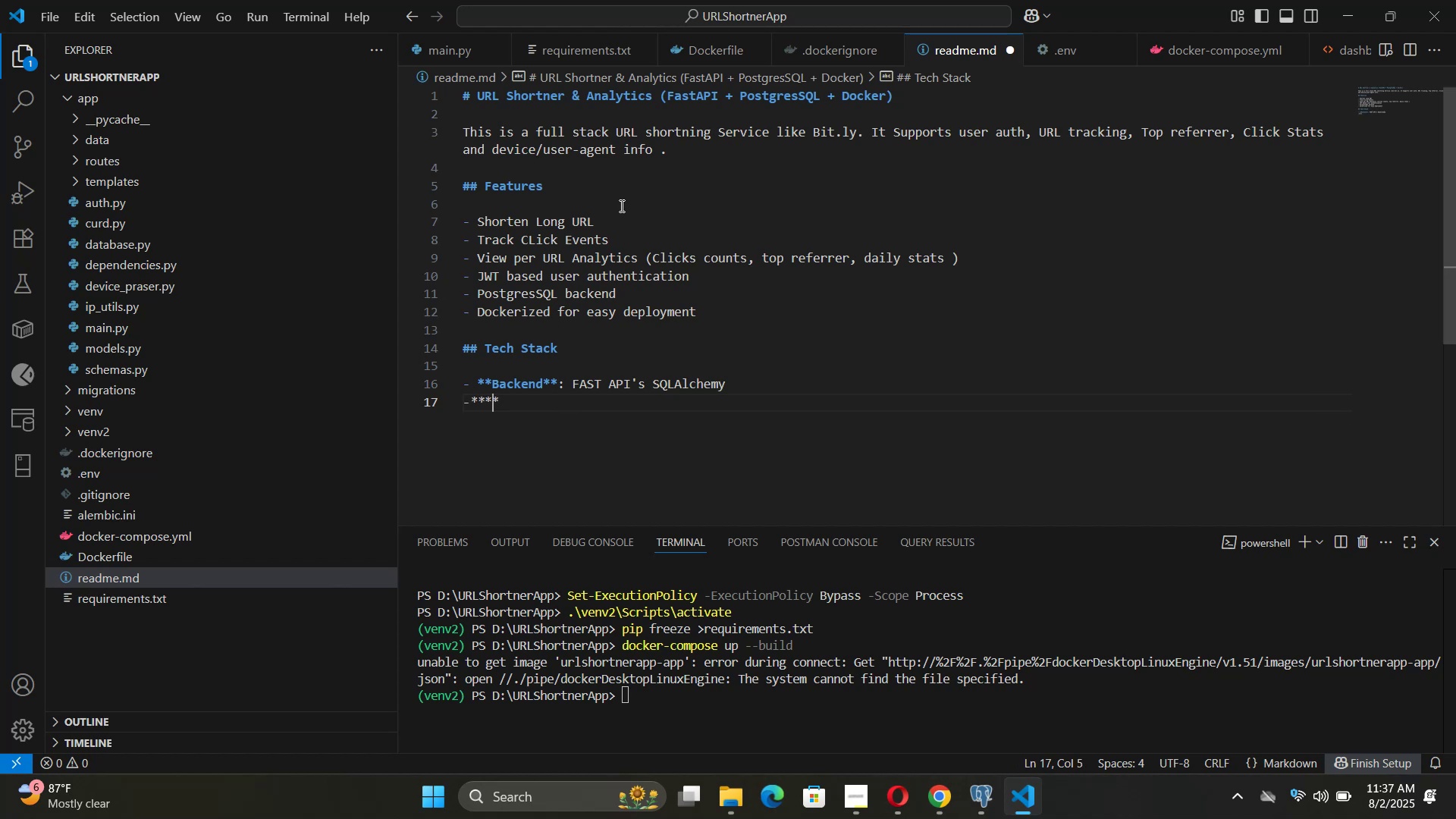 
key(ArrowLeft)
 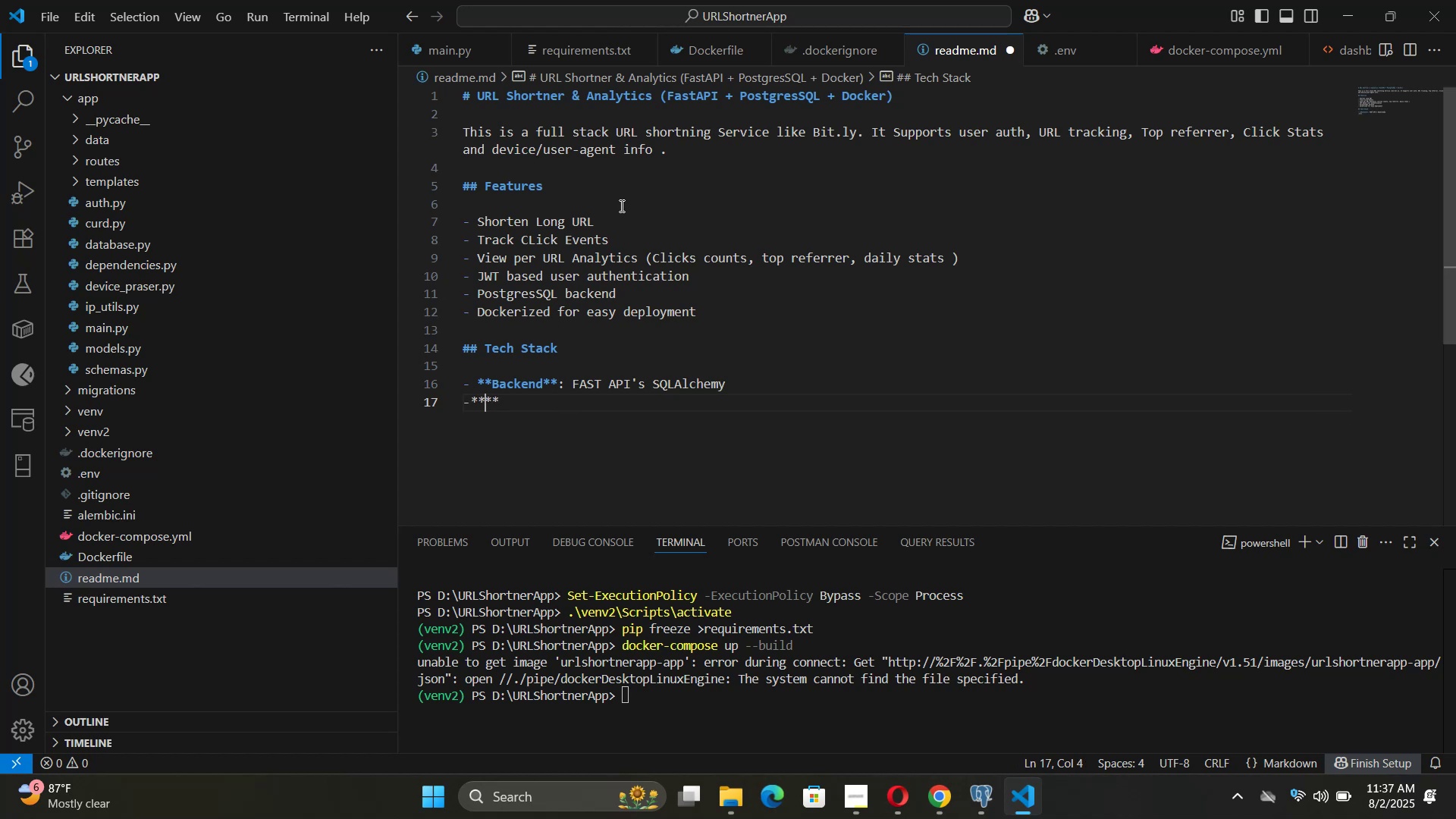 
type(Database)
 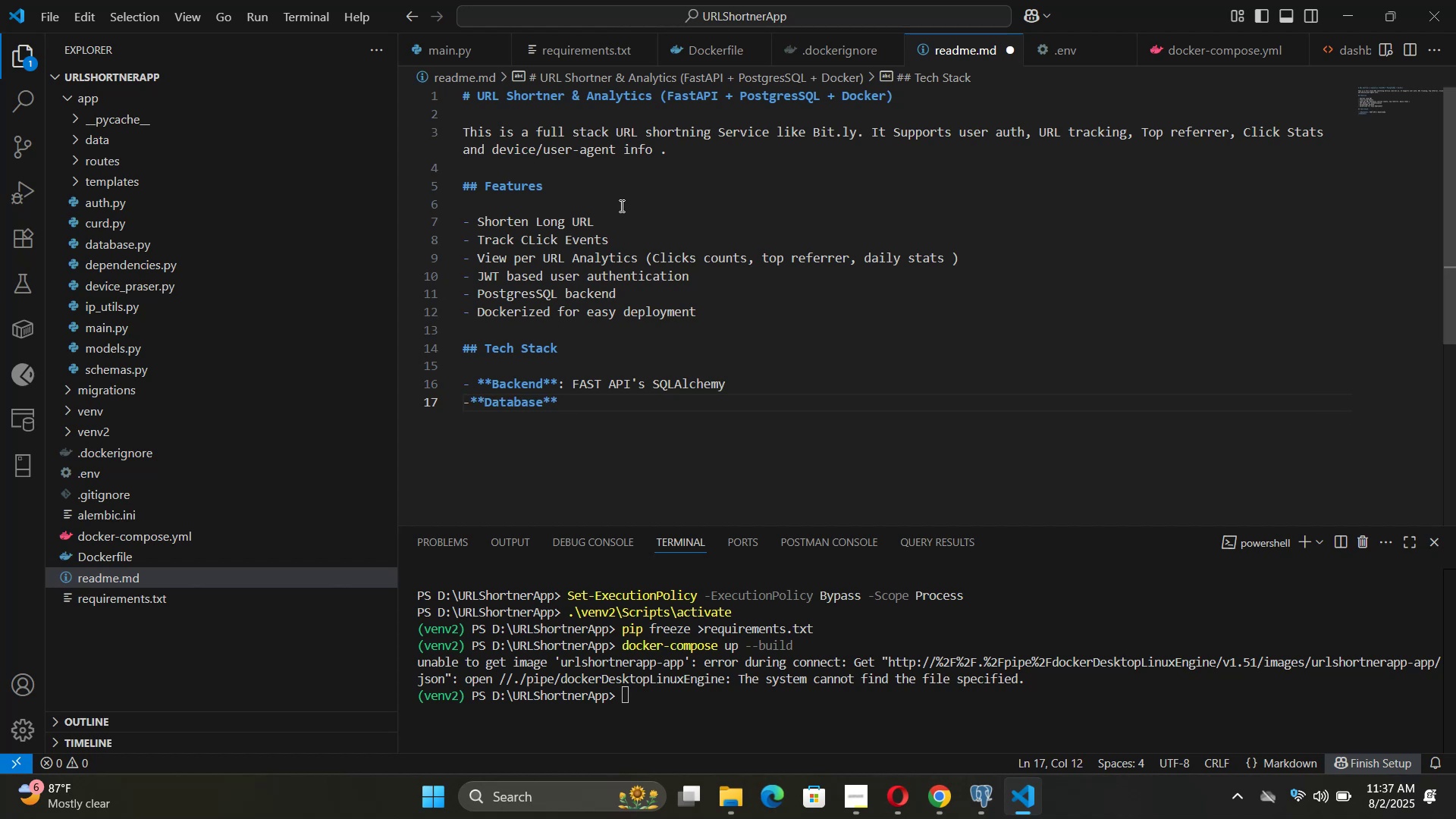 
hold_key(key=ArrowLeft, duration=0.68)
 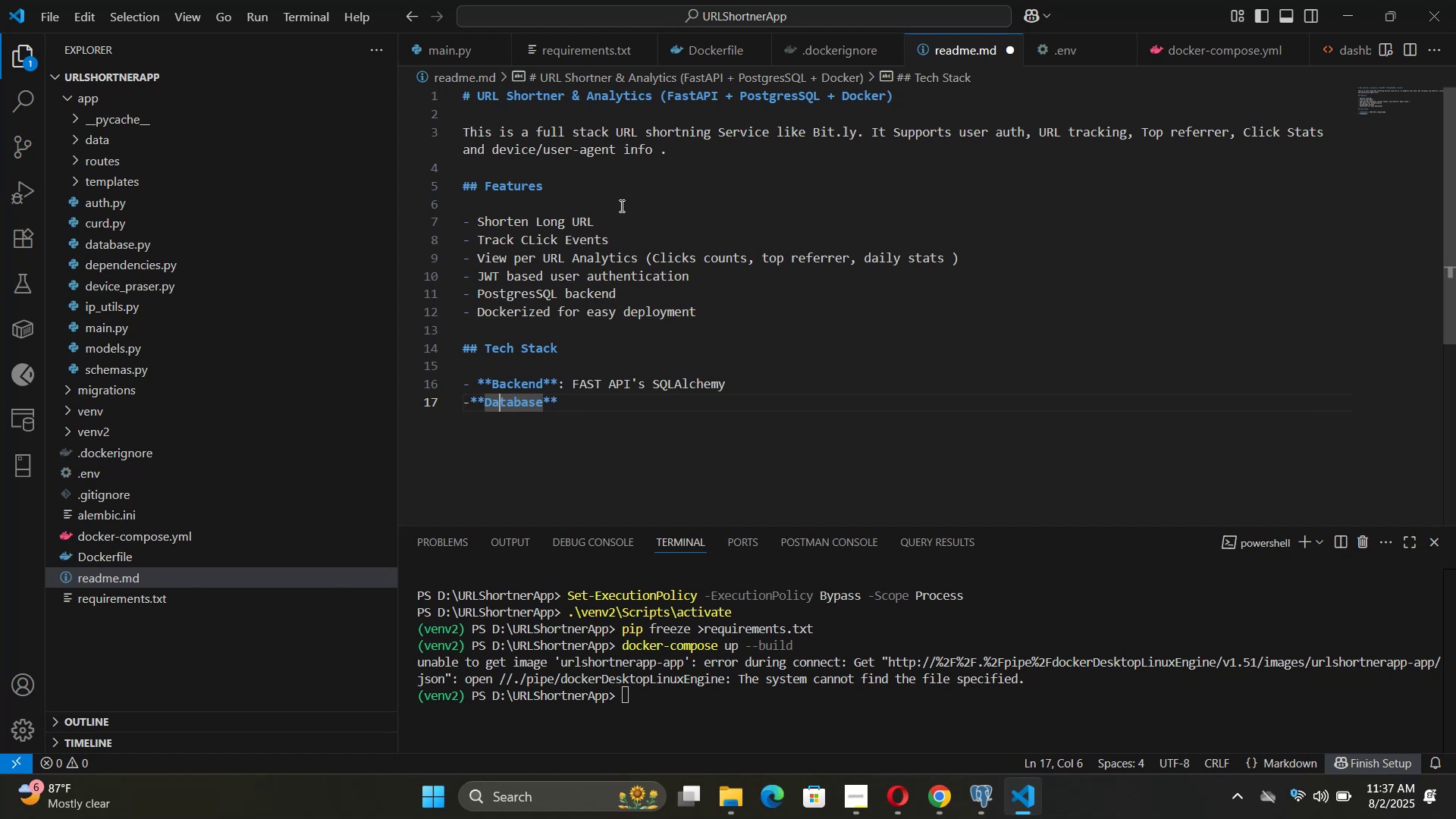 
key(ArrowLeft)
 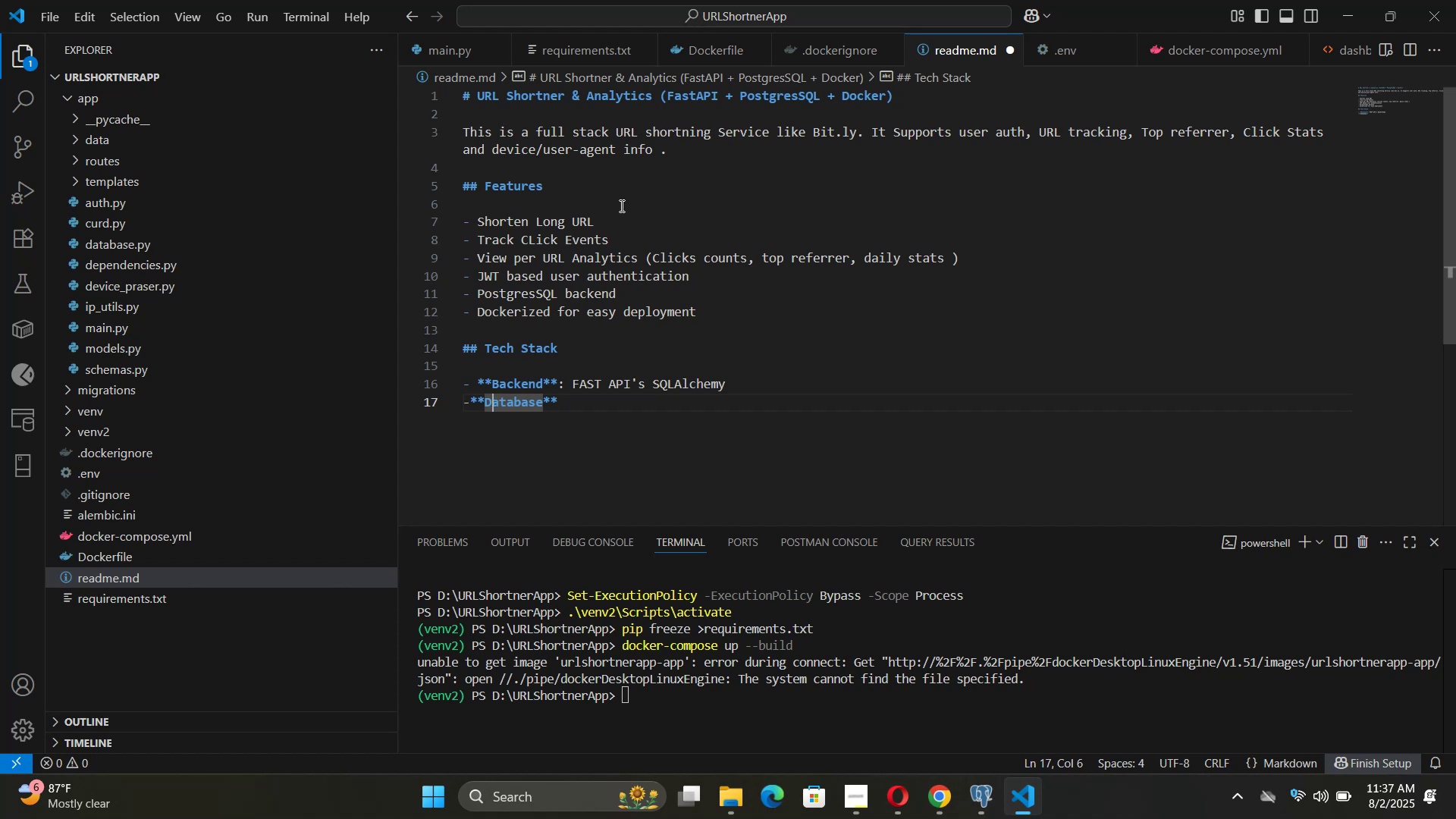 
key(ArrowLeft)
 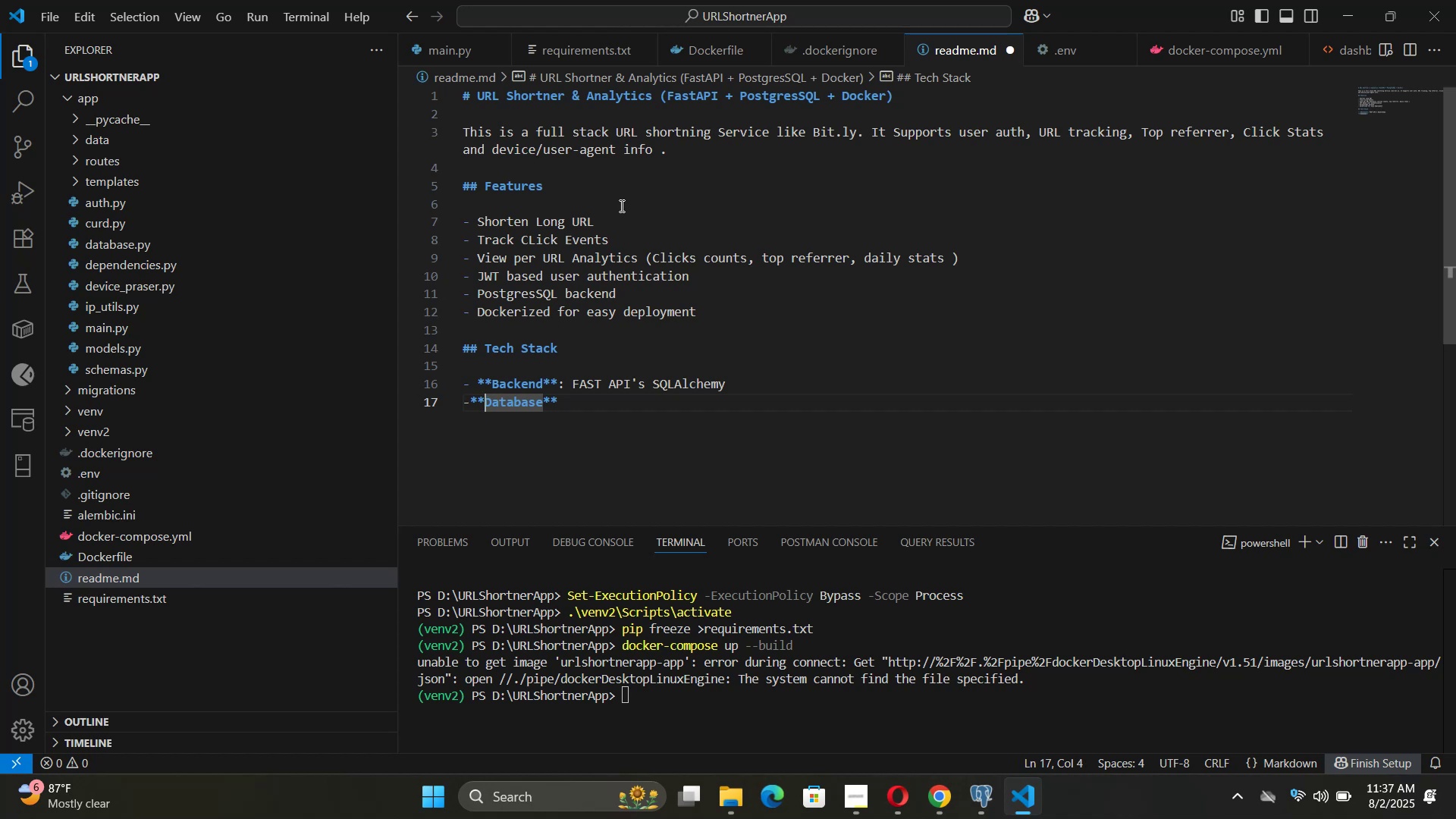 
key(ArrowLeft)
 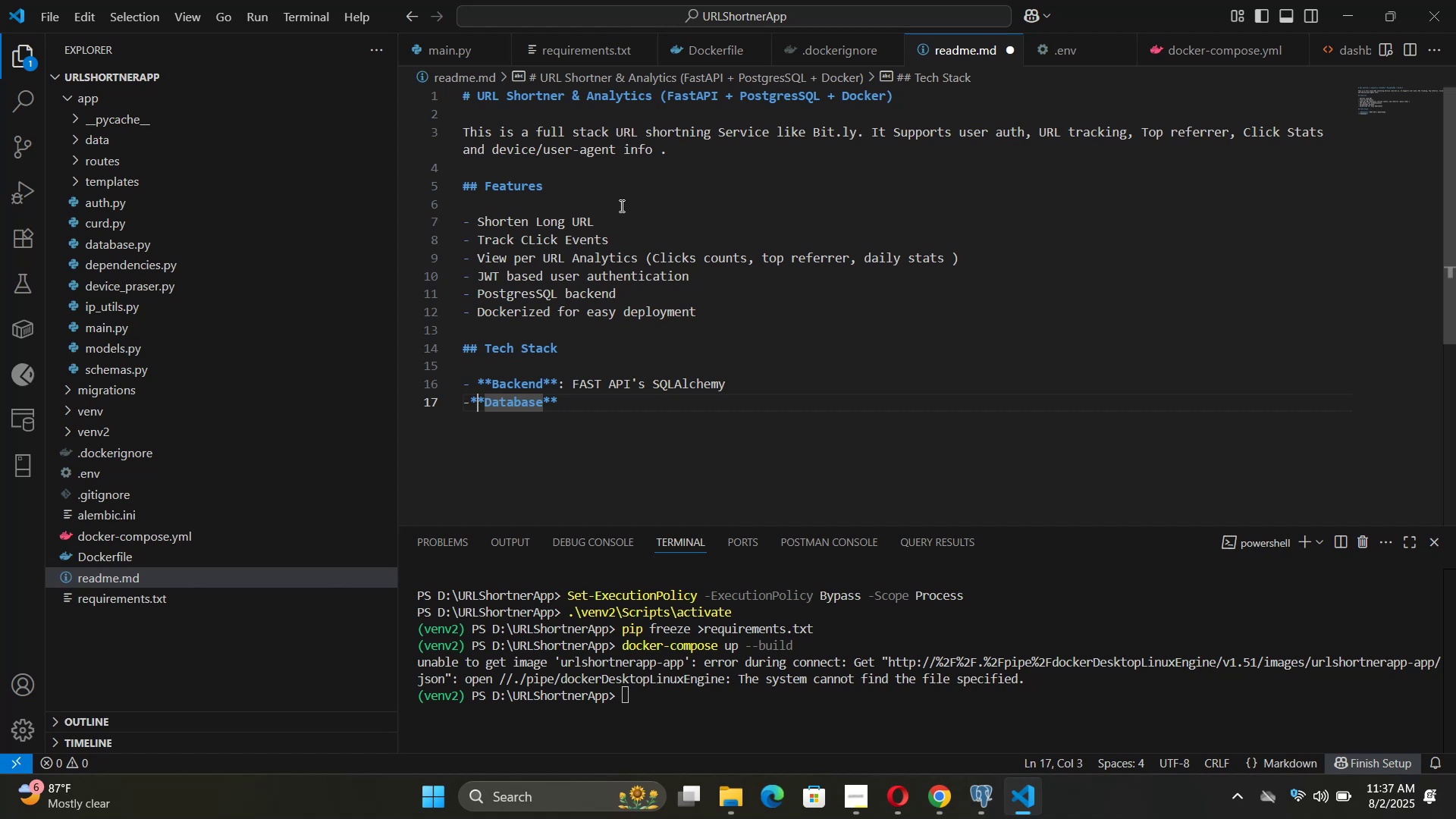 
key(ArrowLeft)
 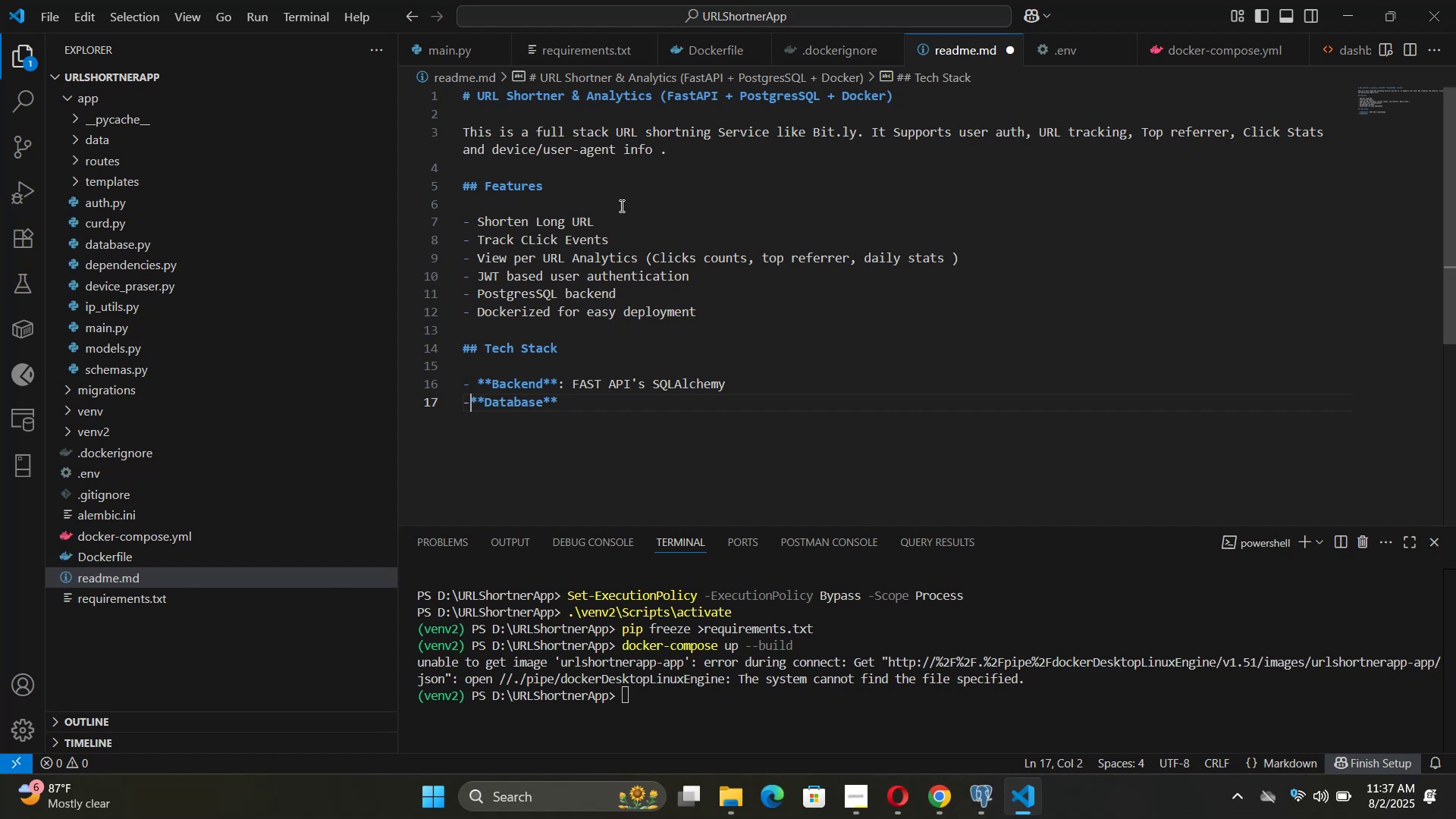 
key(Space)
 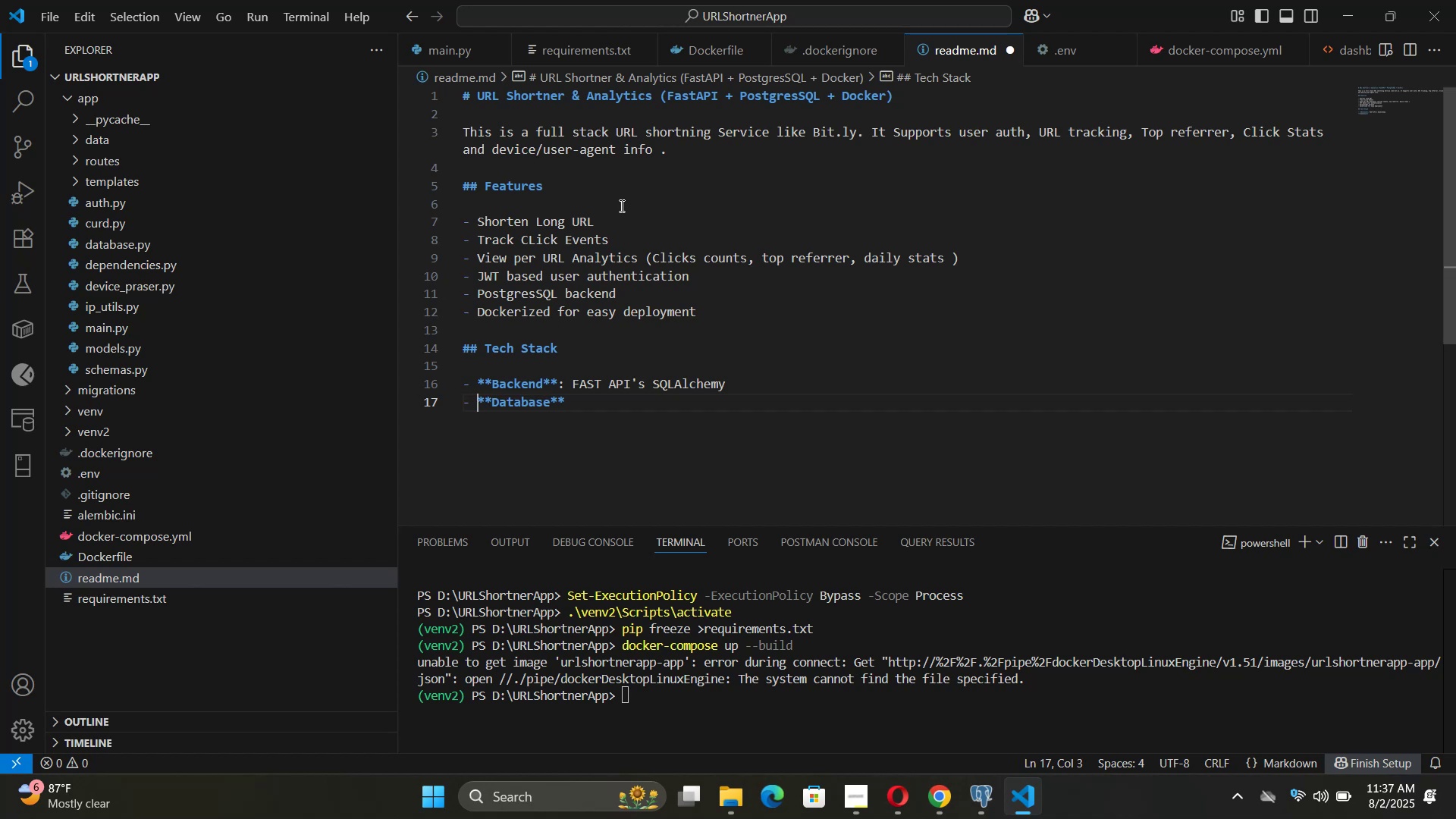 
hold_key(key=ArrowRight, duration=0.74)
 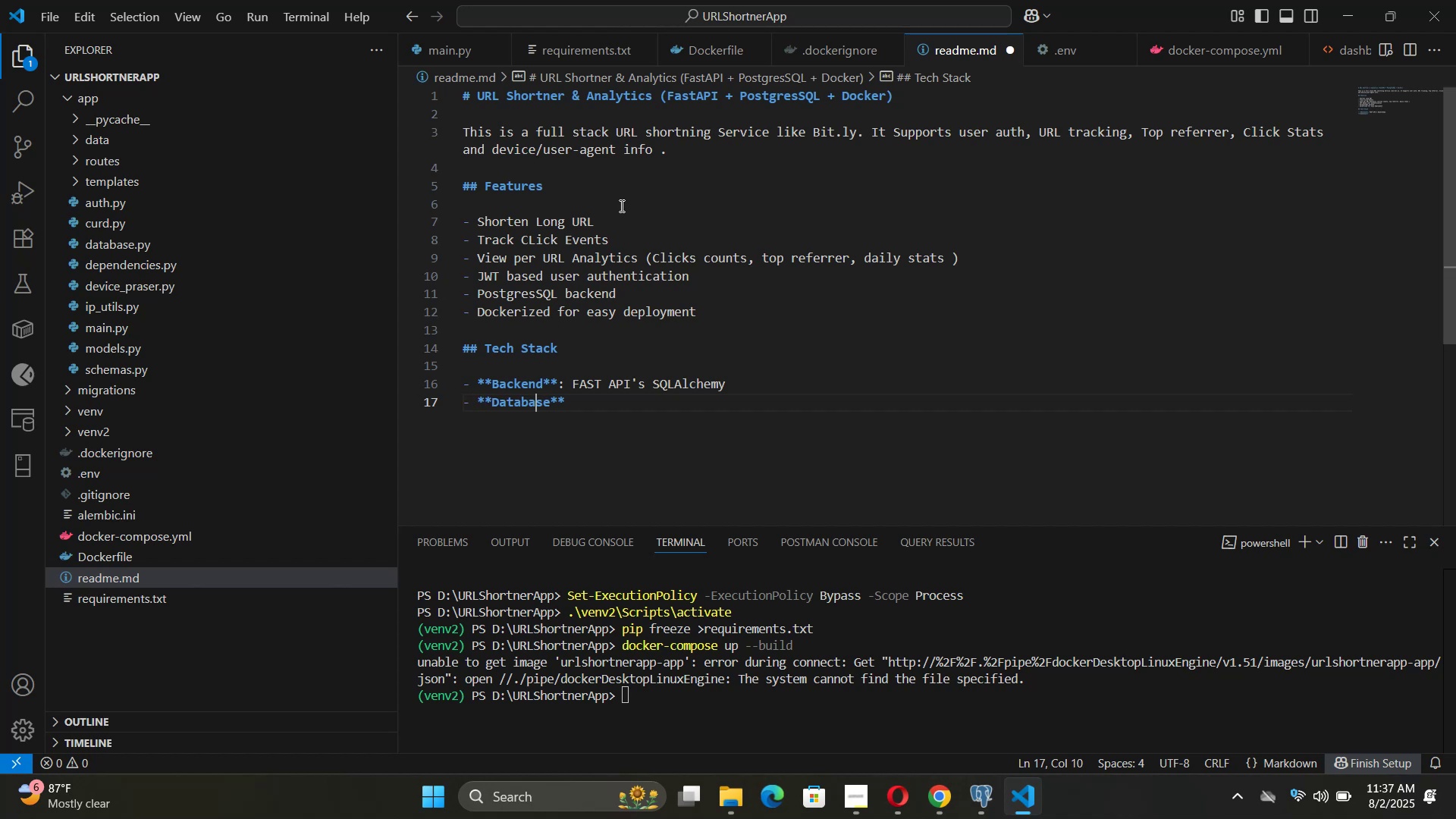 
key(ArrowRight)
 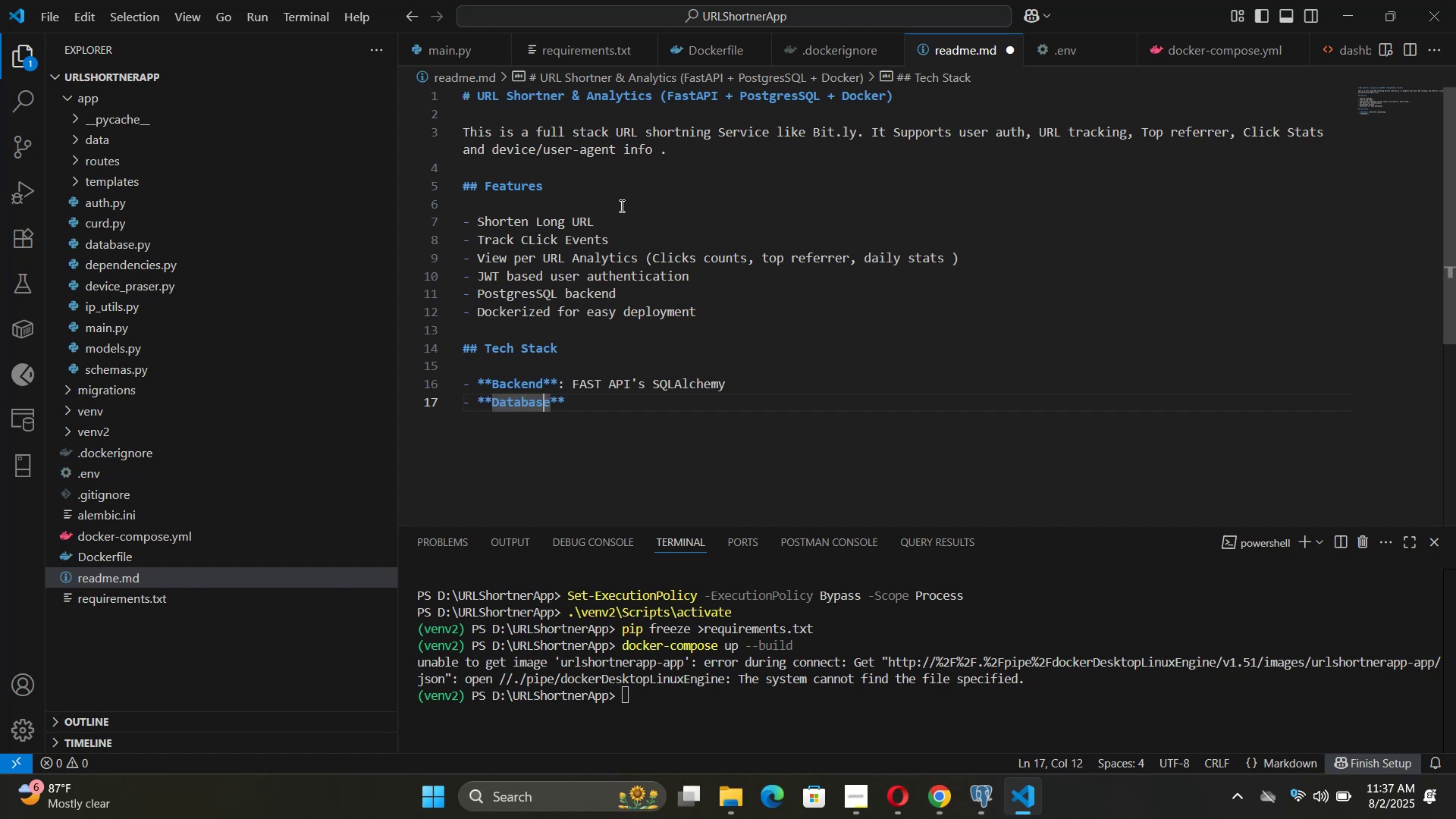 
key(ArrowRight)
 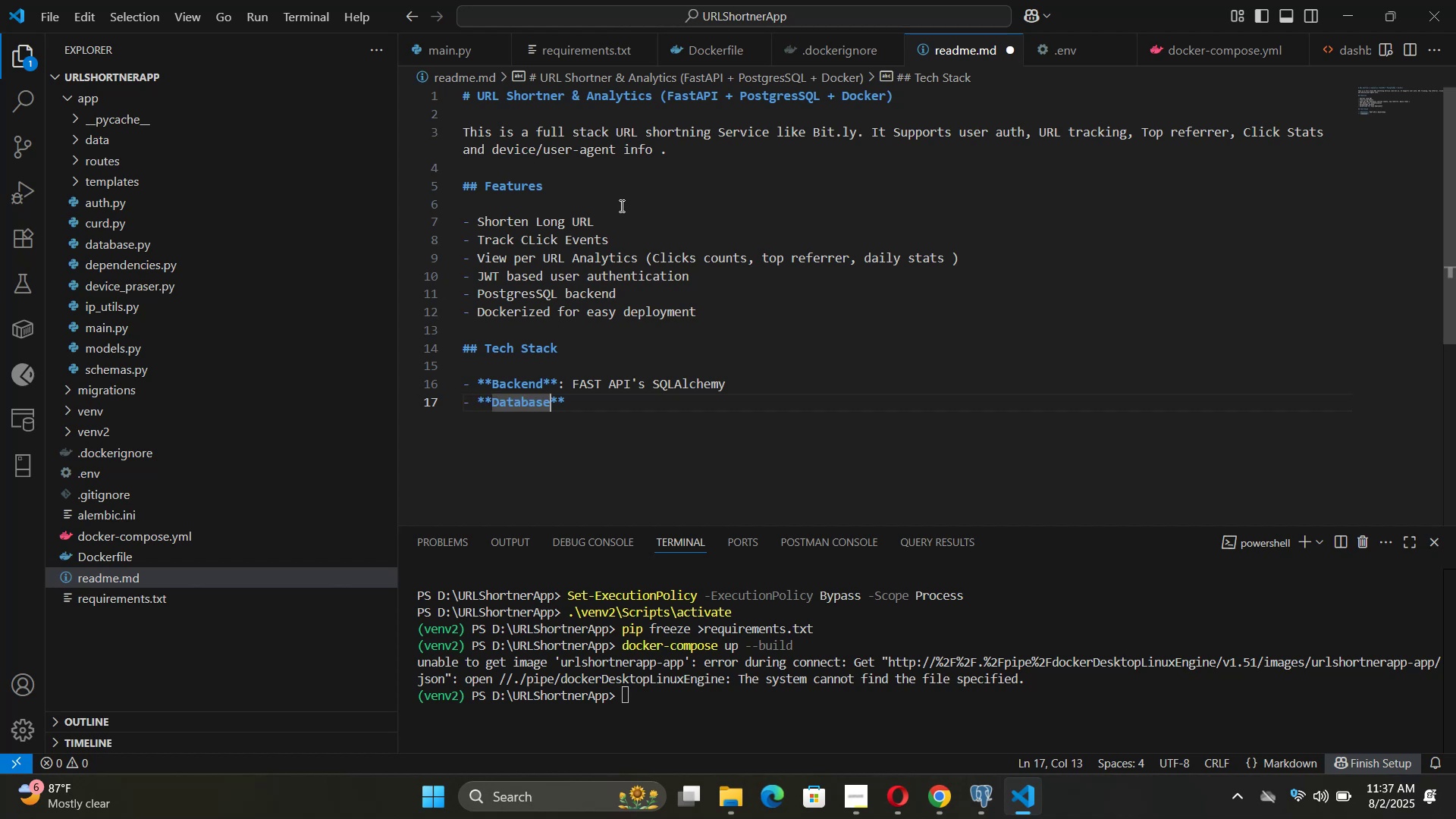 
hold_key(key=ArrowRight, duration=0.31)
 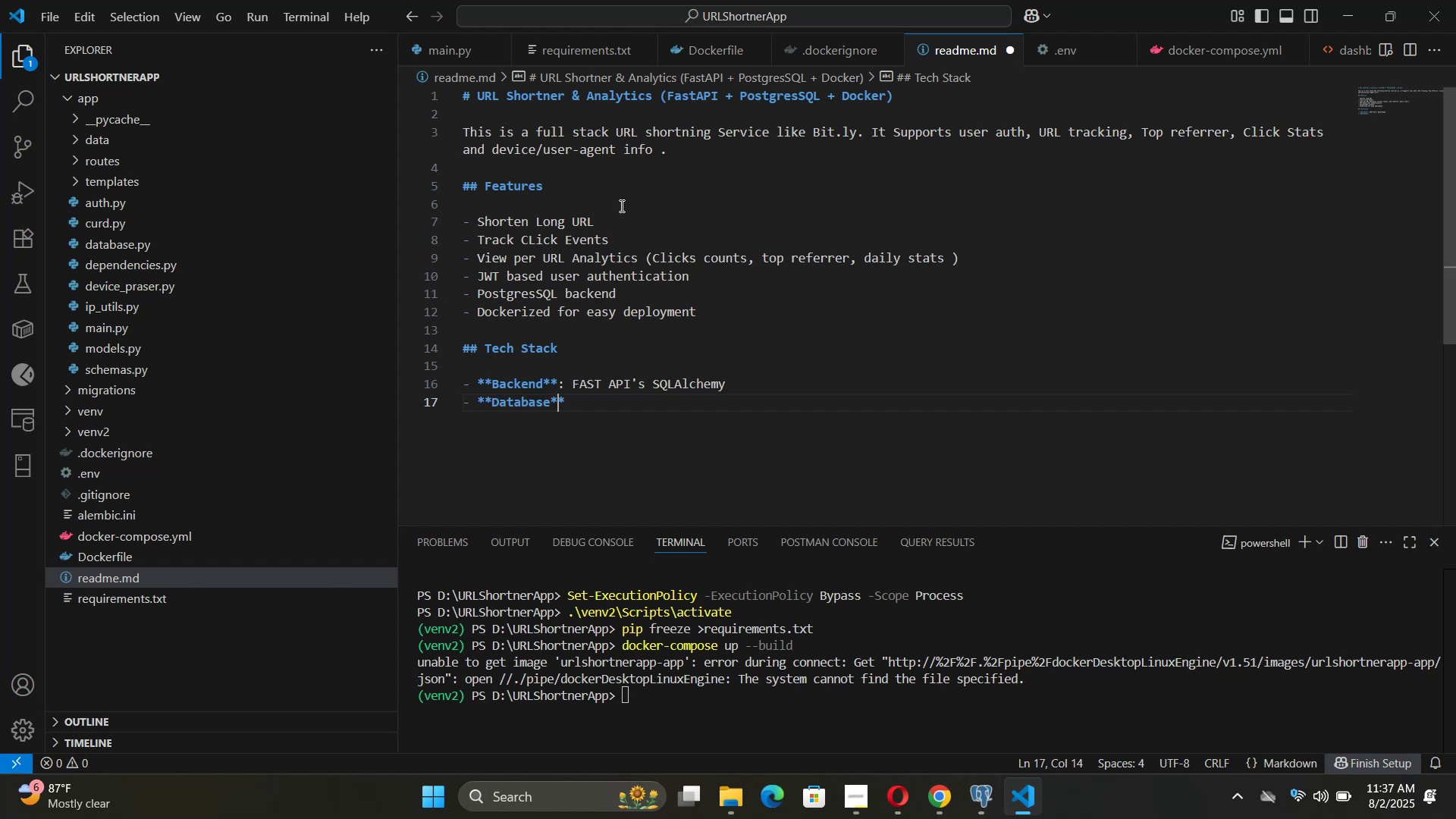 
key(ArrowRight)
 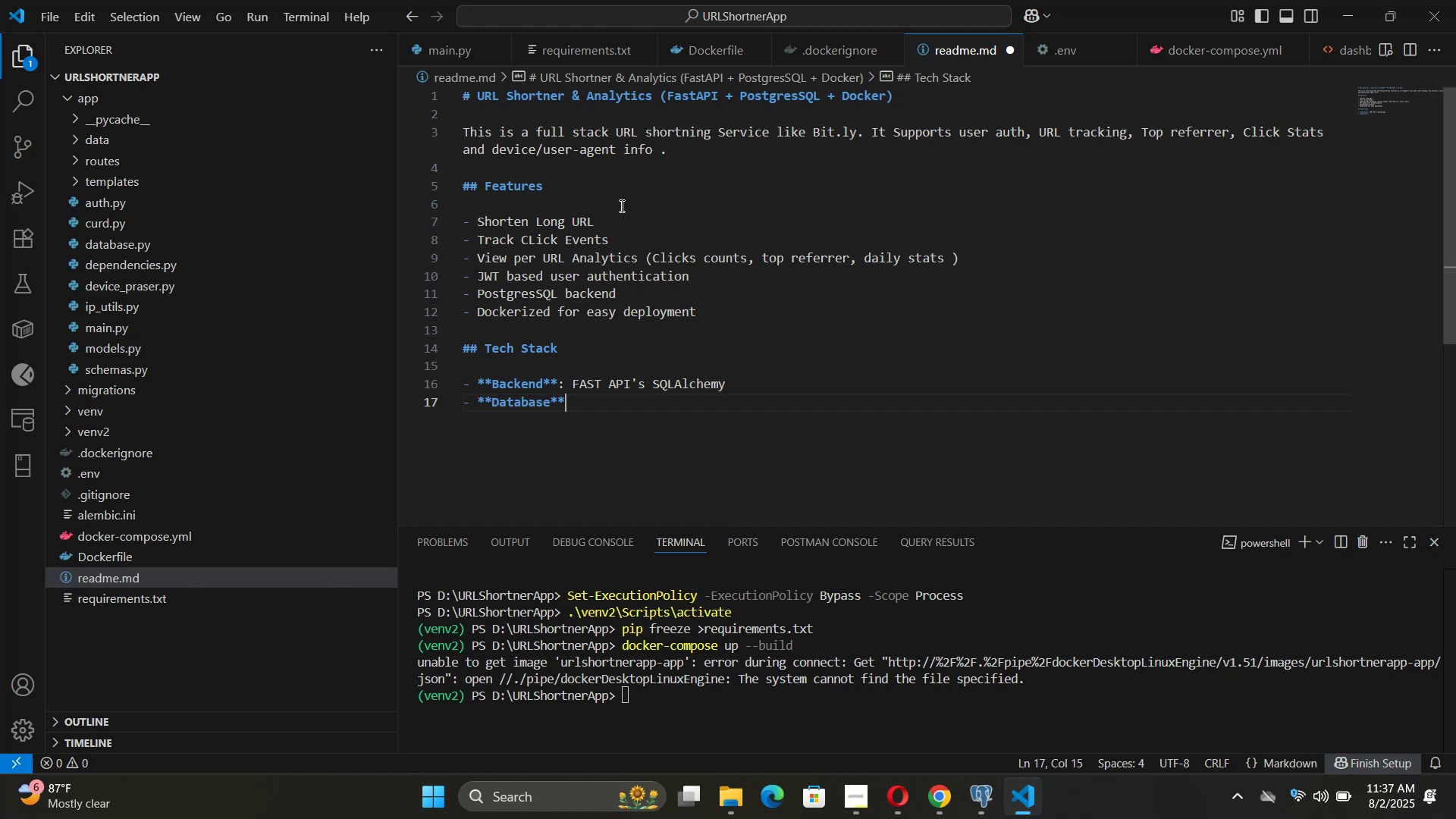 
type(: PostgresSQL)
 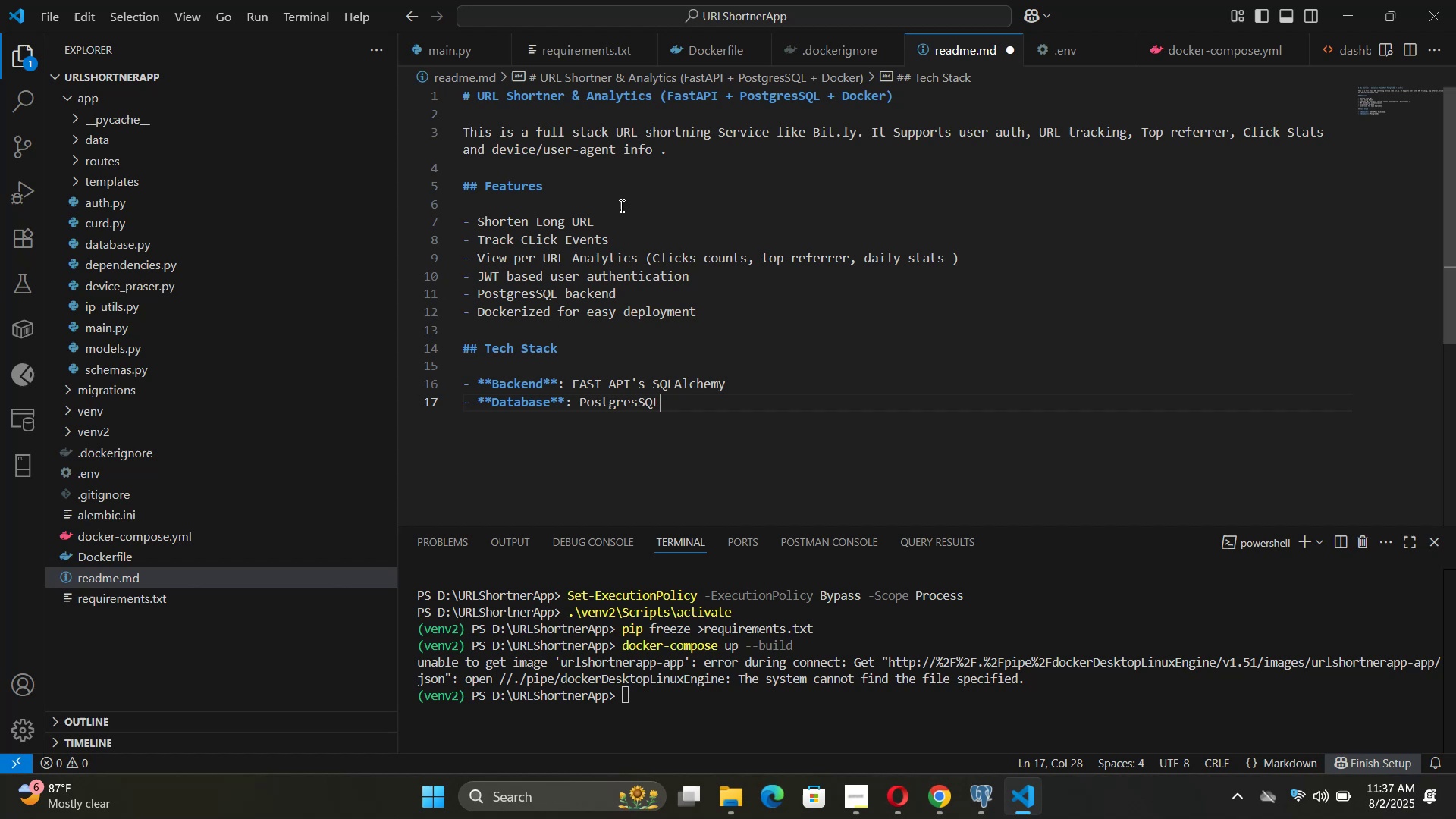 
key(Enter)
 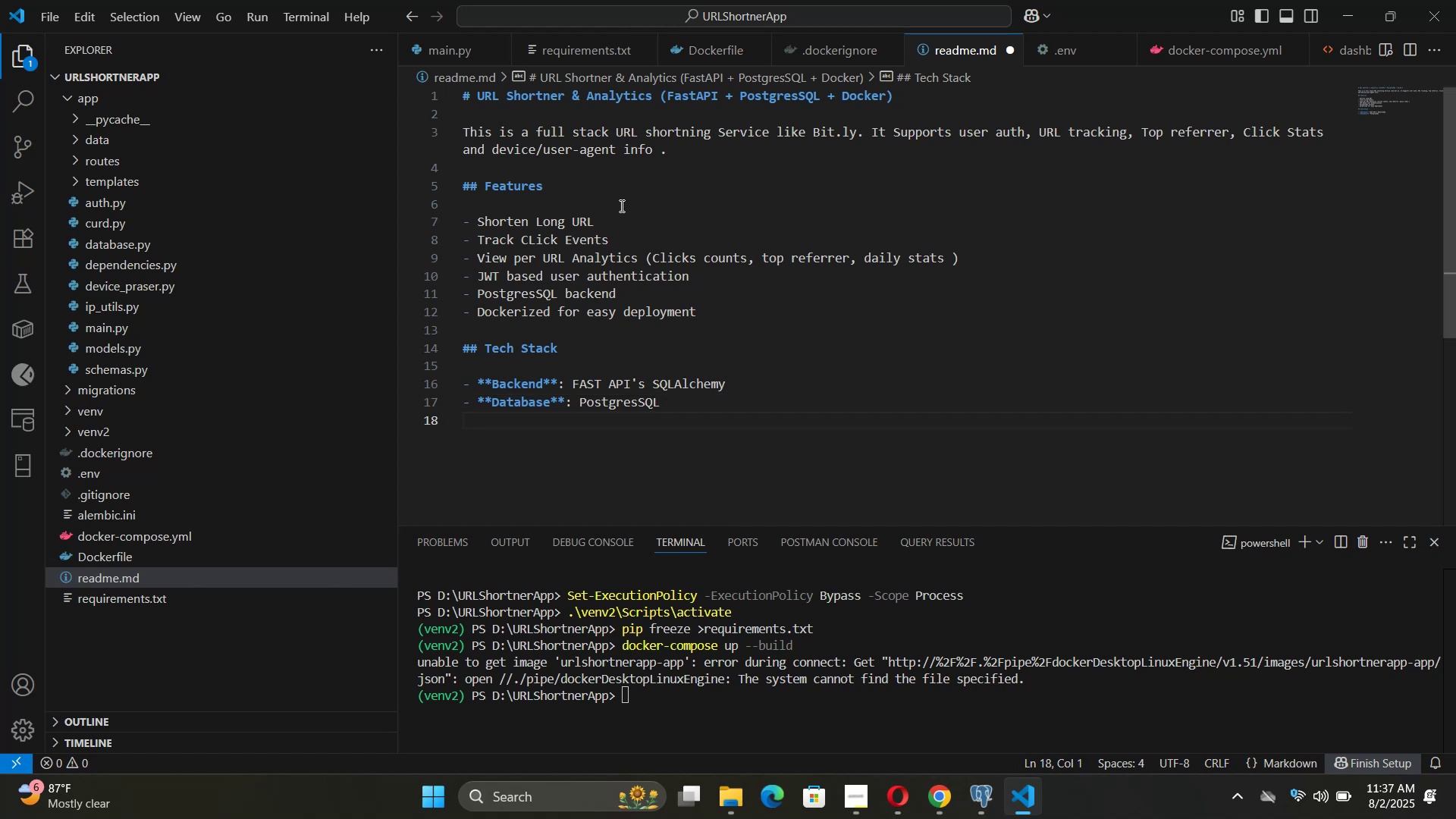 
type(- ****)
 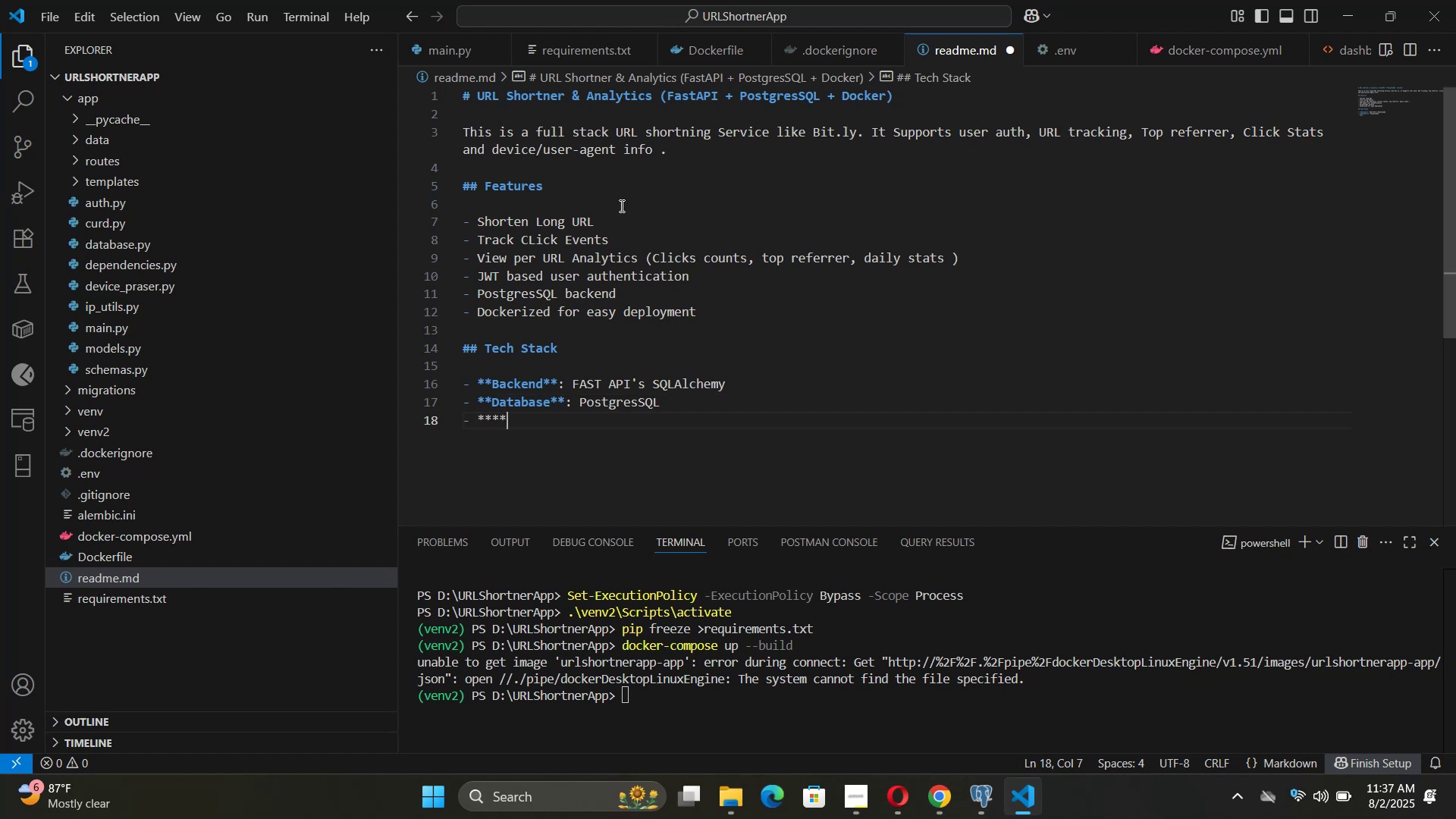 
 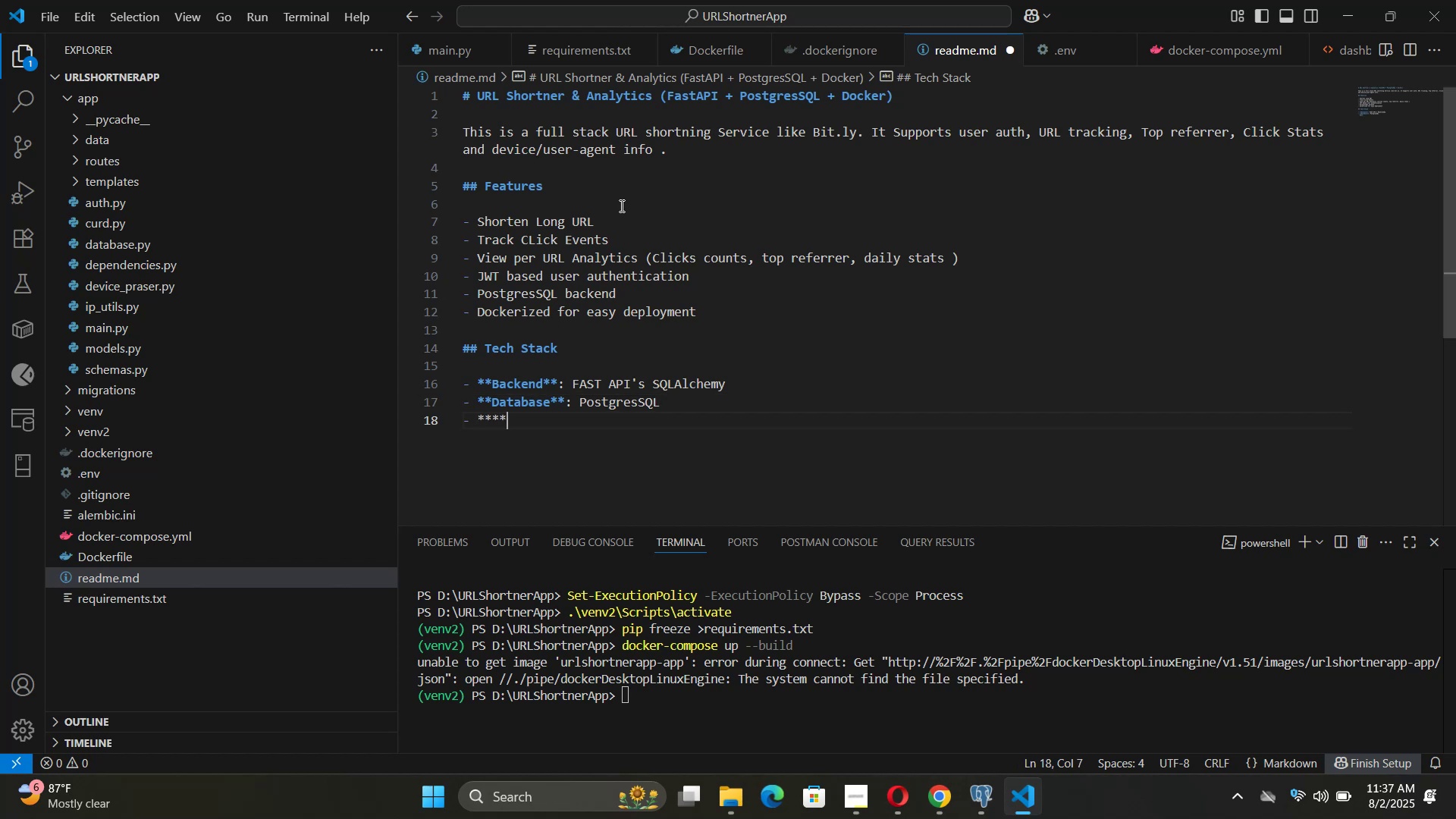 
key(ArrowLeft)
 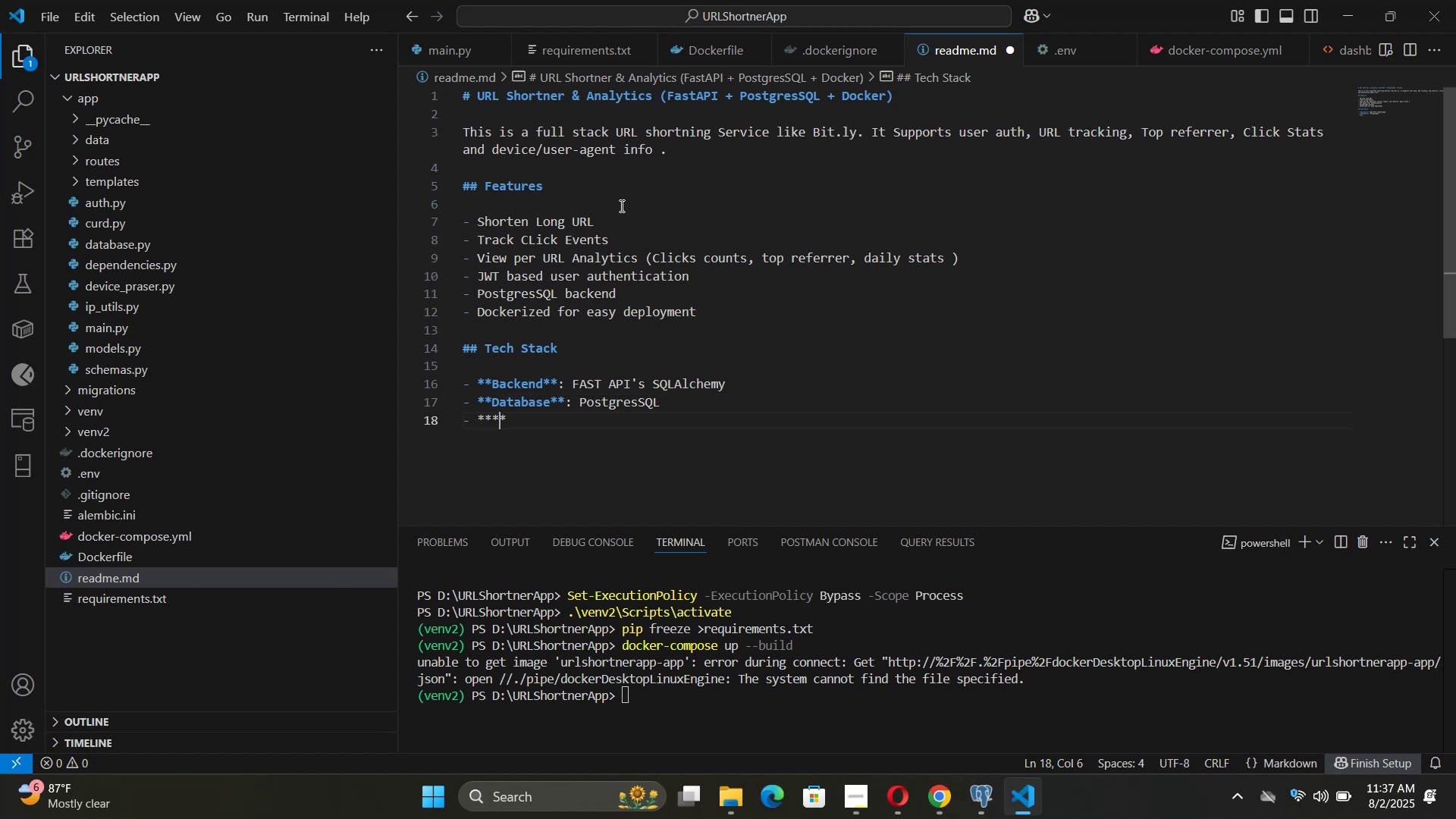 
key(ArrowLeft)
 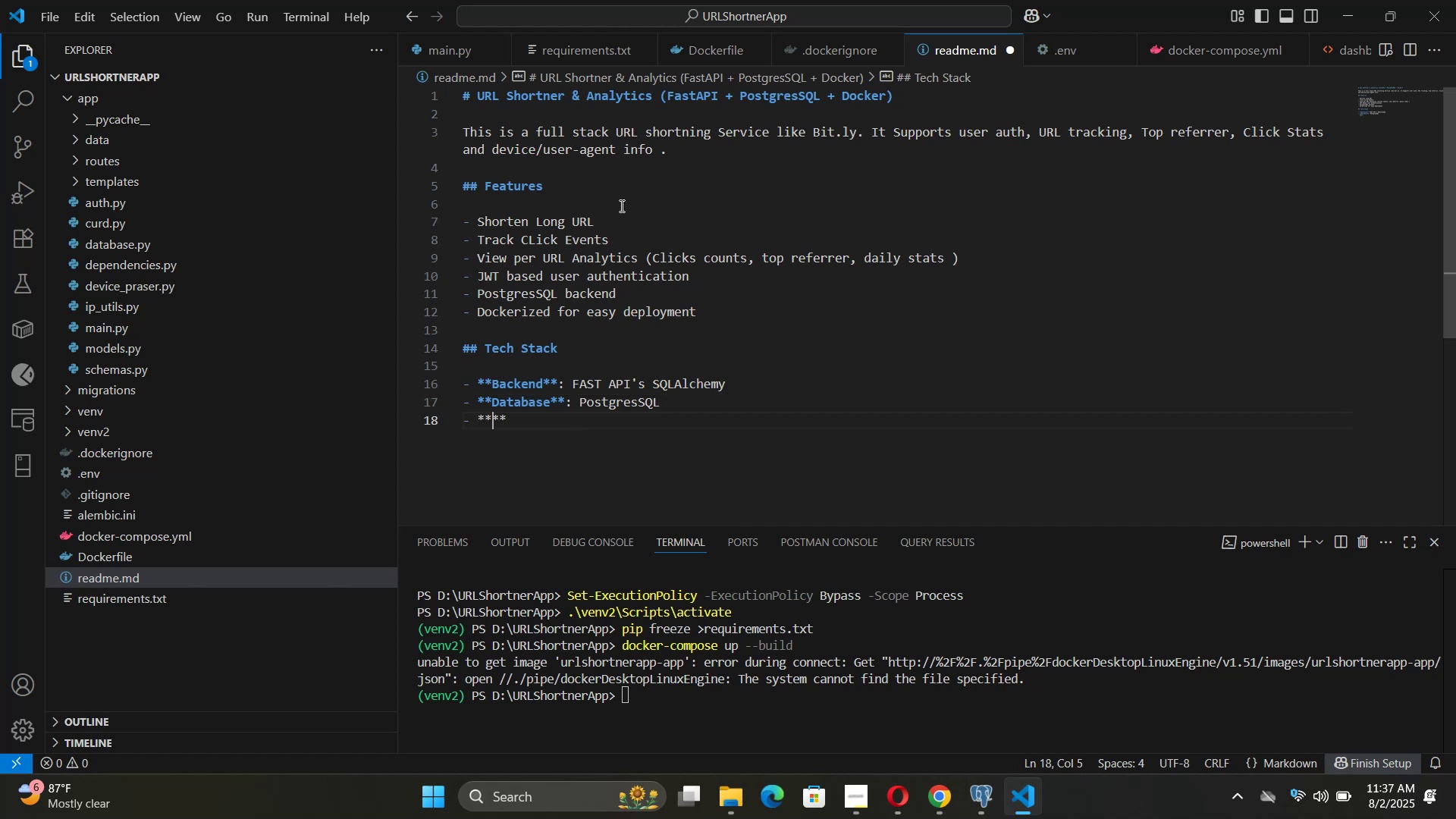 
type(FrontEN)
key(Backspace)
key(Backspace)
type(end)
 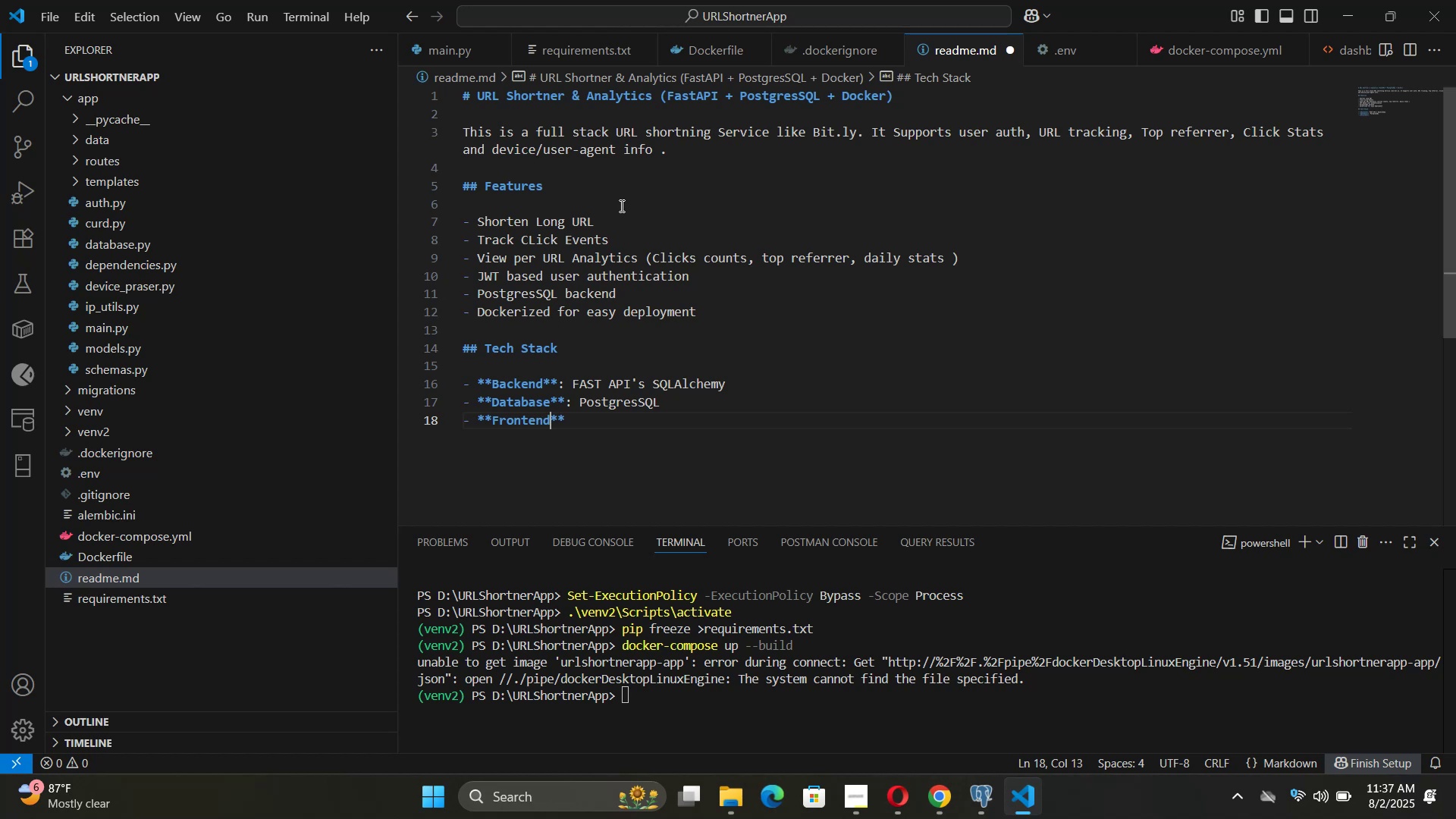 
key(ArrowRight)
 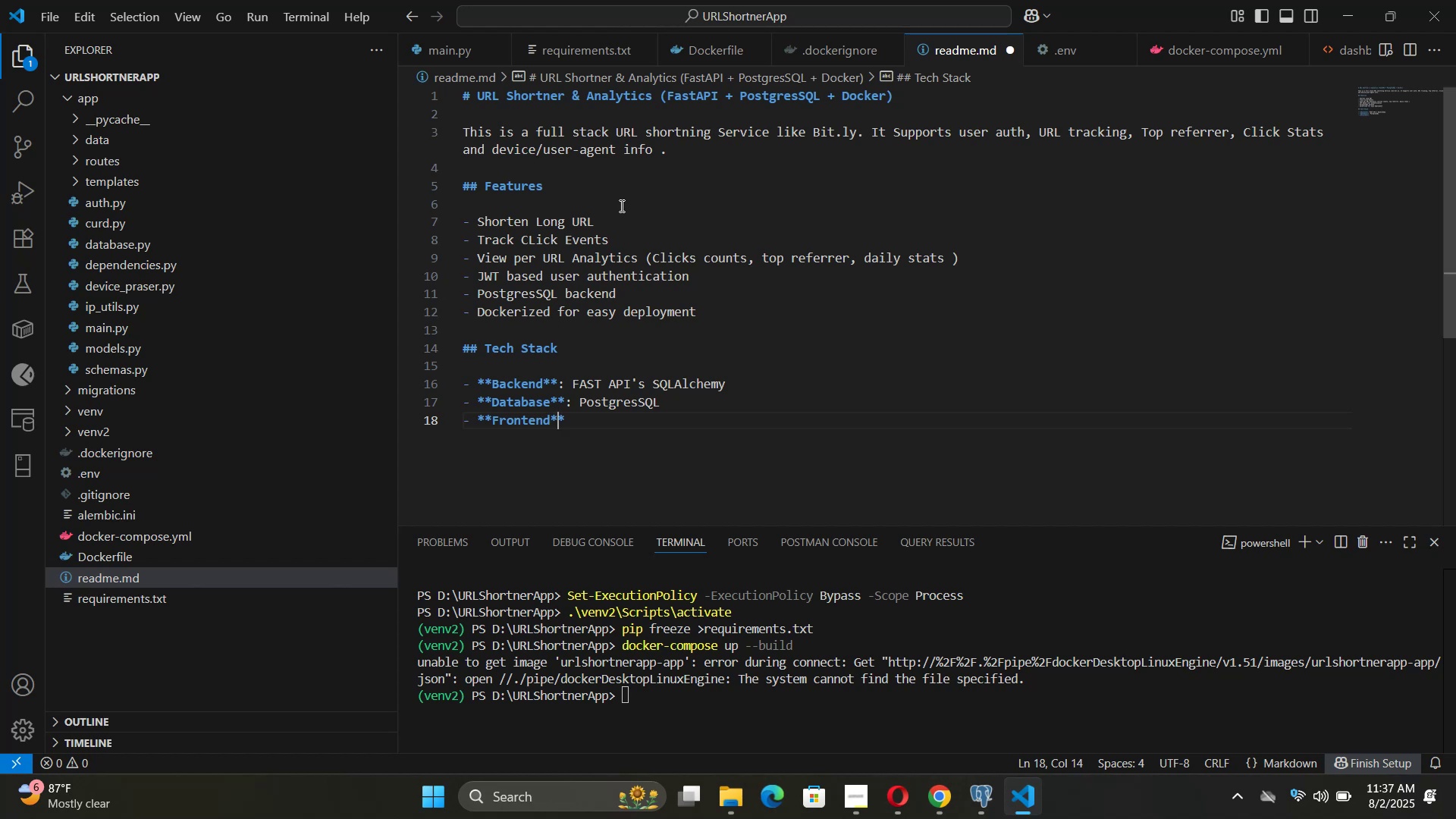 
key(ArrowRight)
 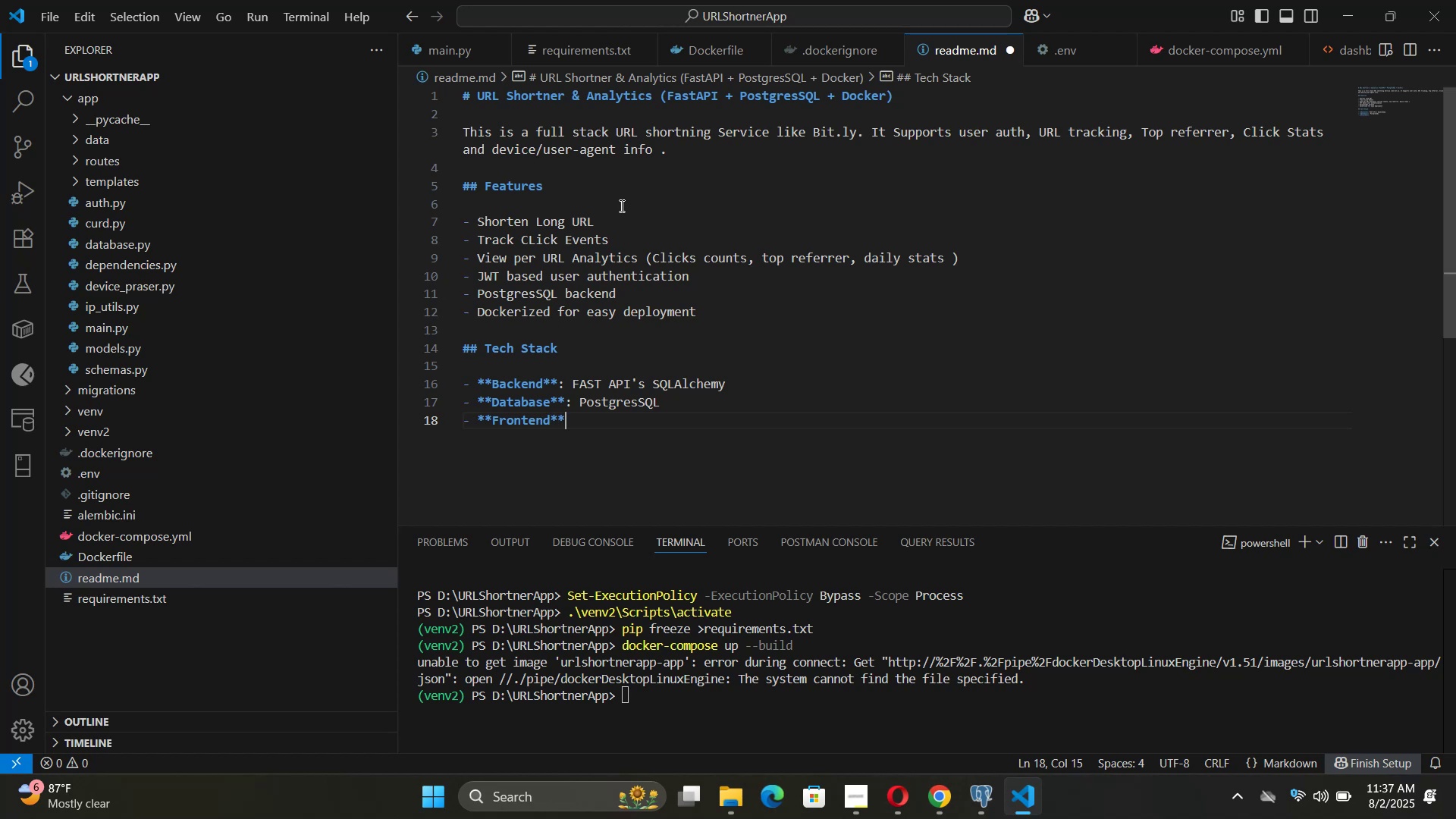 
key(Shift+Semicolon)
 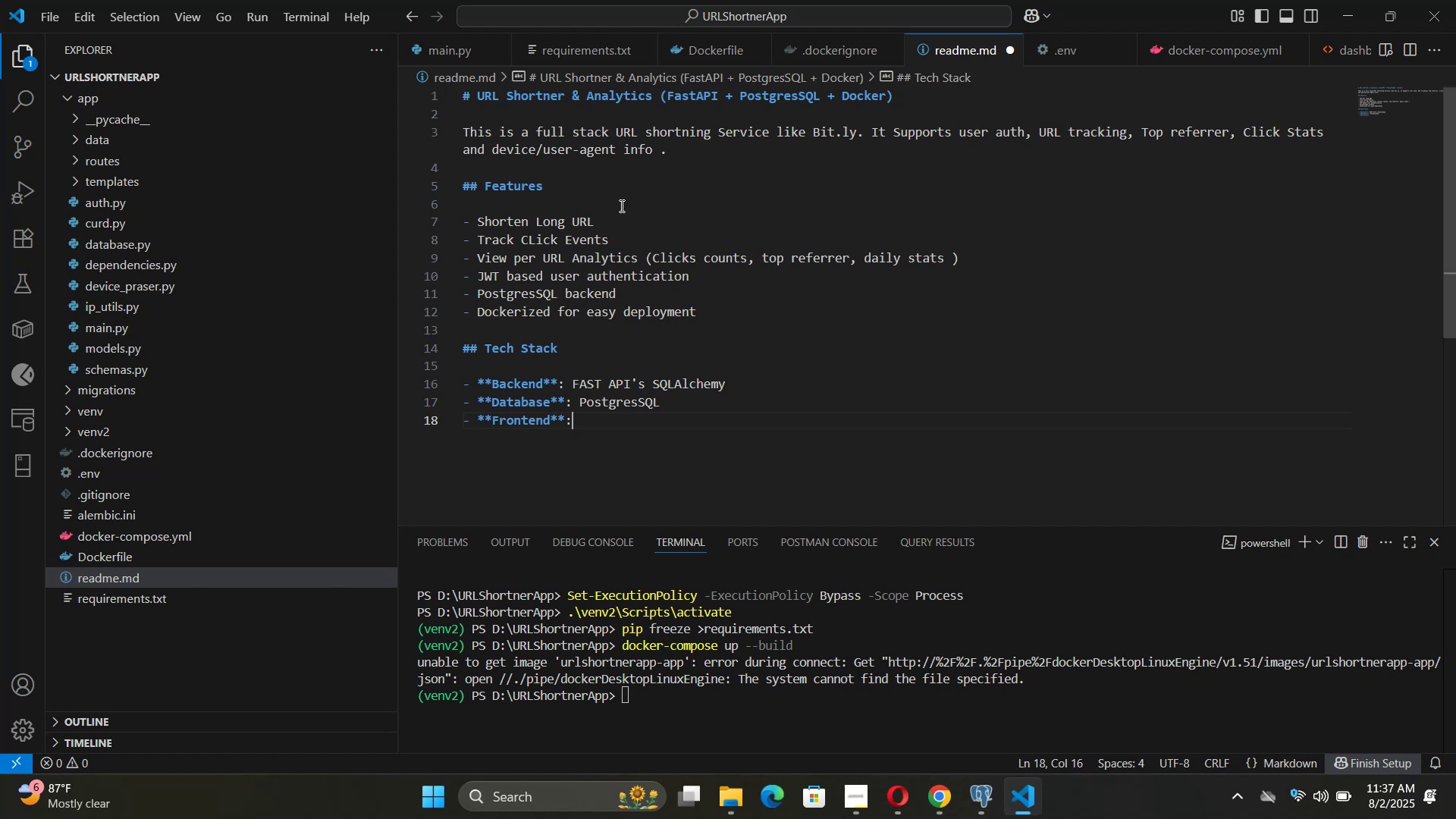 
key(Enter)
 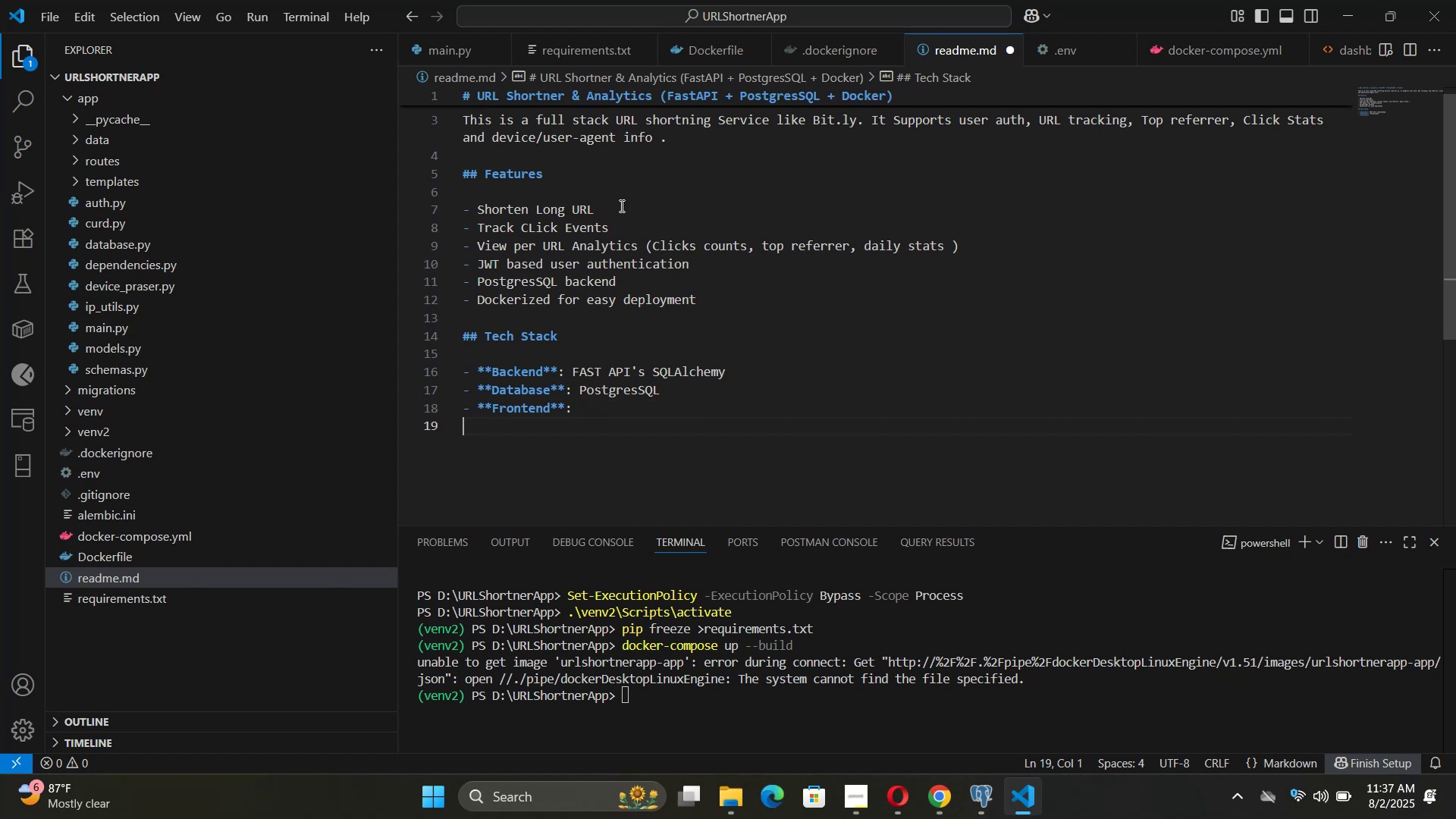 
key(ArrowLeft)
 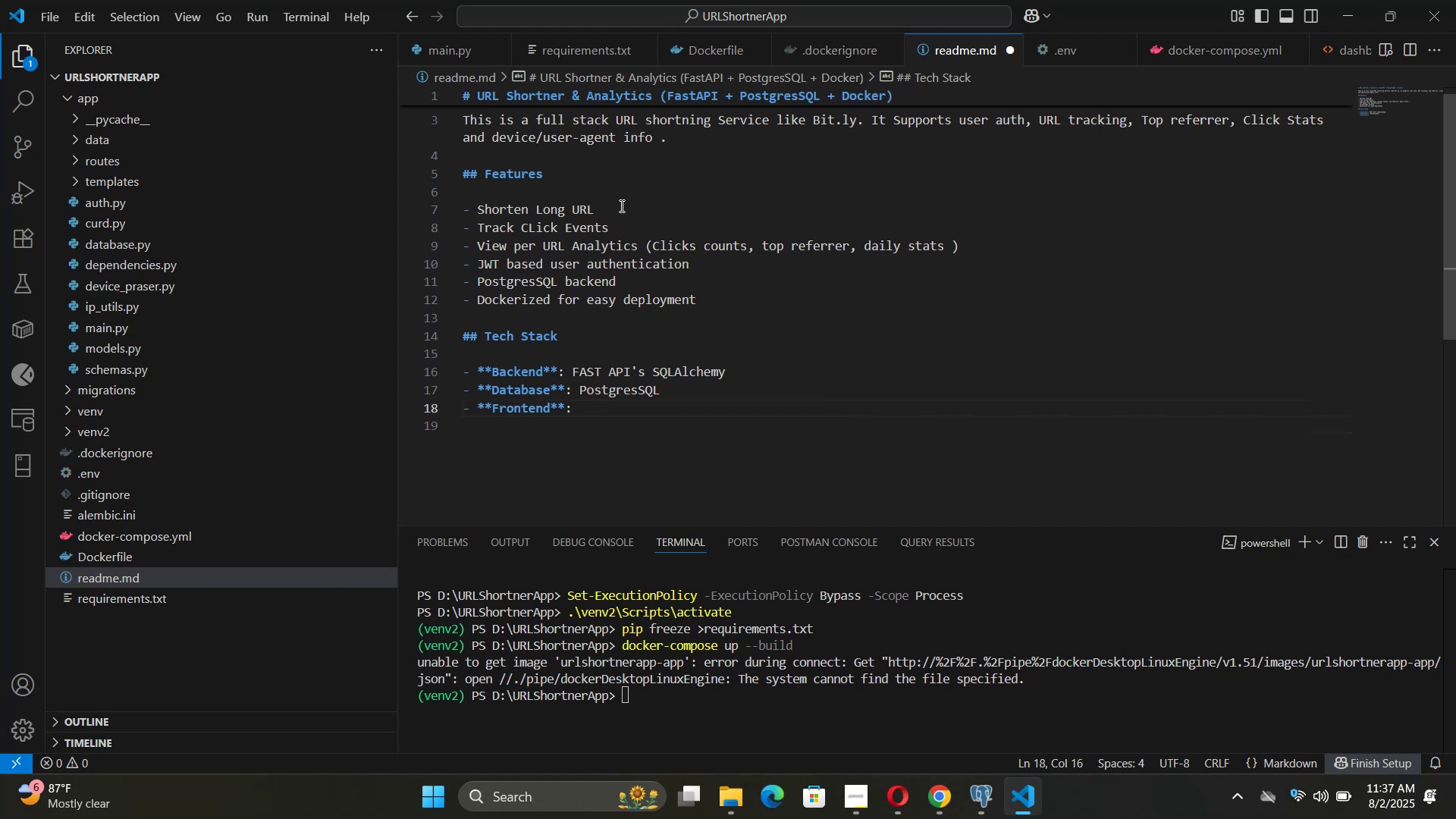 
key(Space)
 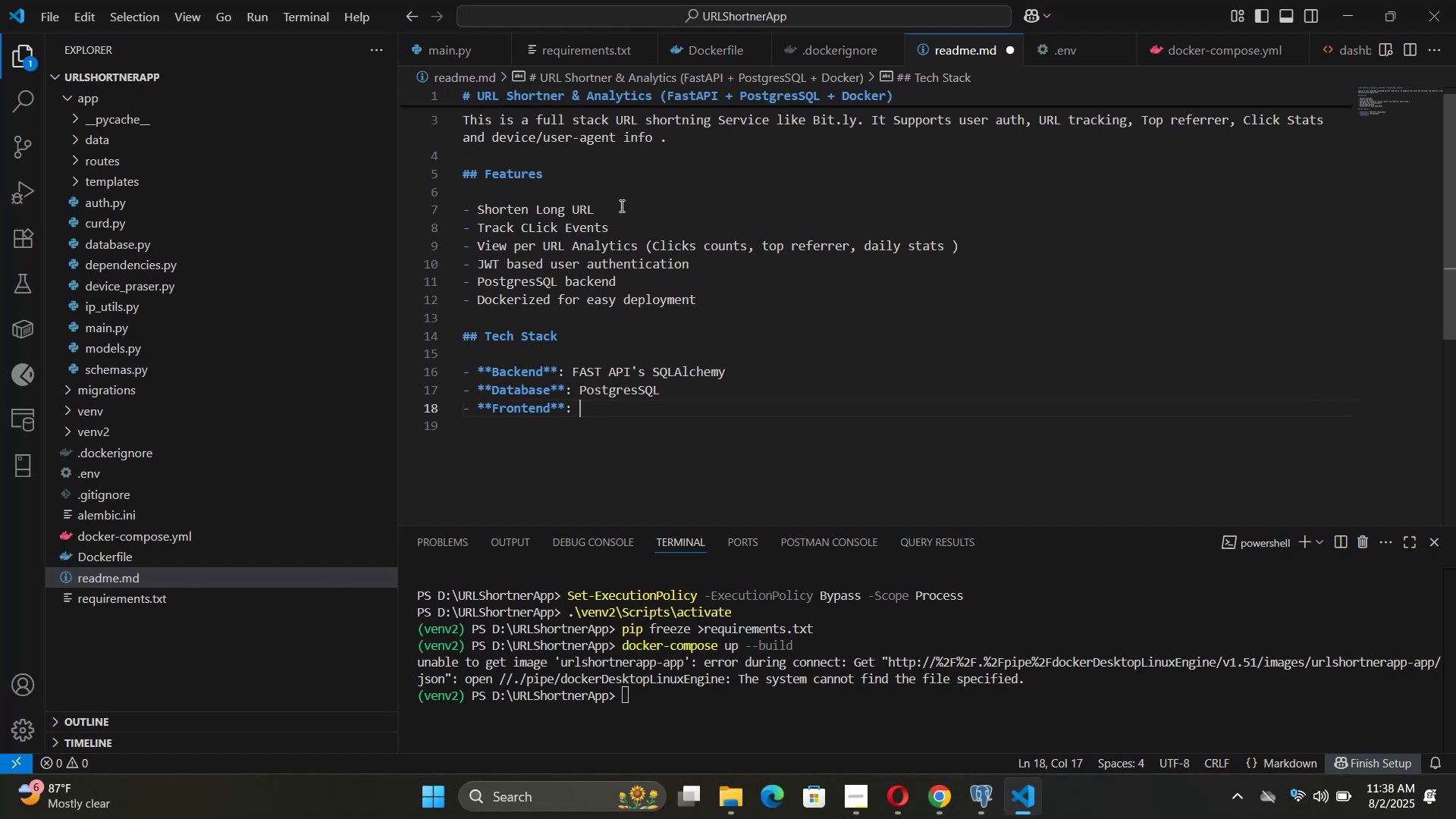 
type(jinja2 +HTML)
 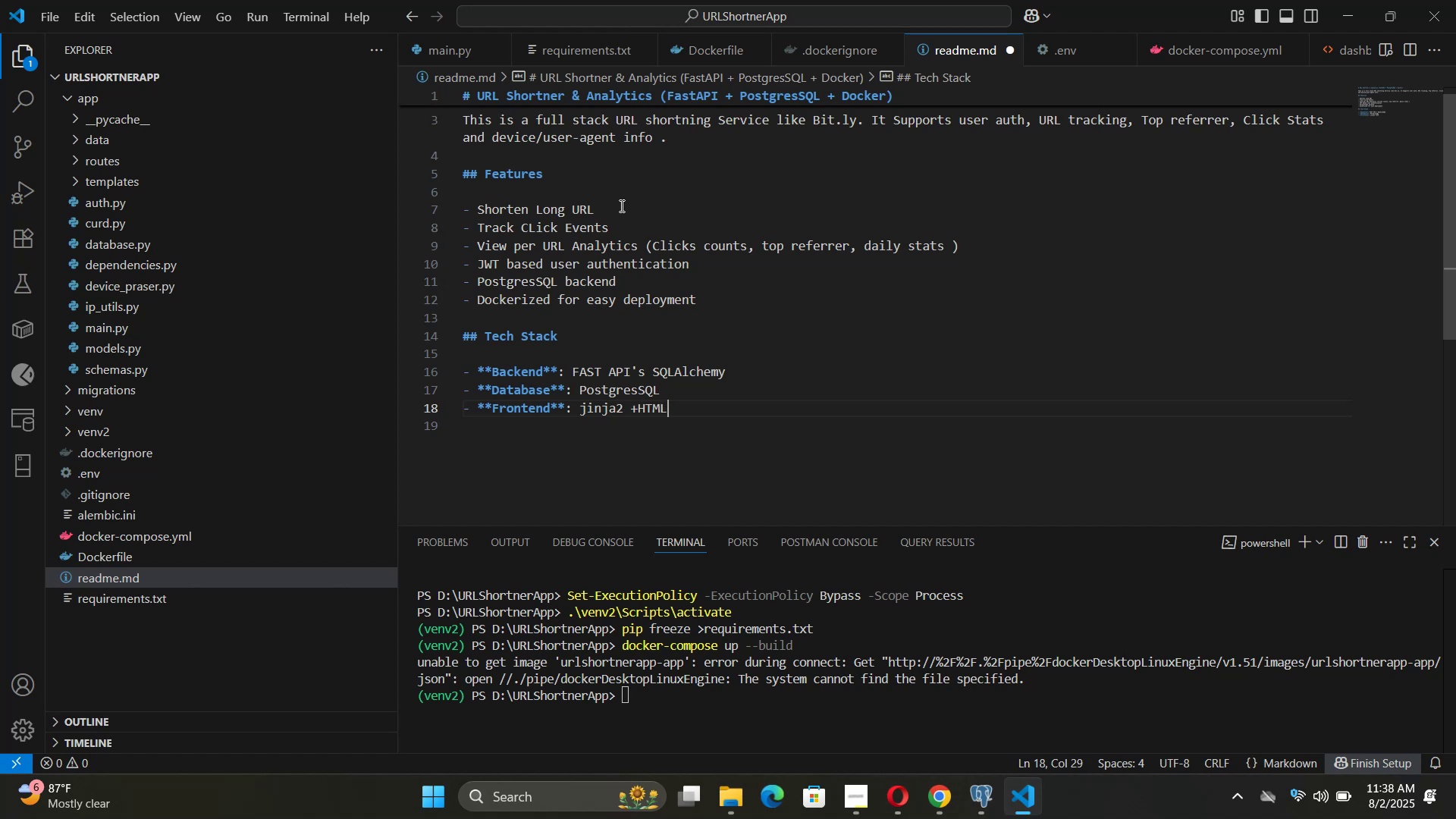 
key(ArrowLeft)
 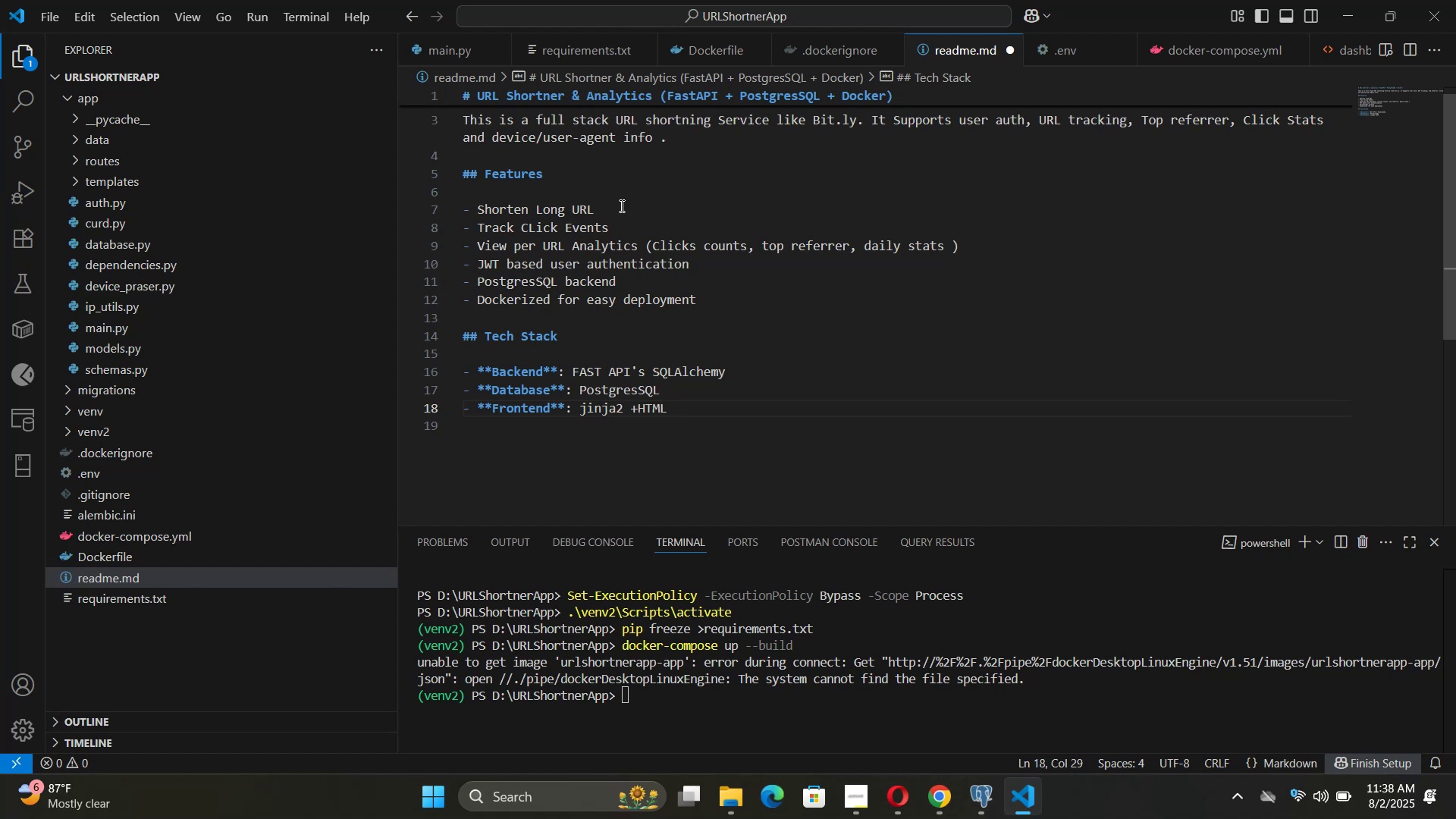 
key(Shift+ArrowLeft)
 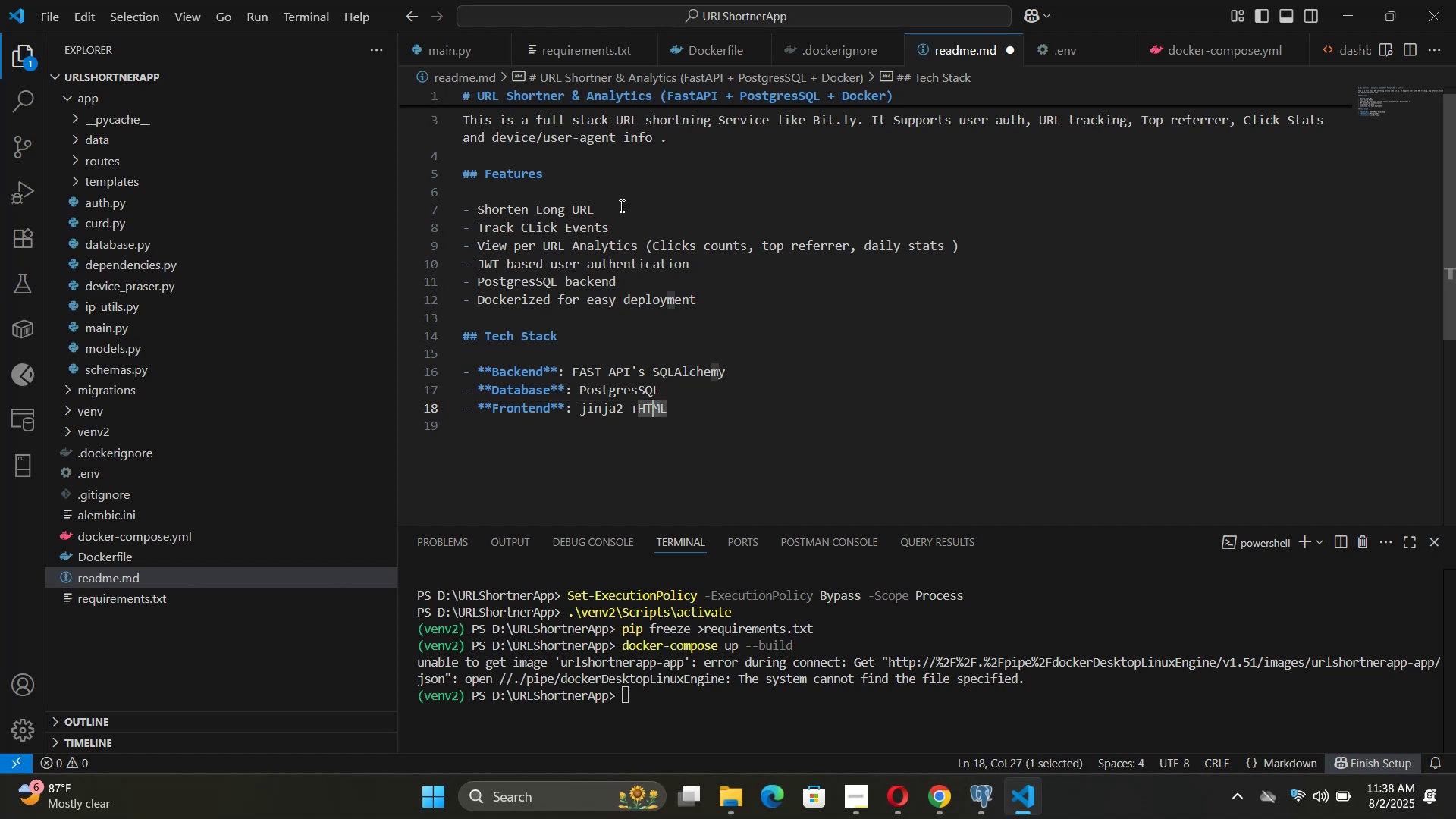 
key(Shift+ArrowLeft)
 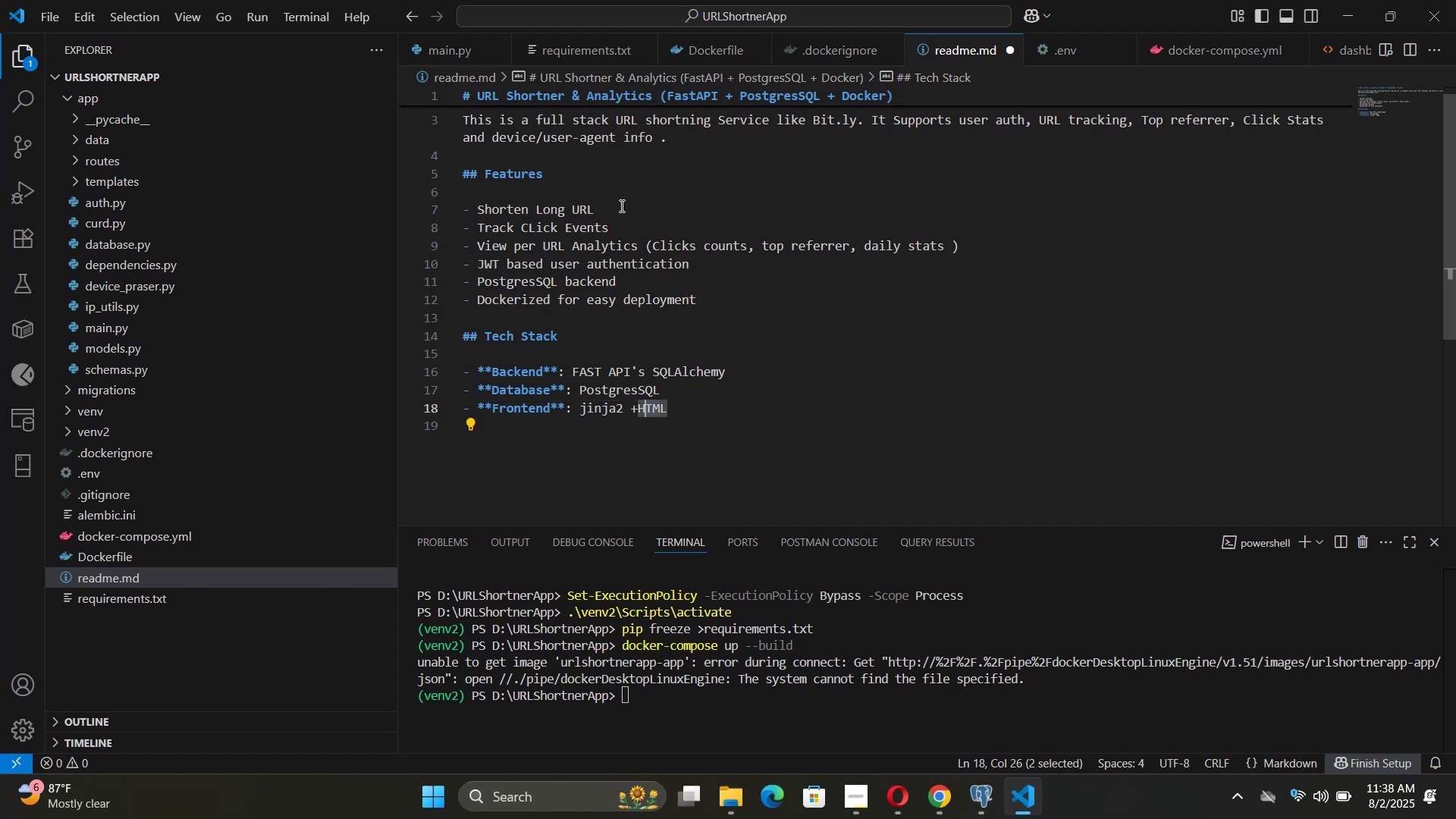 
key(Shift+ArrowLeft)
 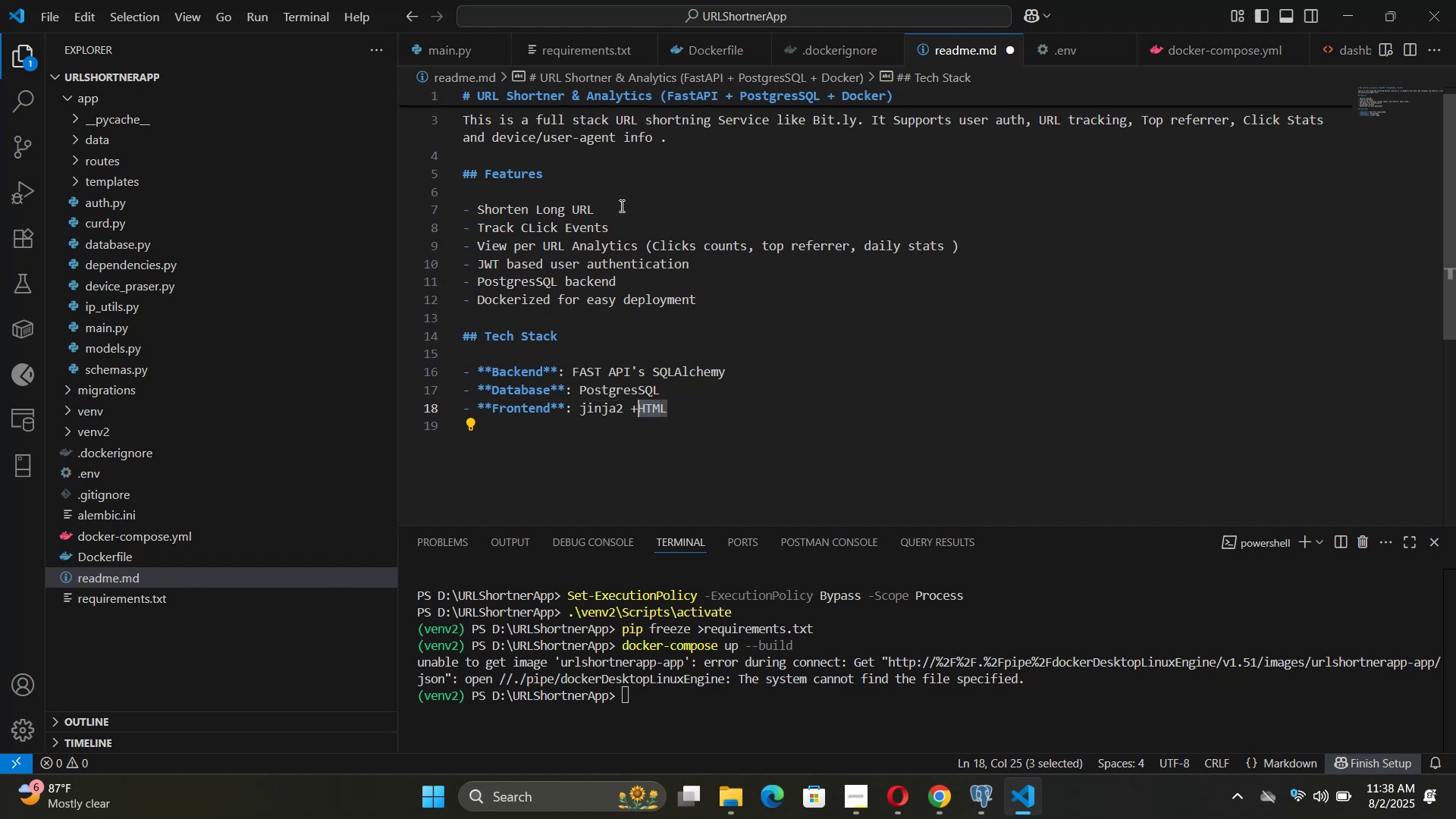 
type( h)
key(Backspace)
type(HTM)
 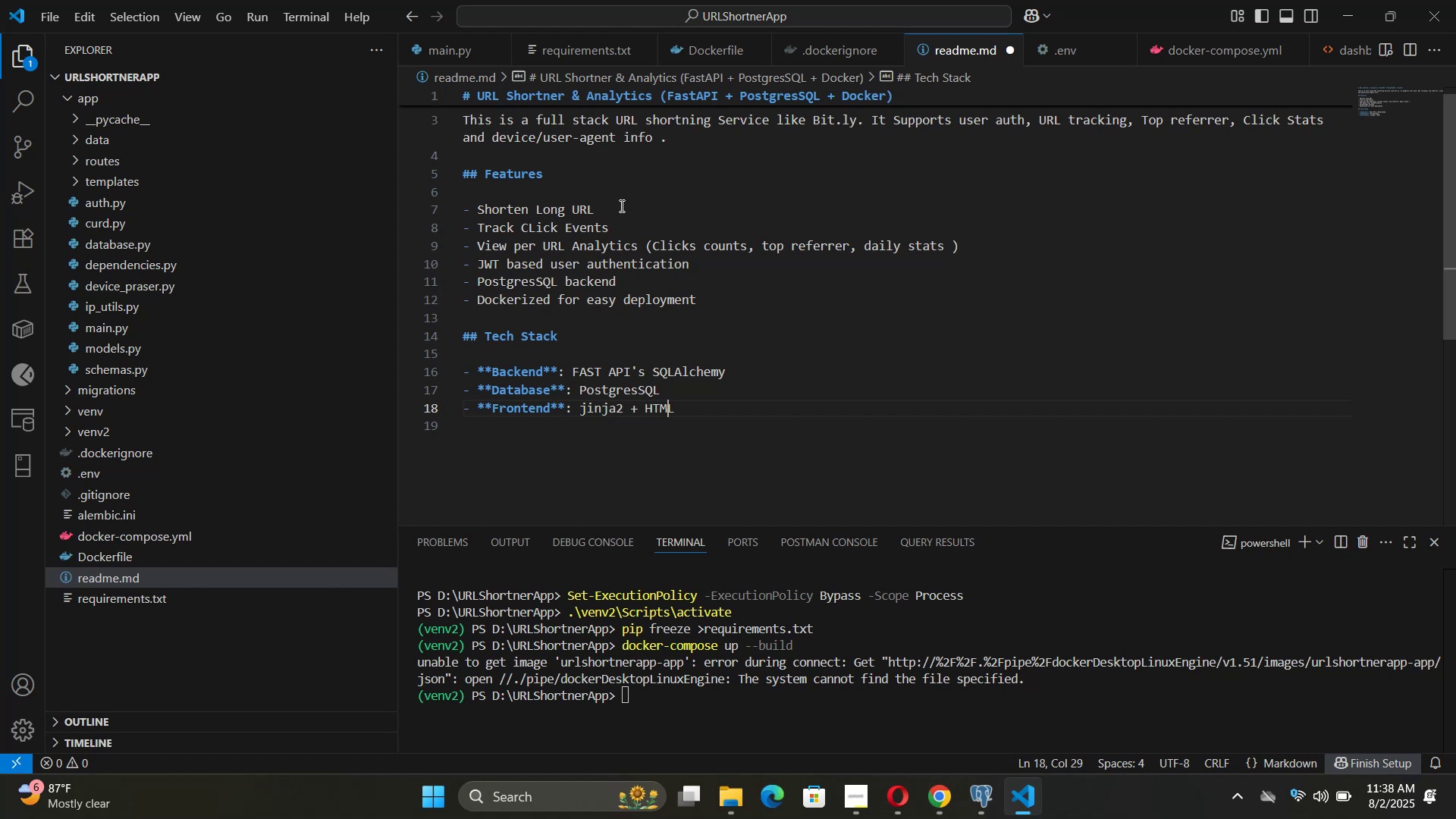 
key(ArrowRight)
 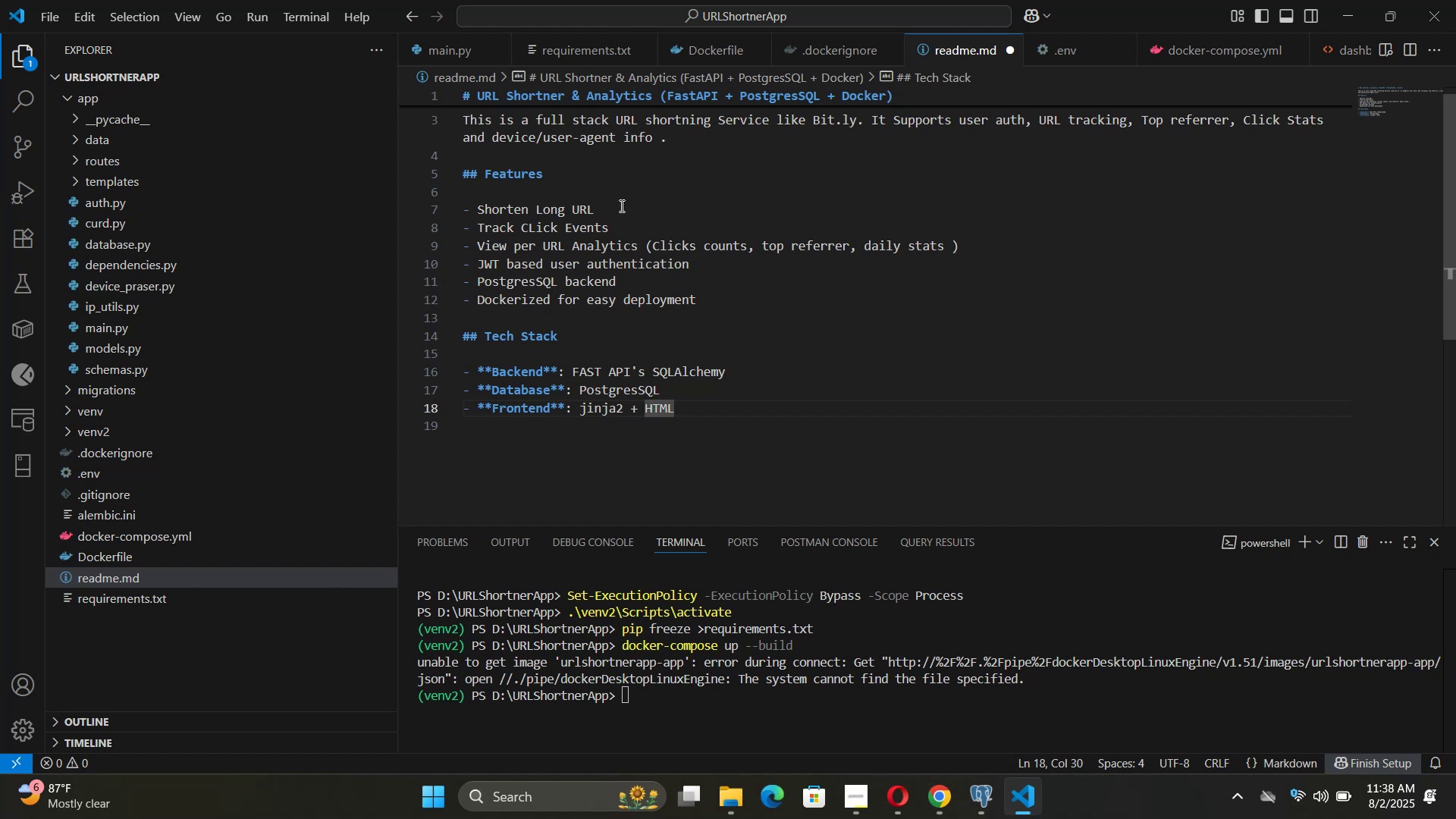 
type(+)
key(Backspace)
type(/CSS Templates)
 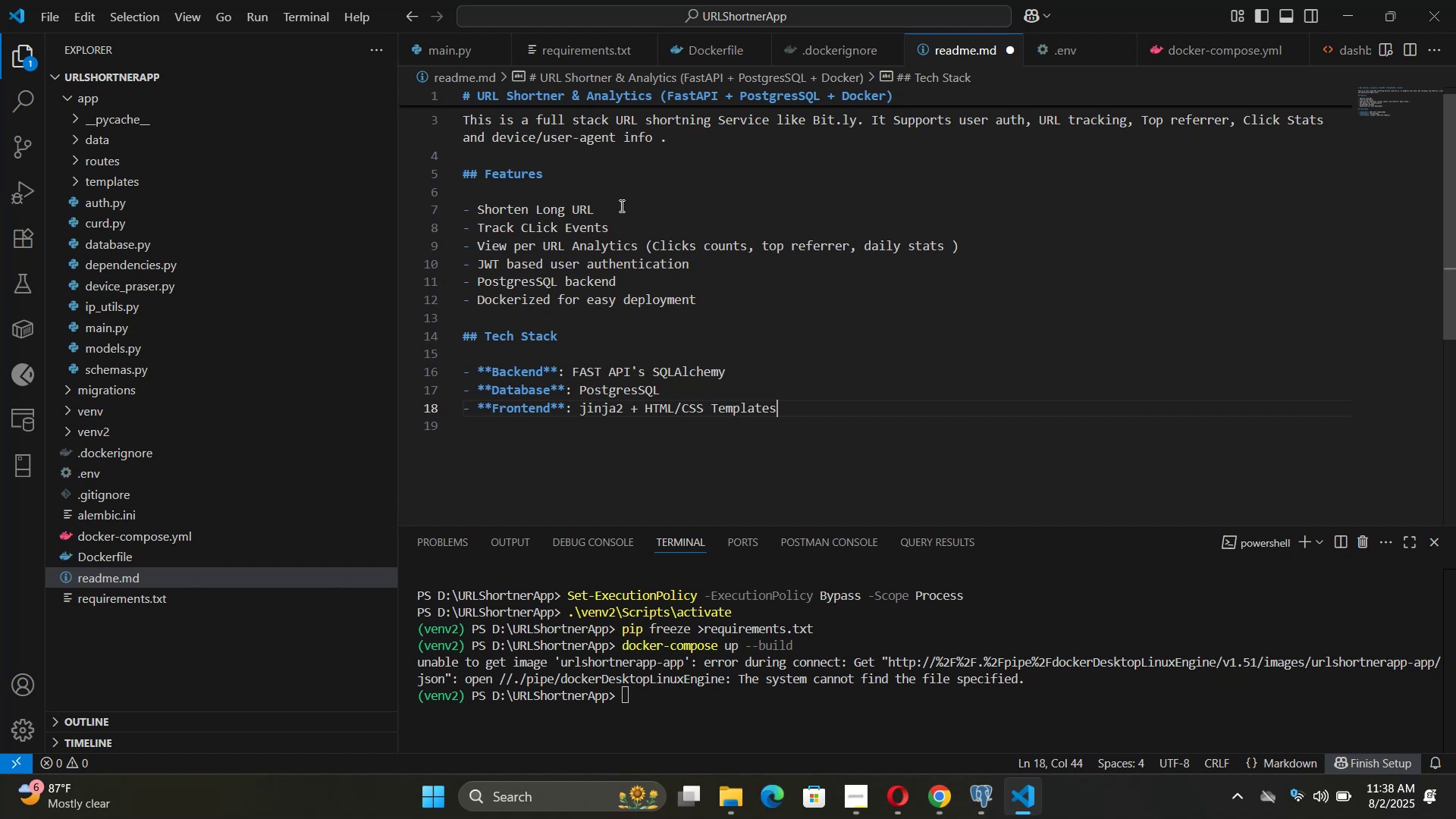 
 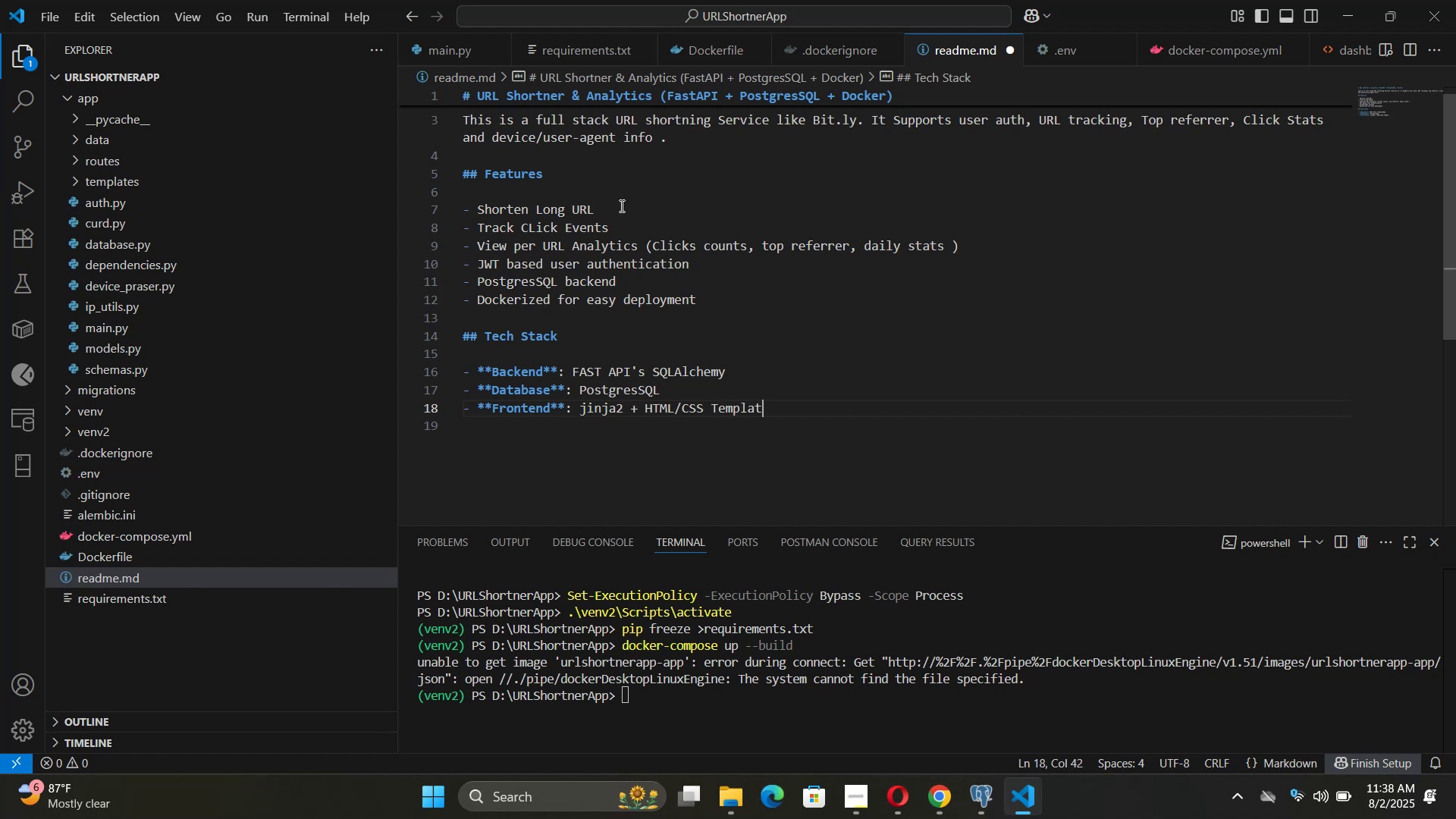 
key(Enter)
 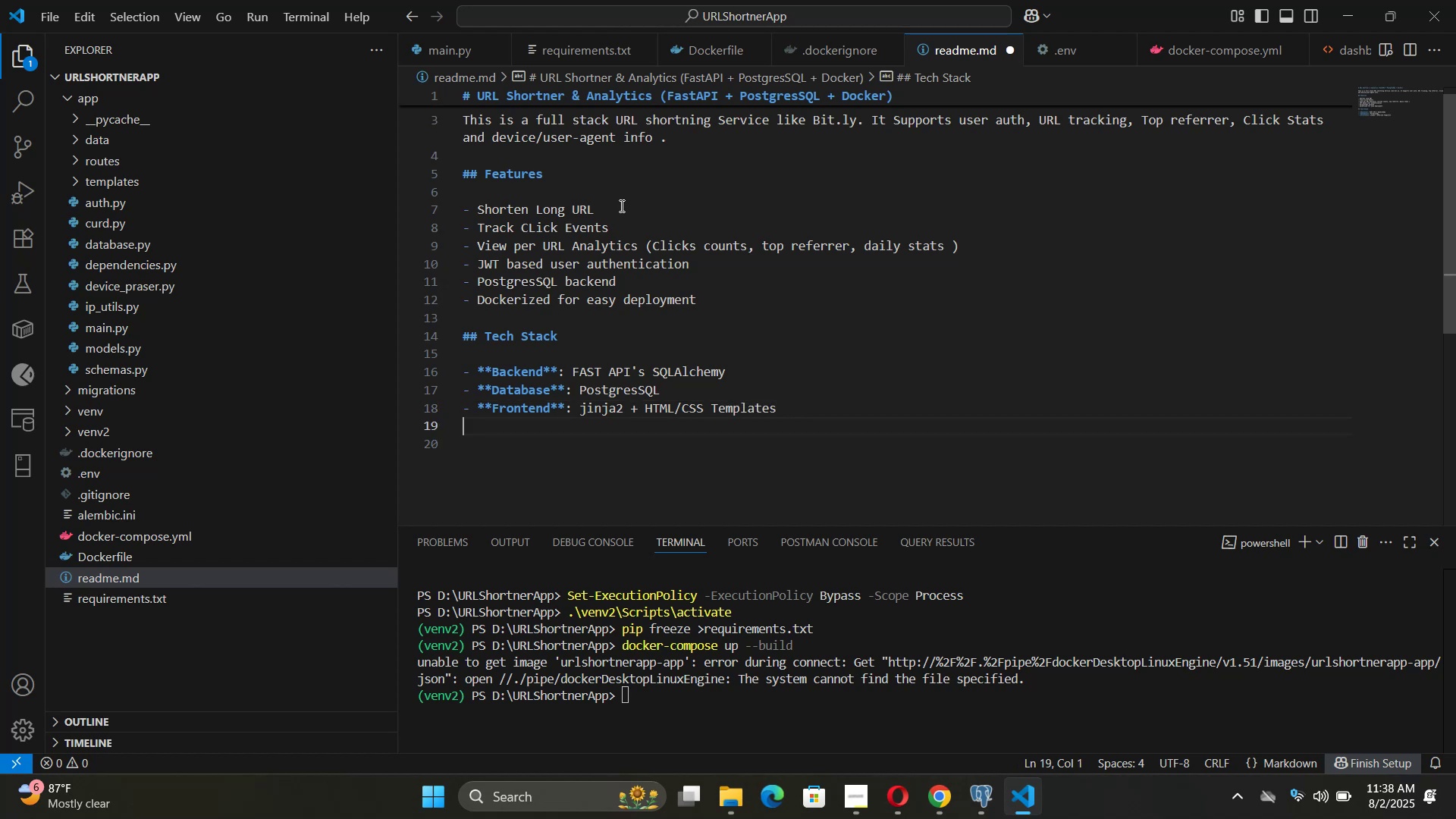 
type(- ****)
 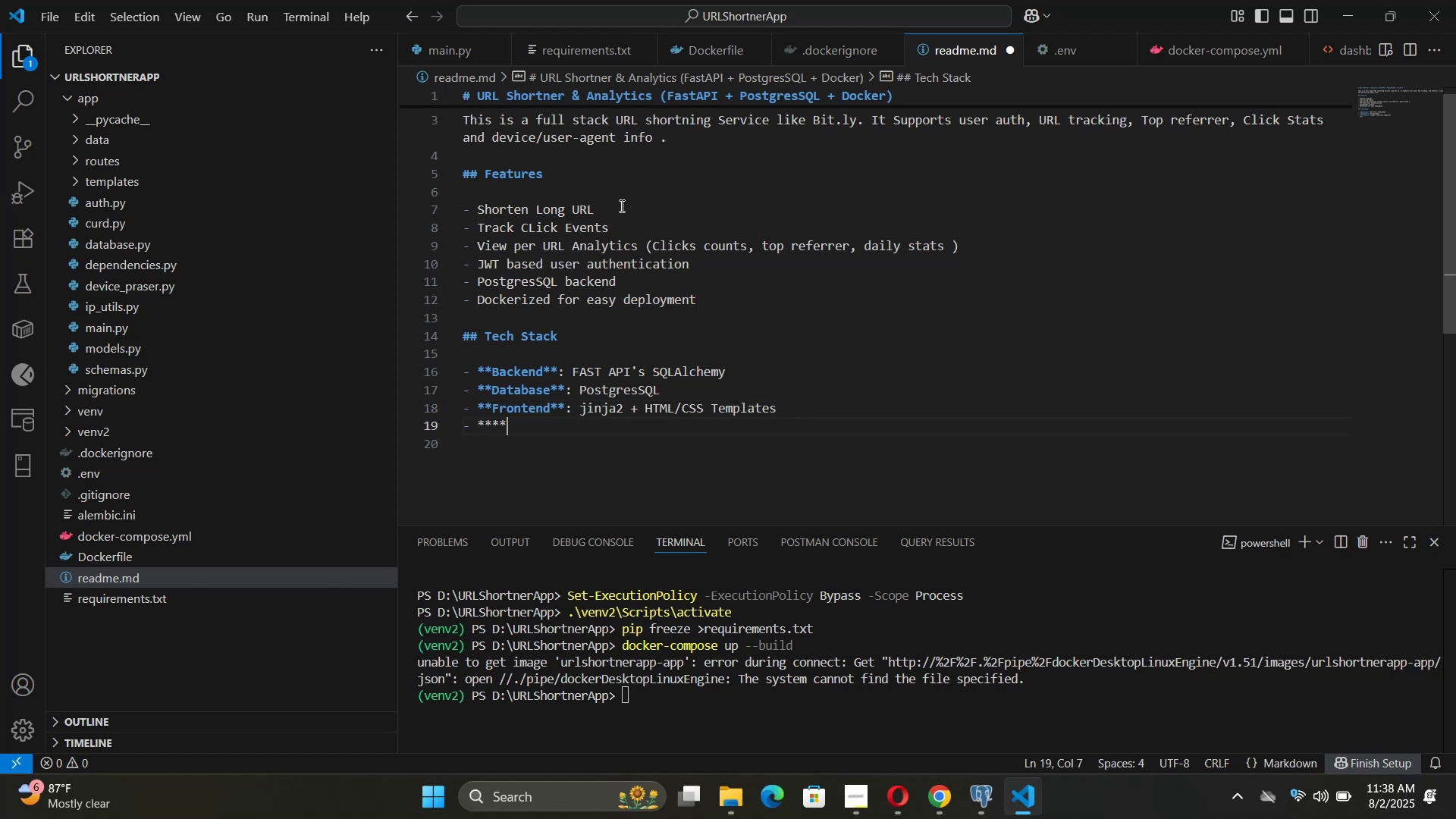 
key(ArrowDown)
 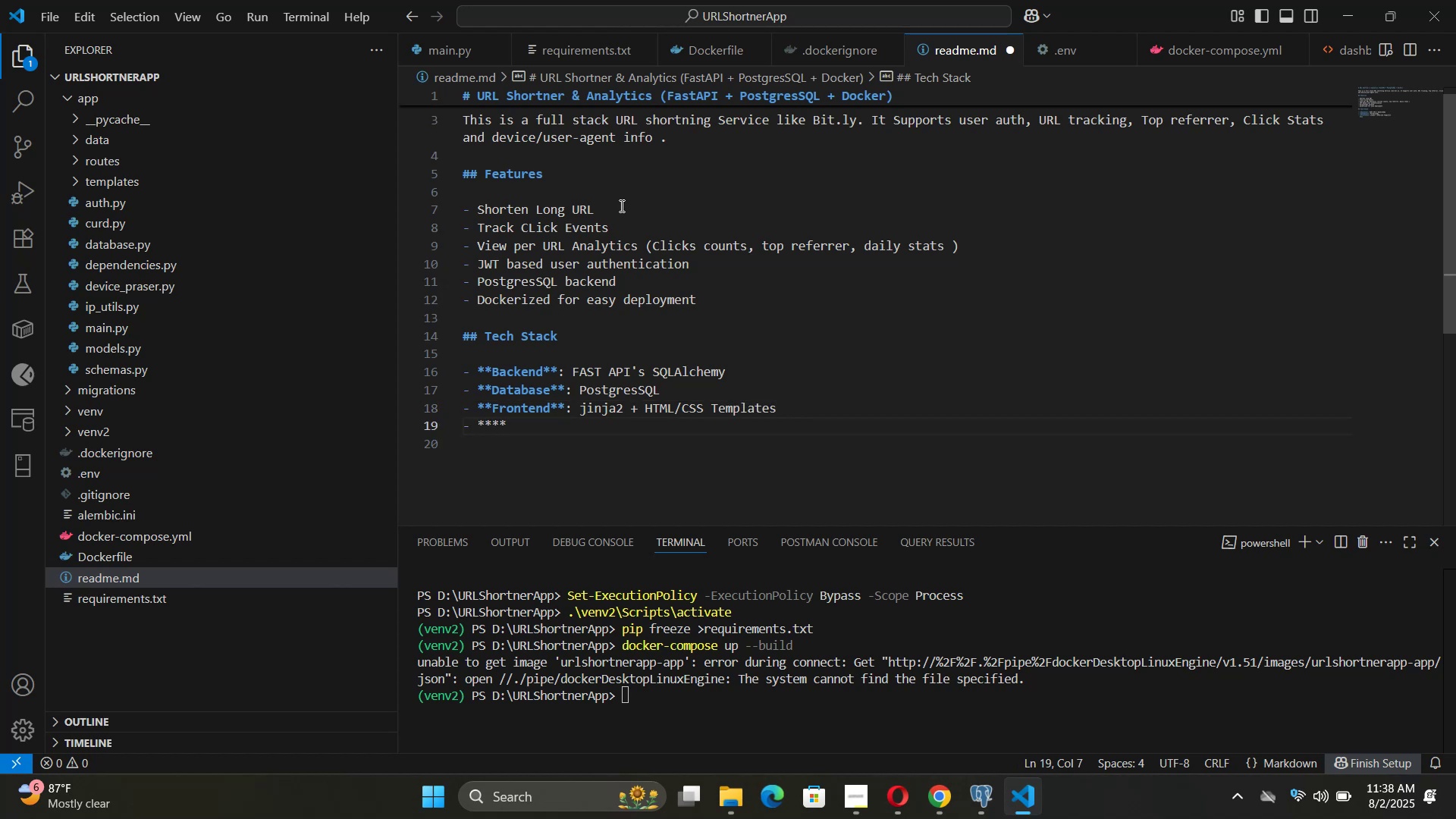 
key(ArrowUp)
 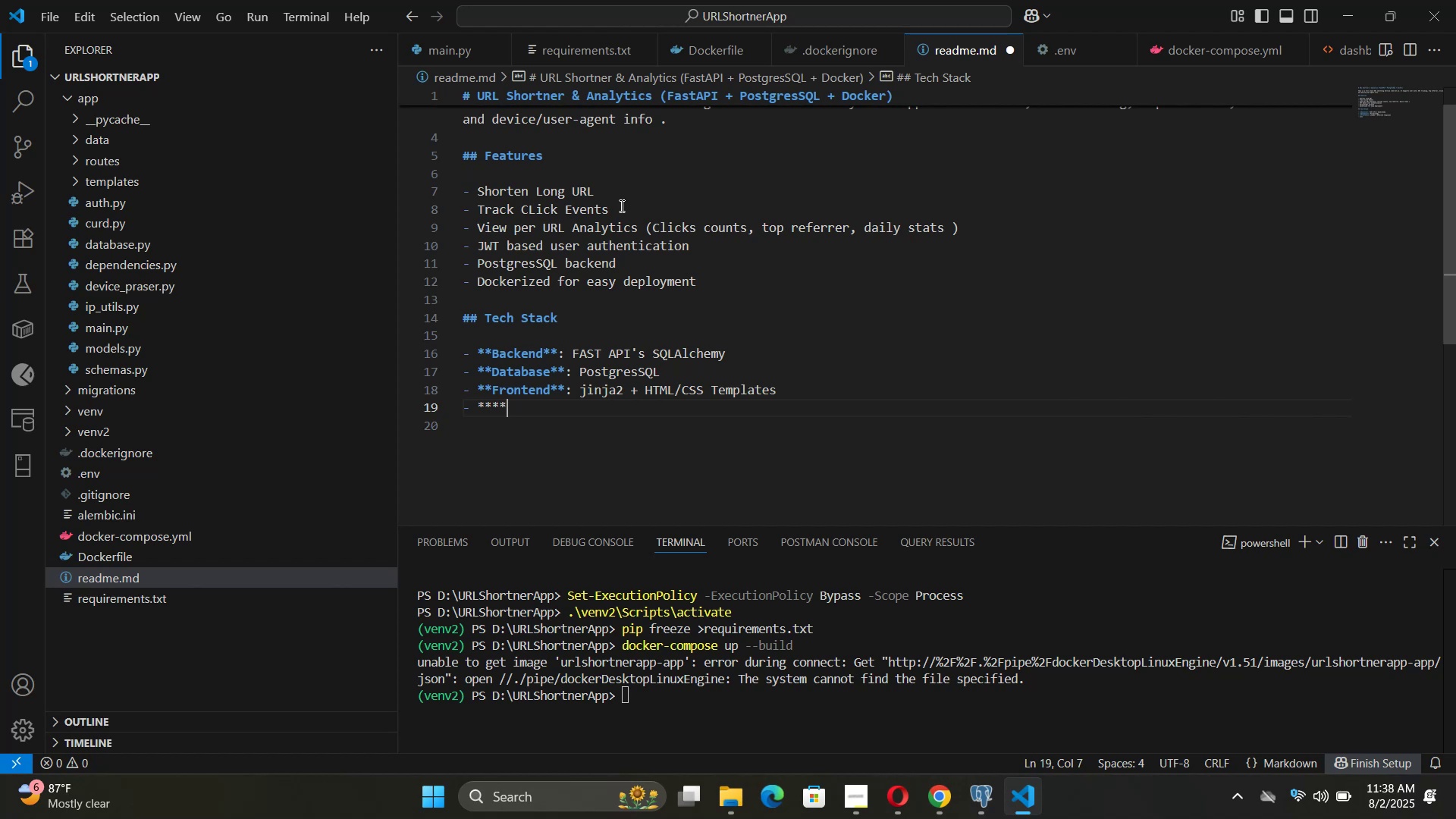 
key(ArrowLeft)
 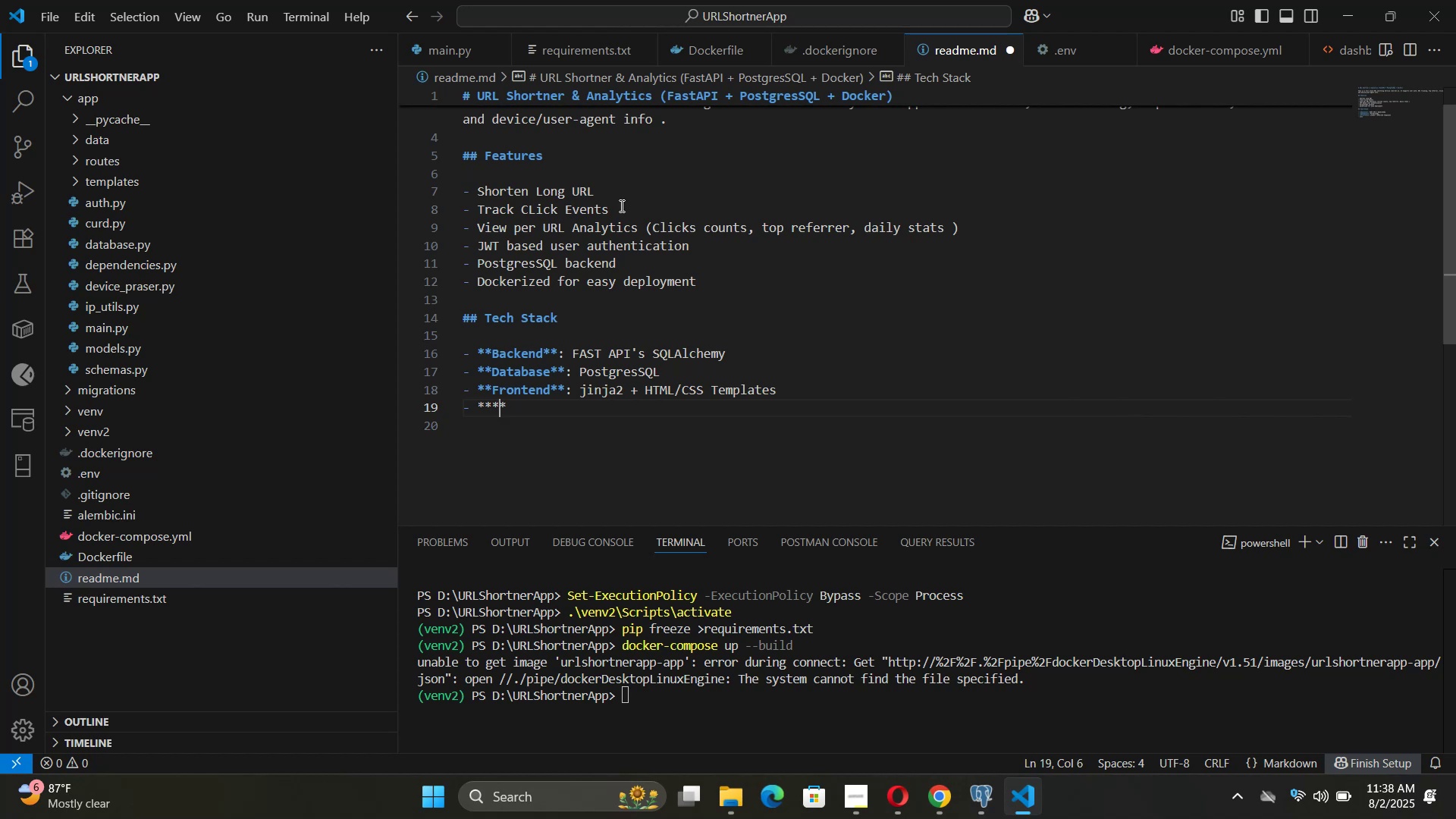 
key(ArrowLeft)
 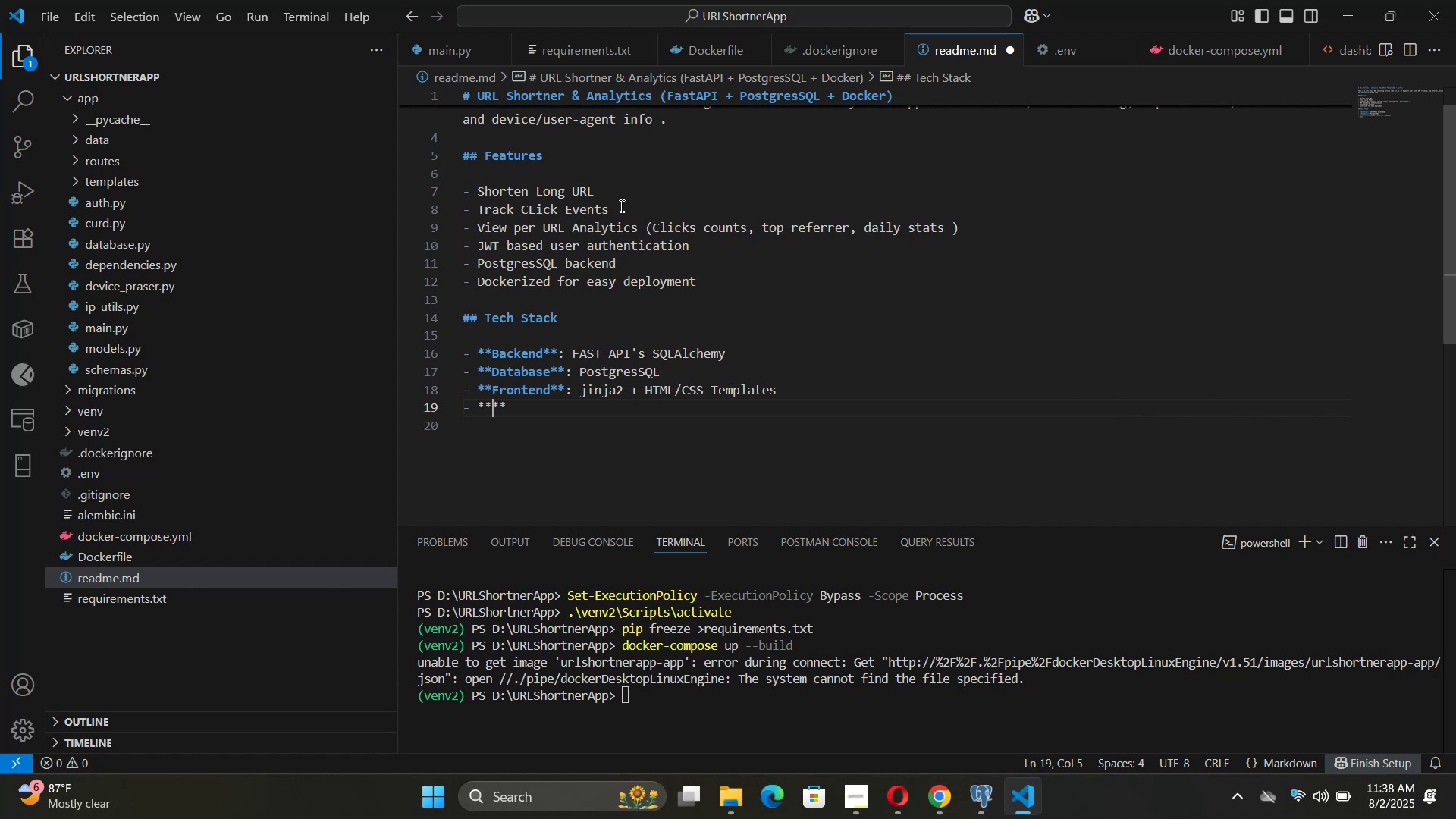 
type(Auth)
 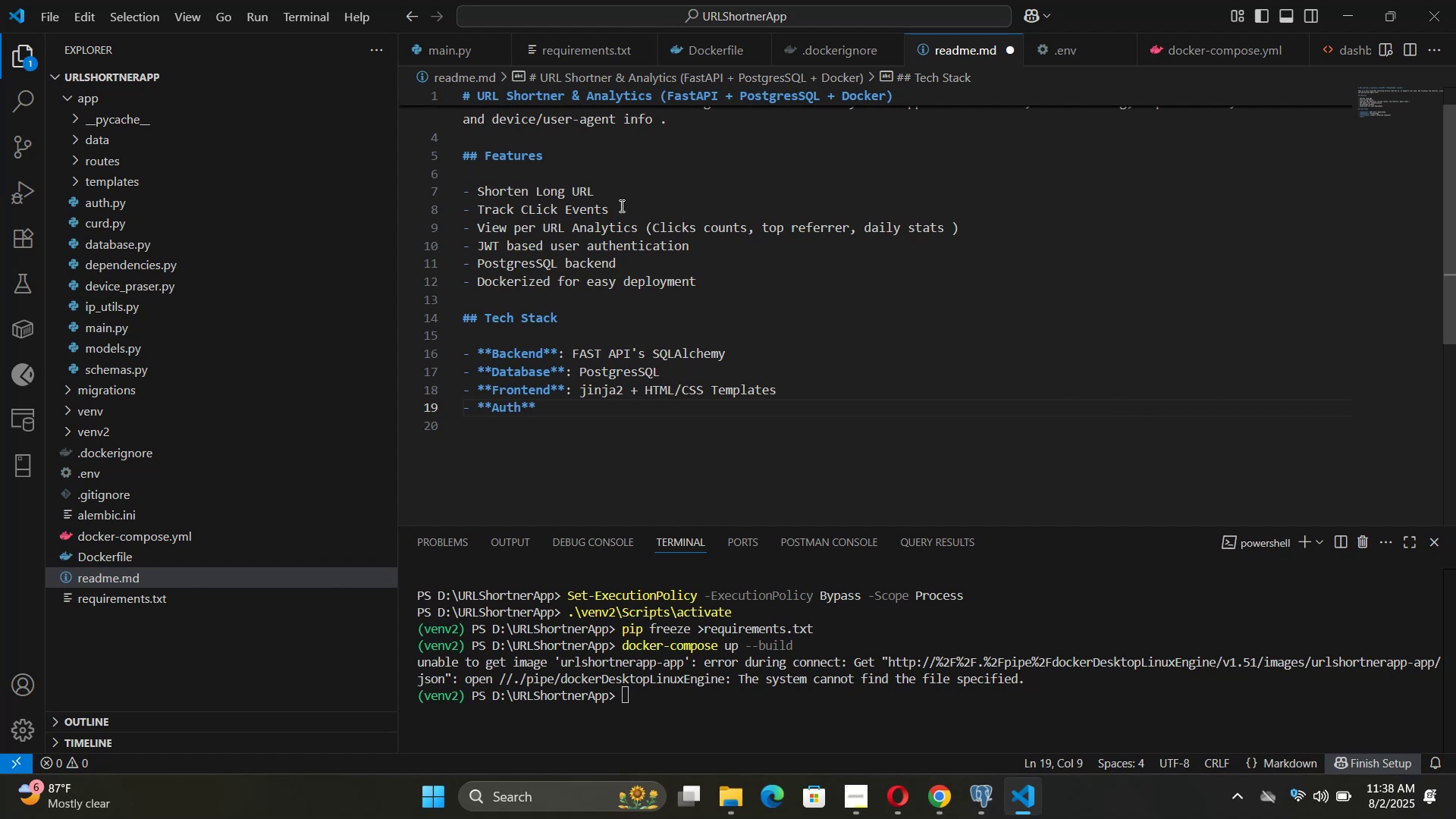 
key(ArrowRight)
 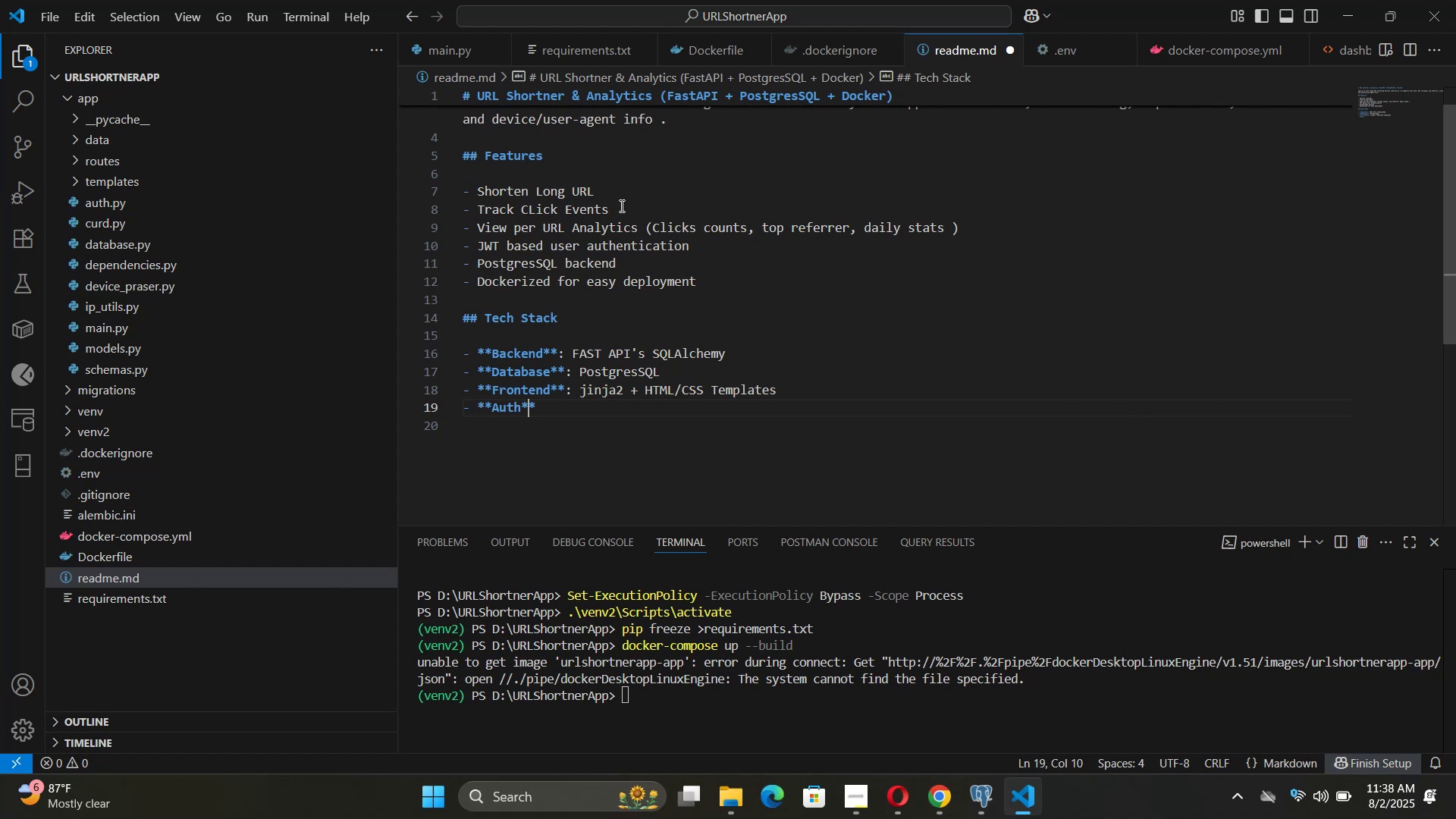 
key(ArrowRight)
 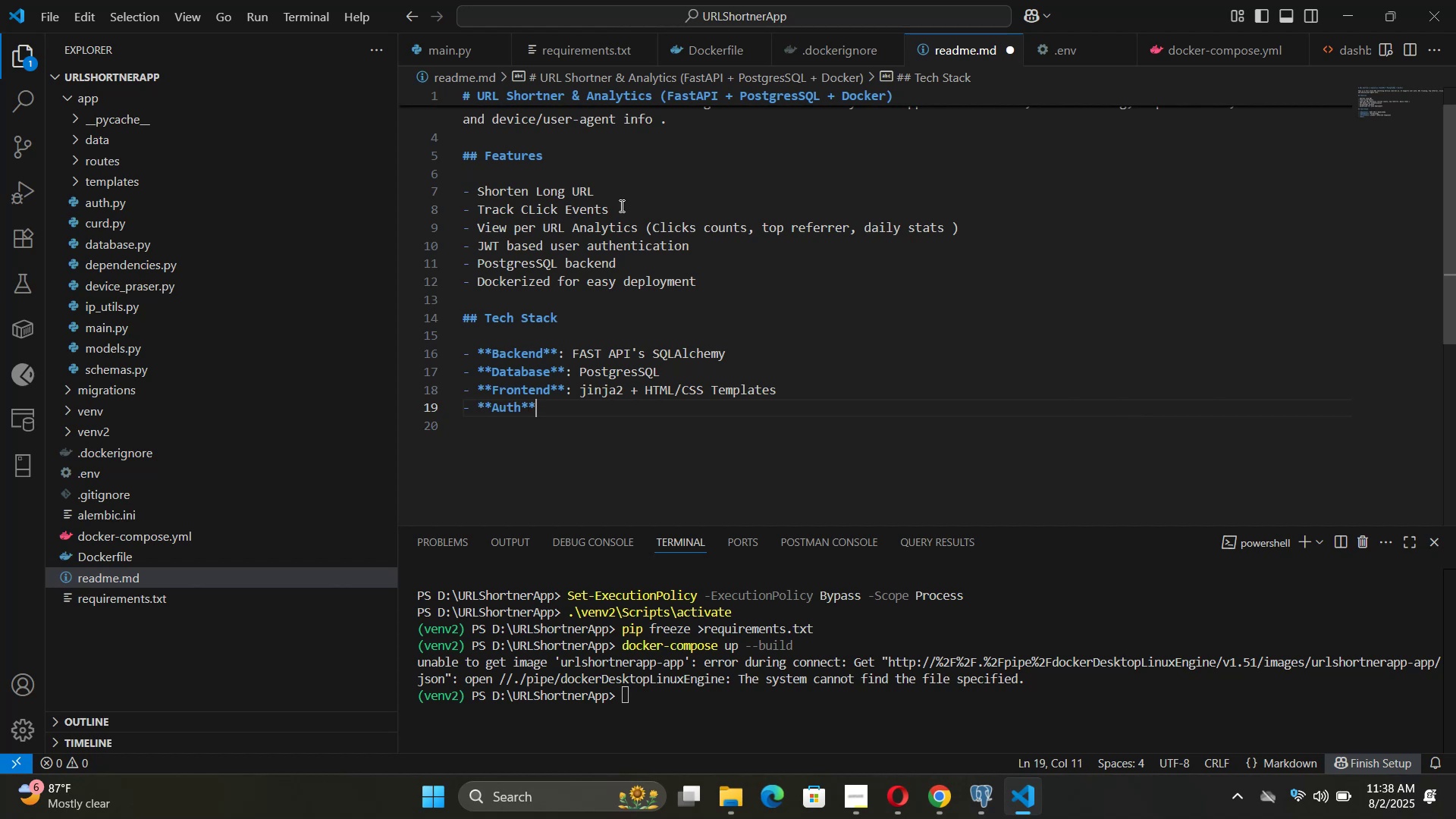 
key(Shift+Semicolon)
 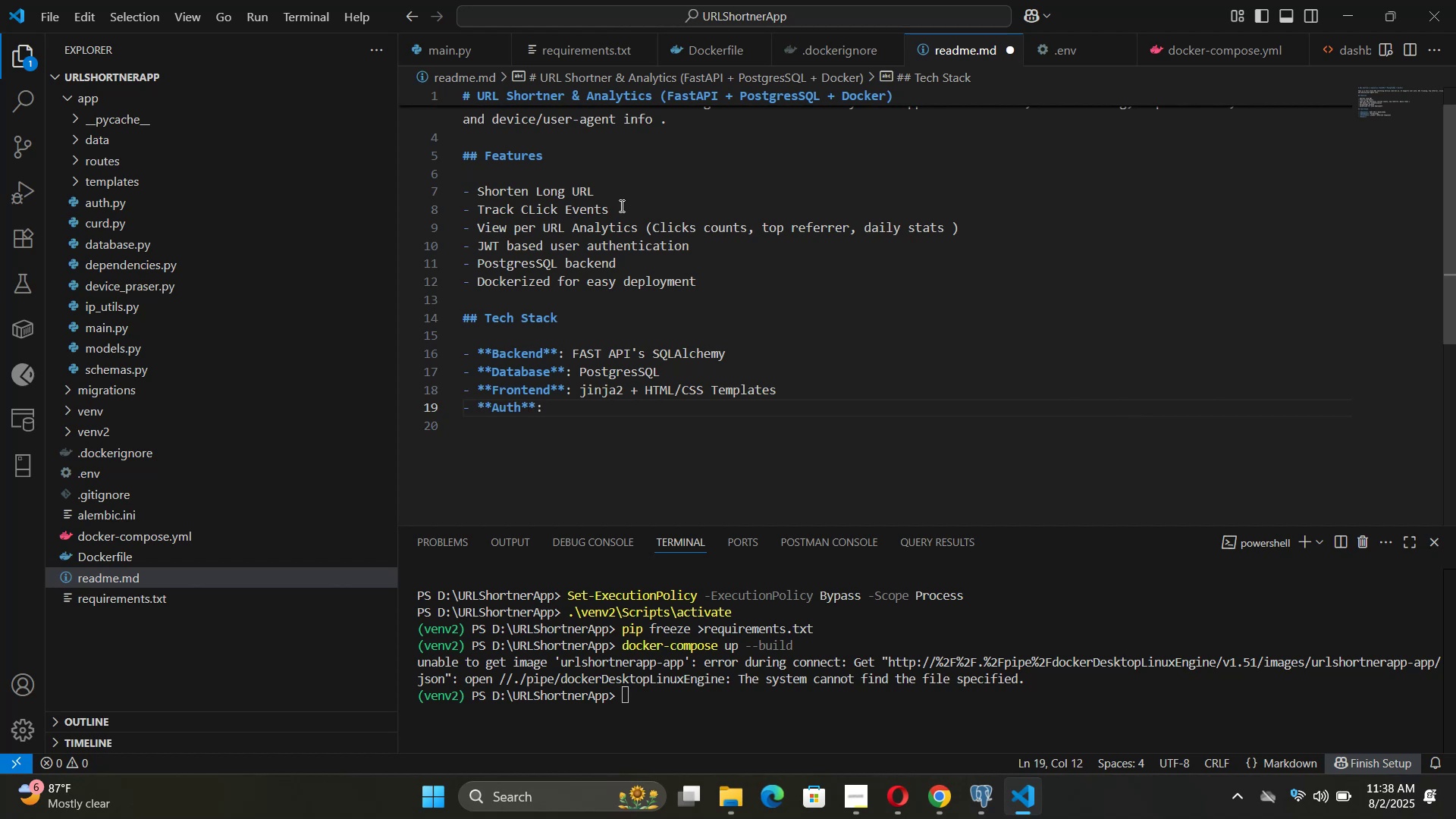 
key(Space)
 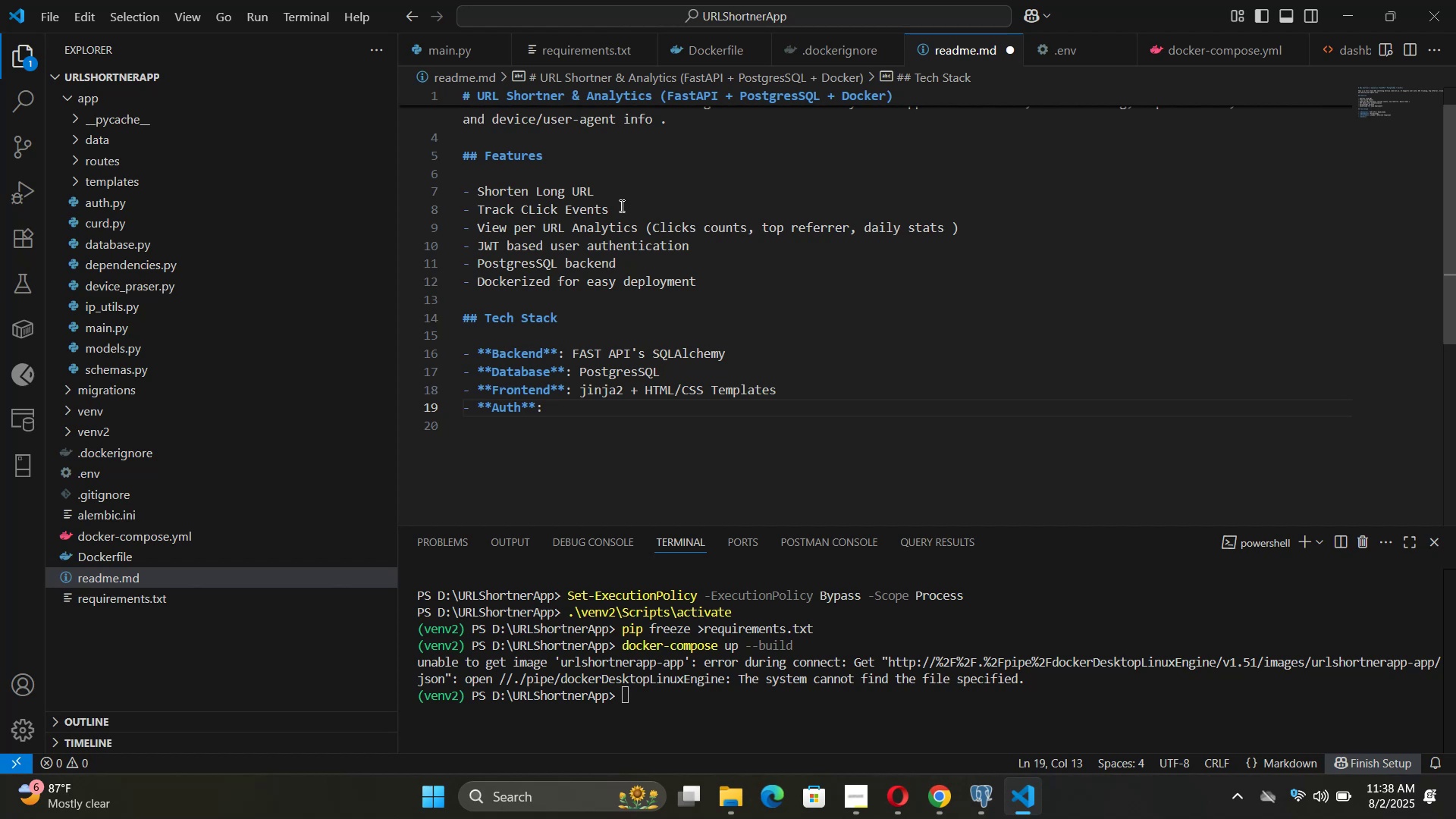 
wait(11.2)
 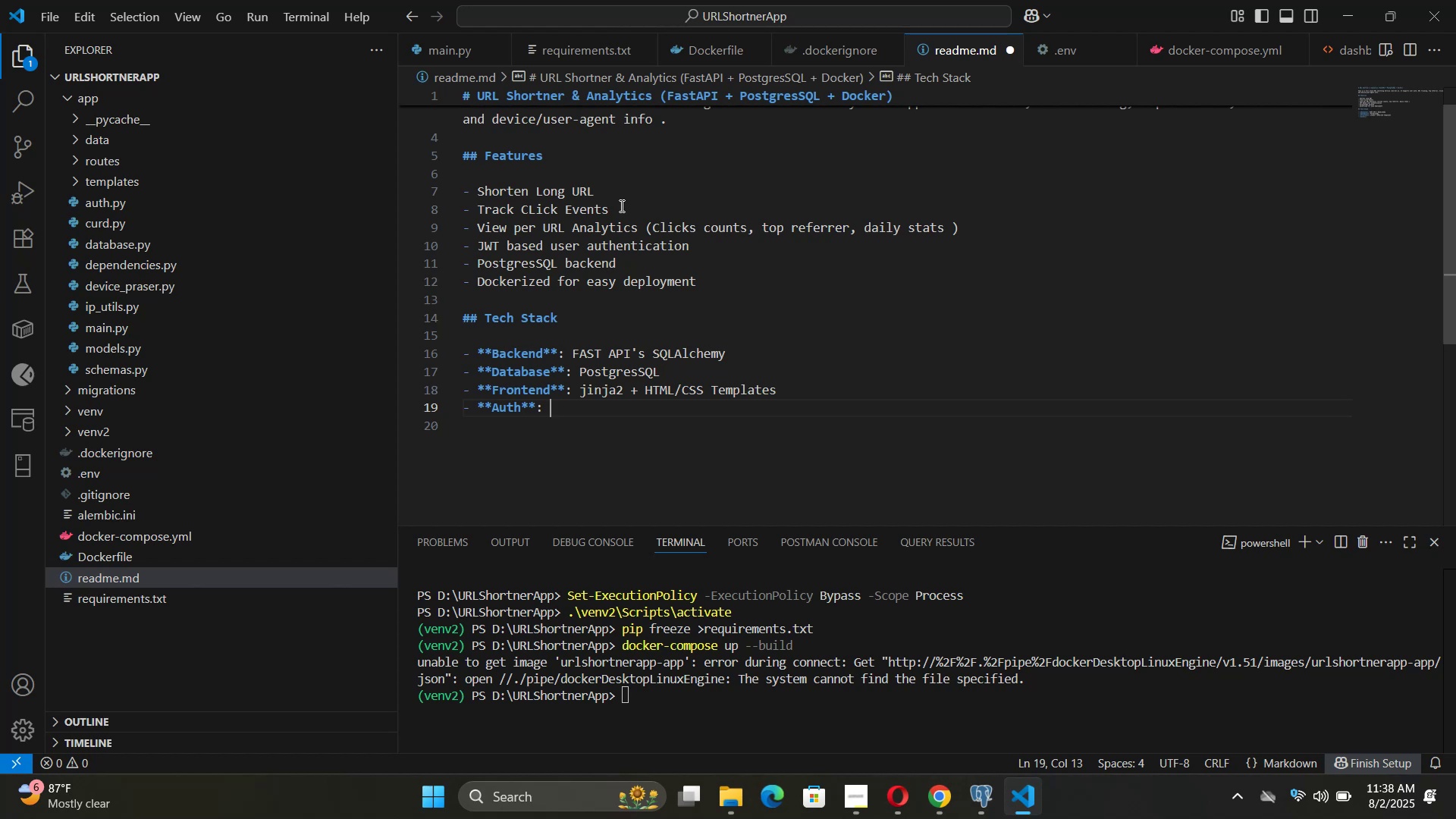 
type(JWT token )
 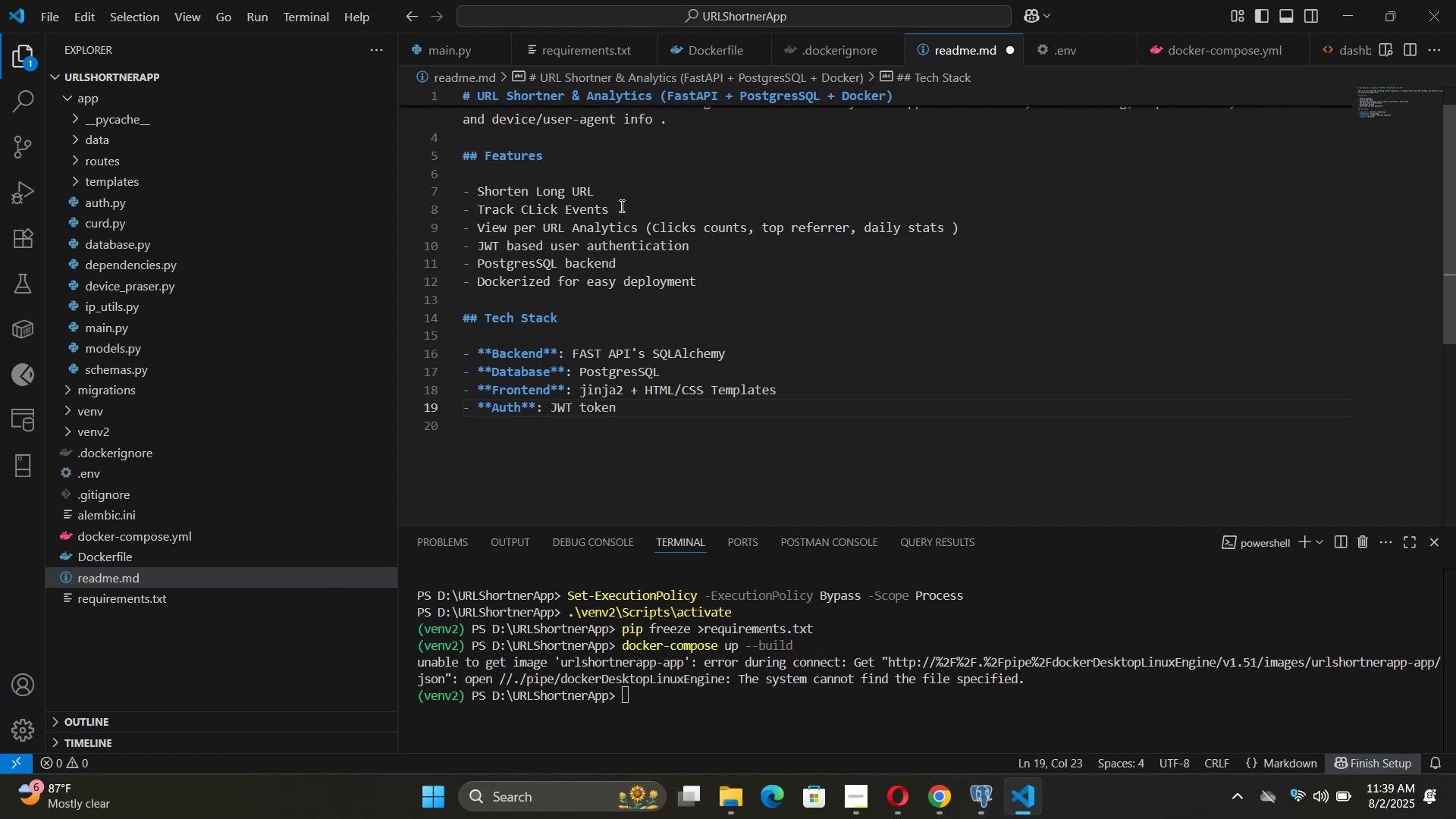 
wait(16.89)
 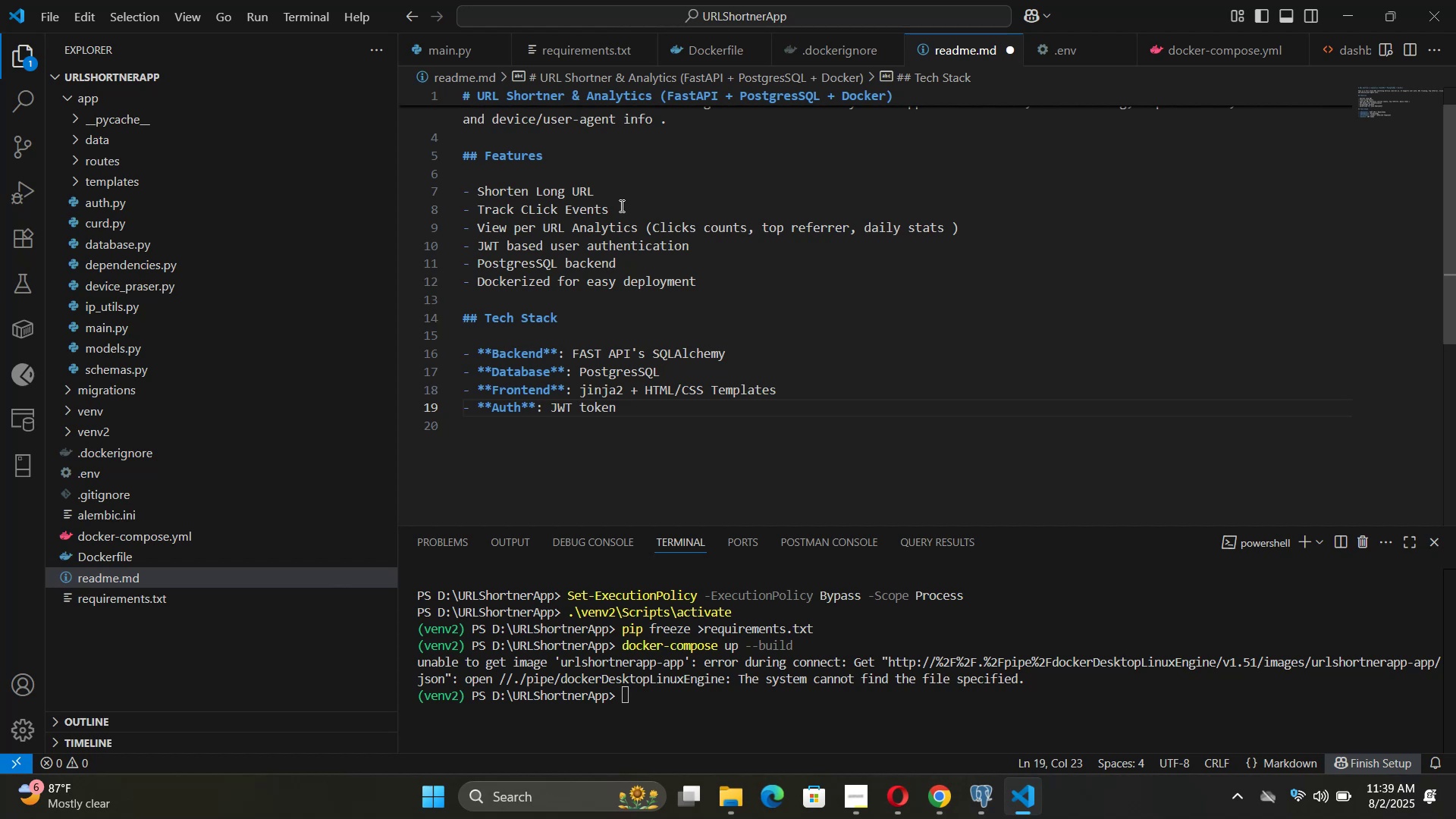 
key(Enter)
 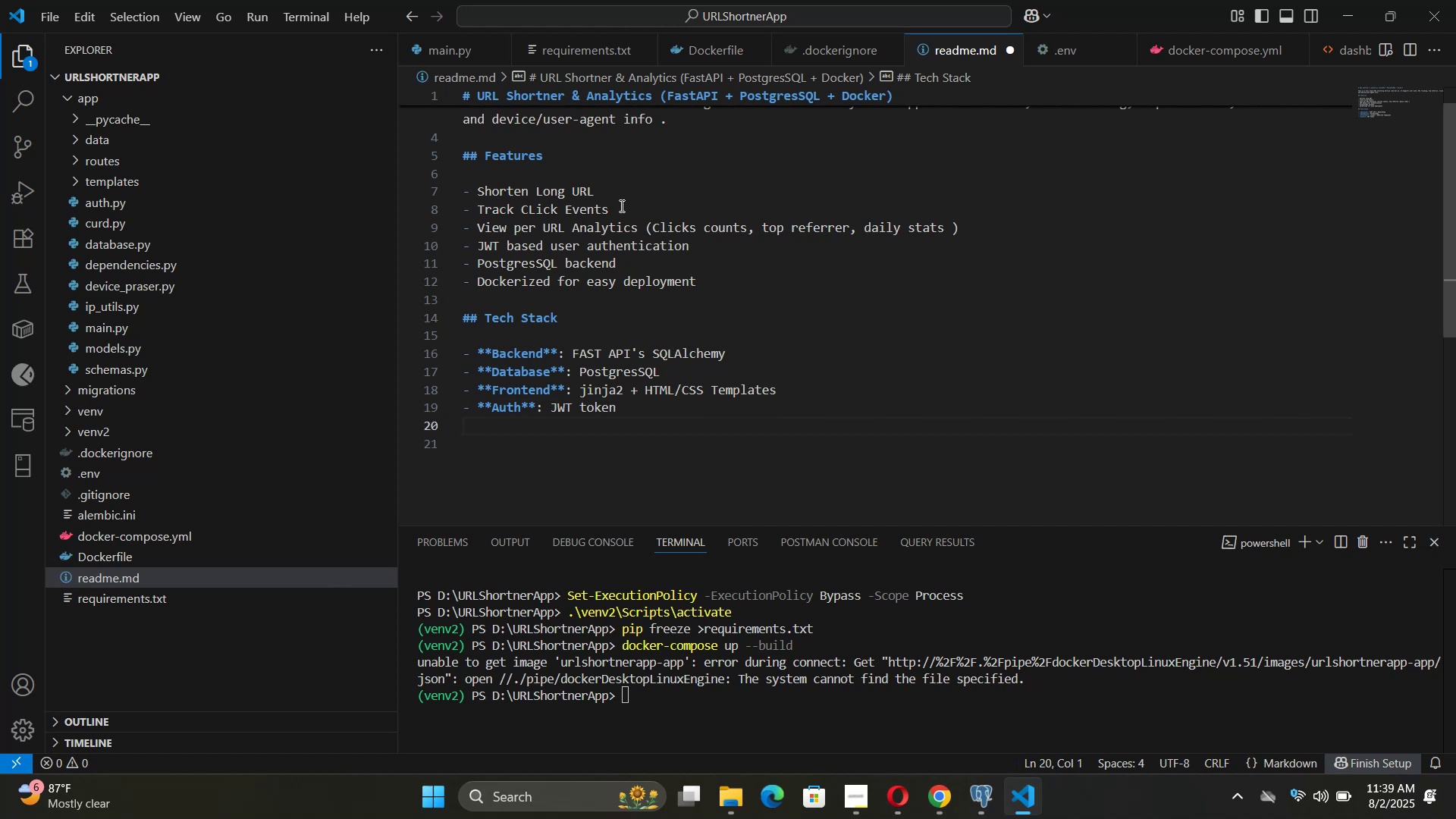 
type(- ****)
 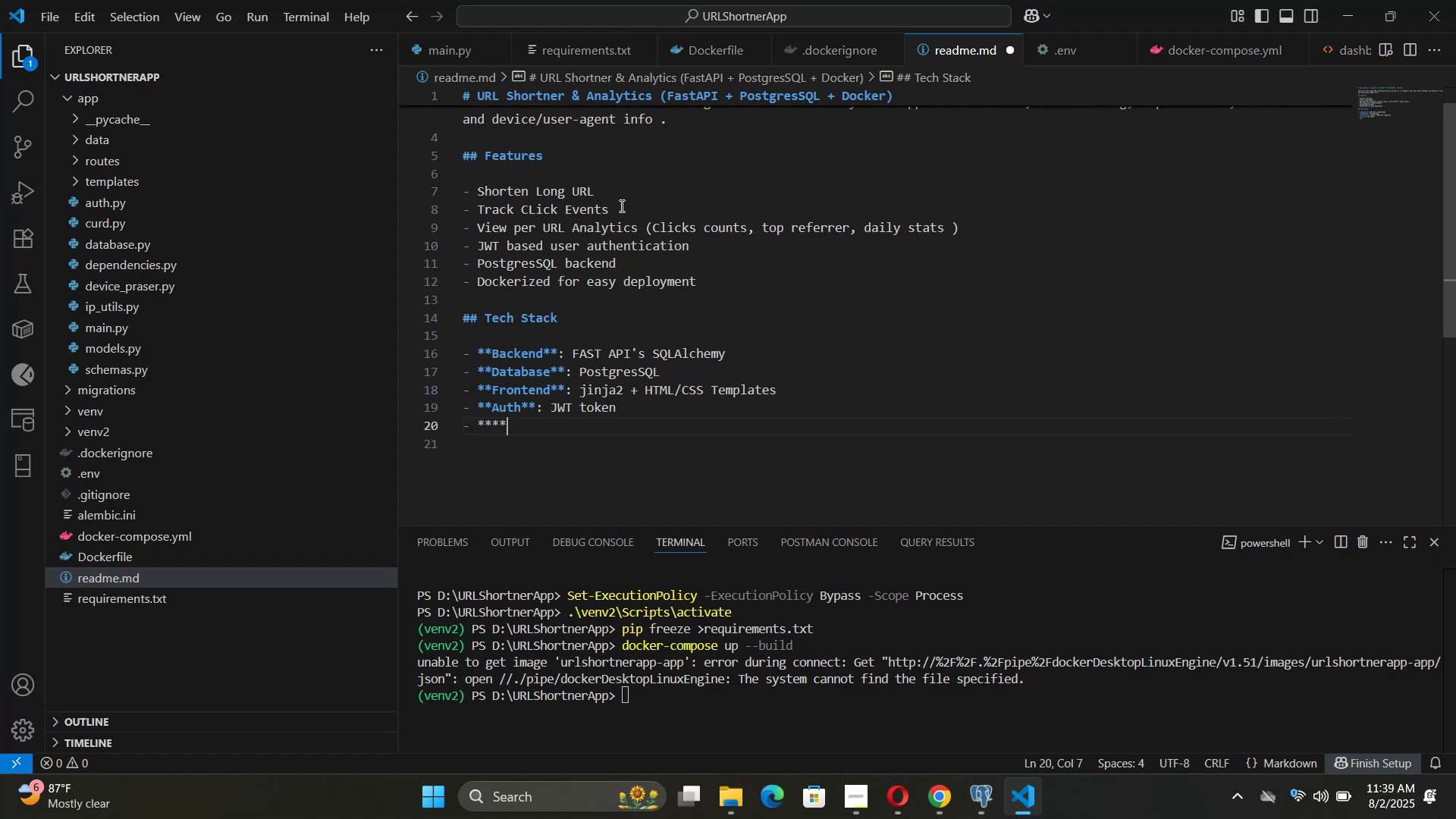 
 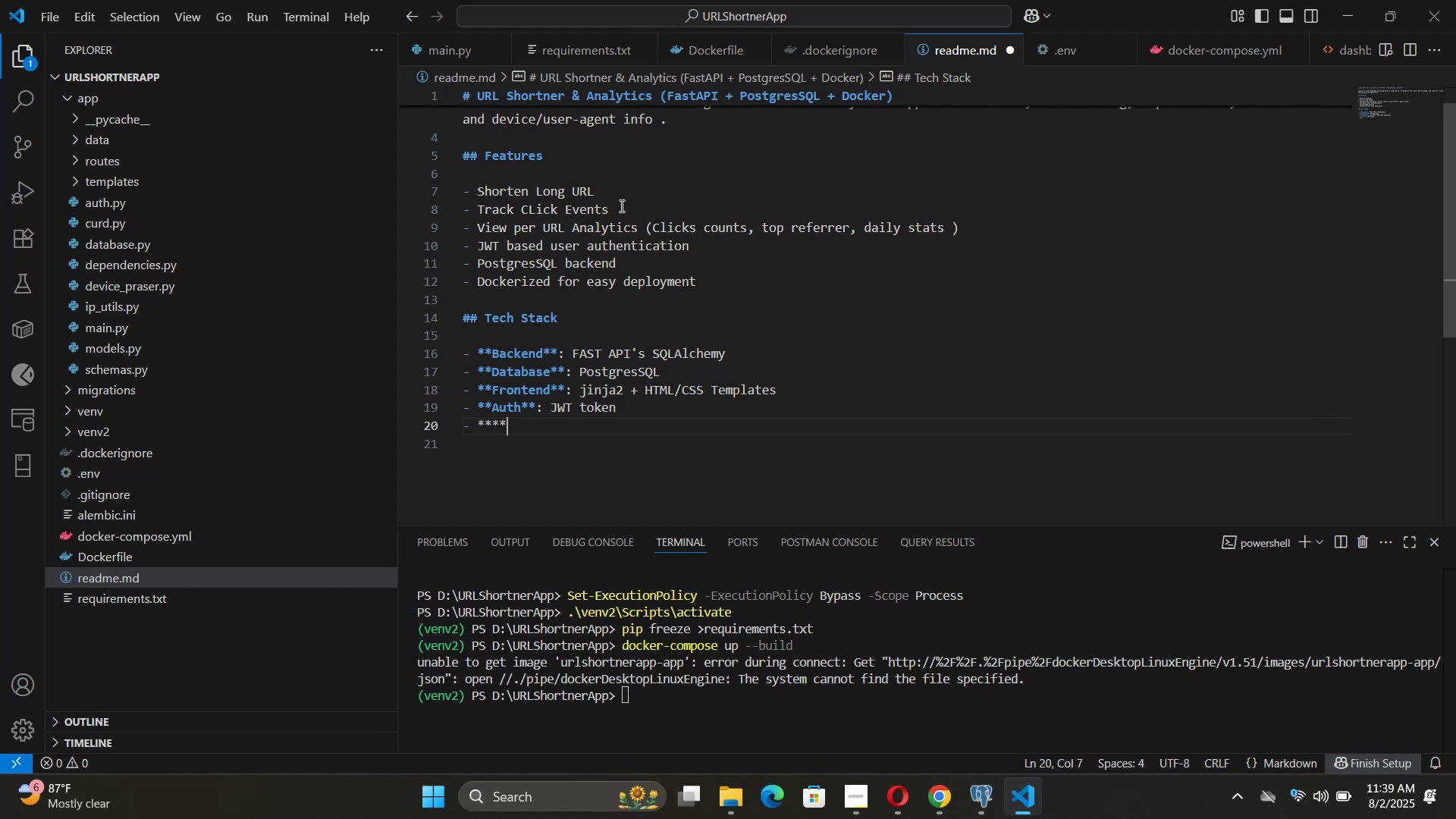 
key(ArrowLeft)
 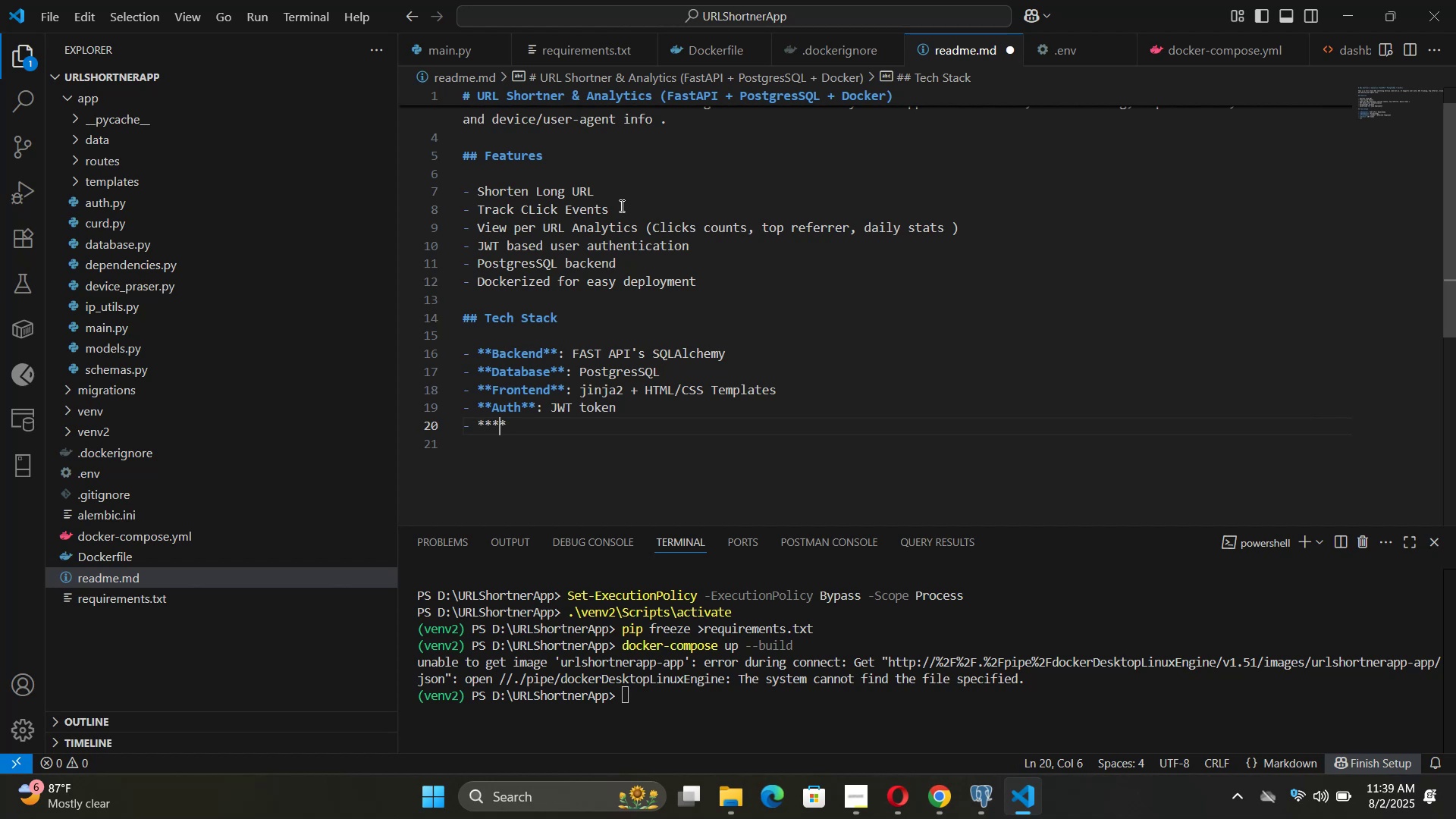 
key(ArrowLeft)
 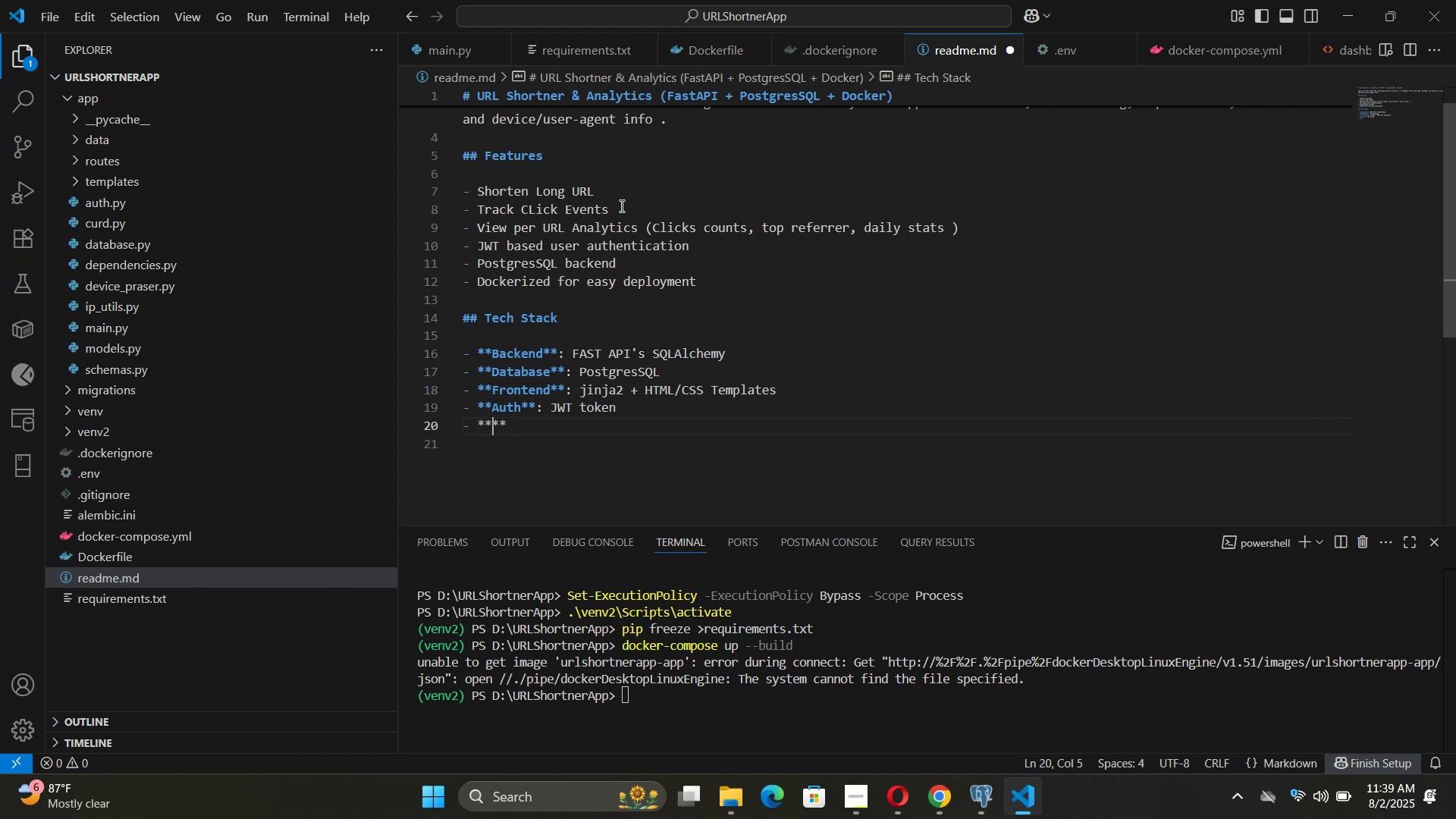 
type(Deployment )
key(Backspace)
 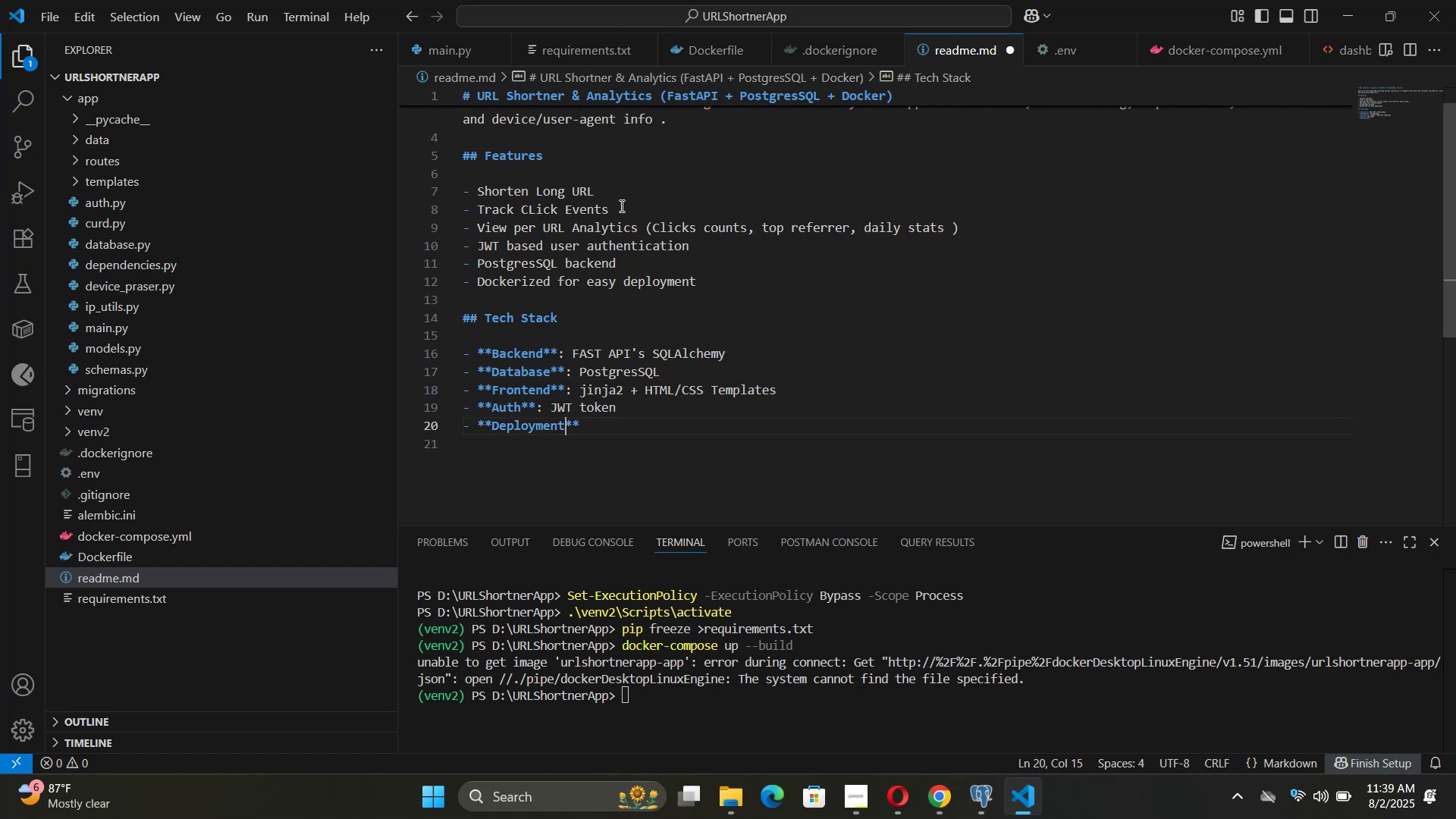 
key(ArrowRight)
 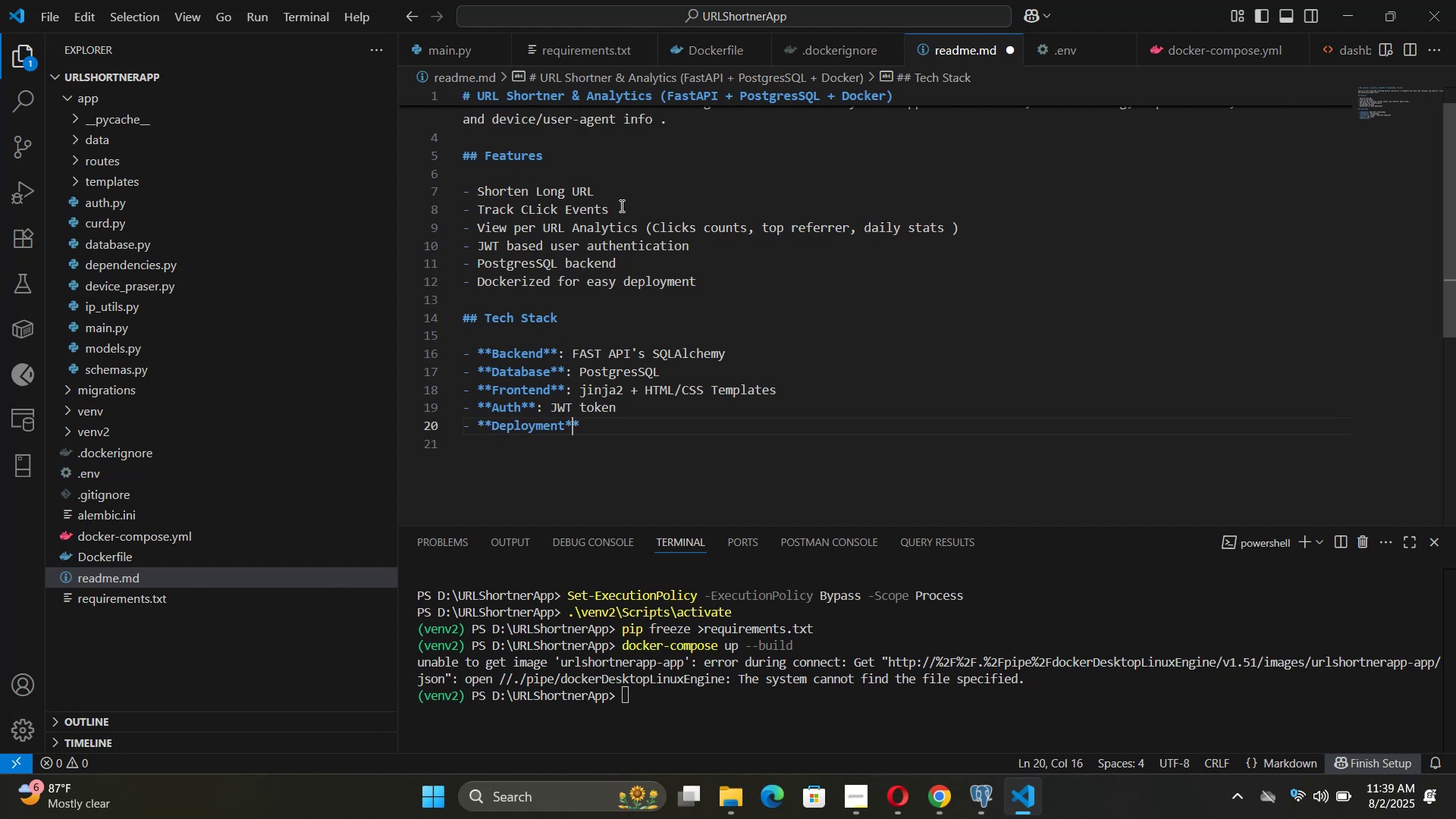 
key(ArrowRight)
 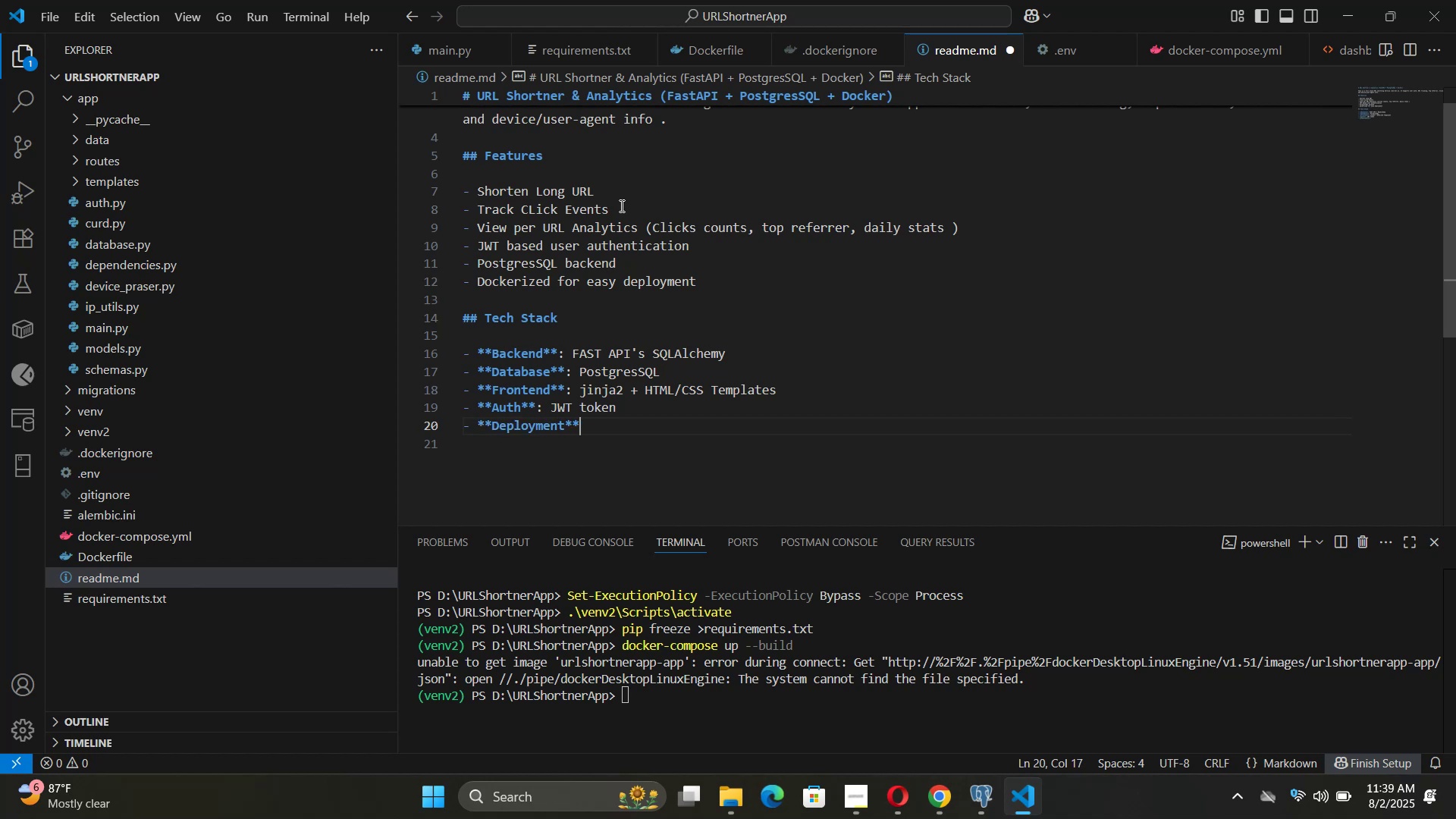 
type(: DOcker)
 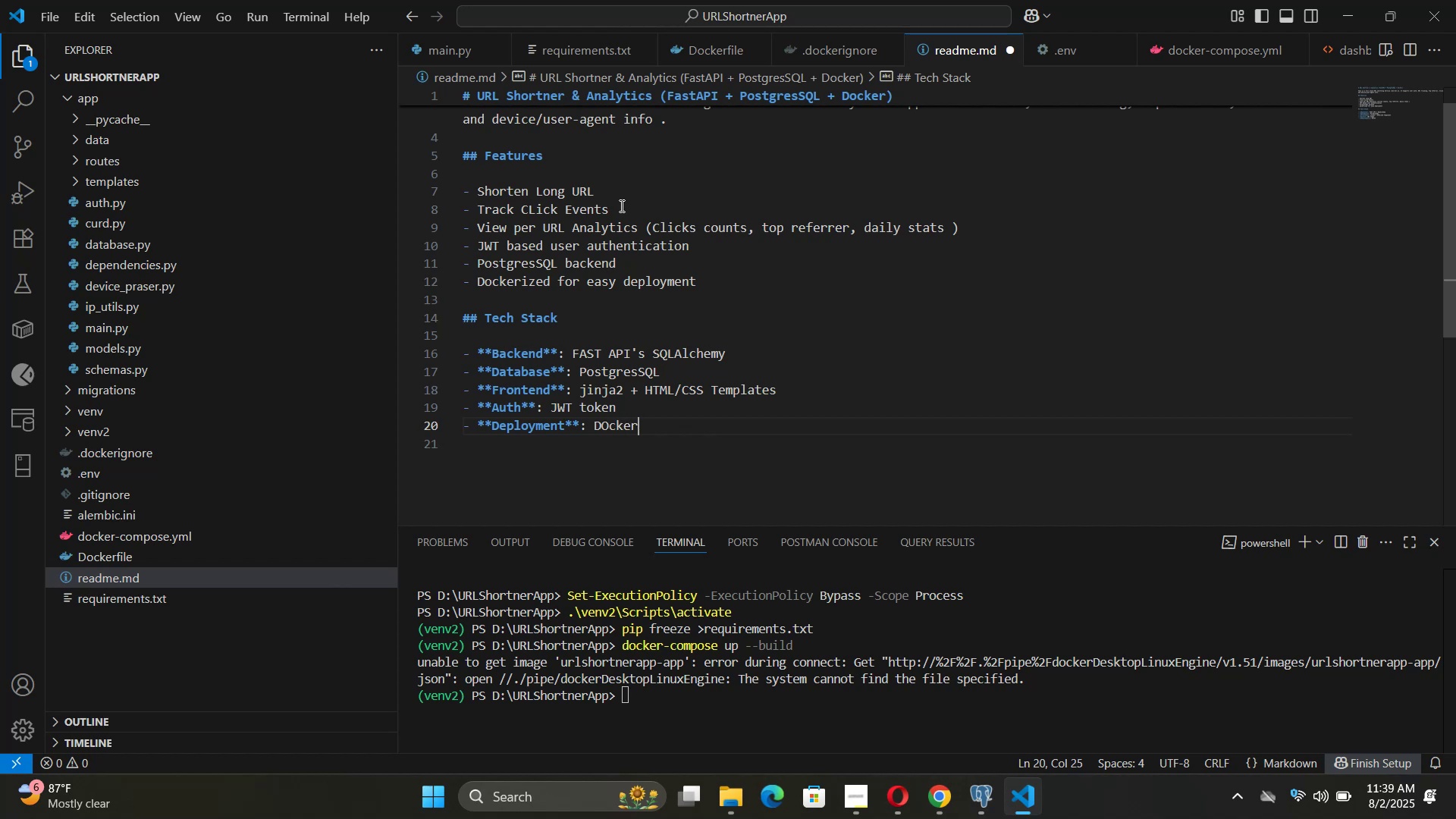 
key(Enter)
 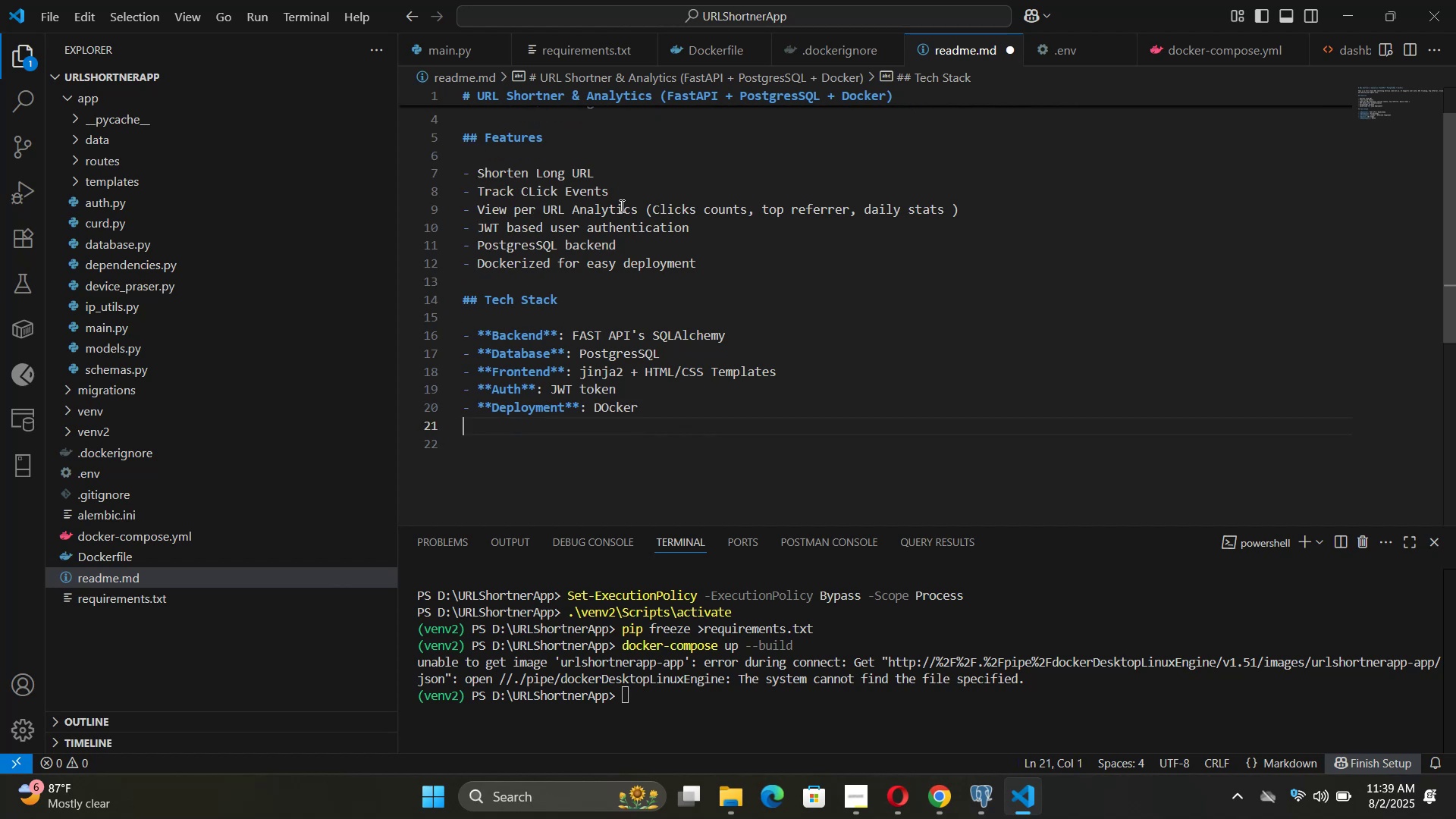 
key(Enter)
 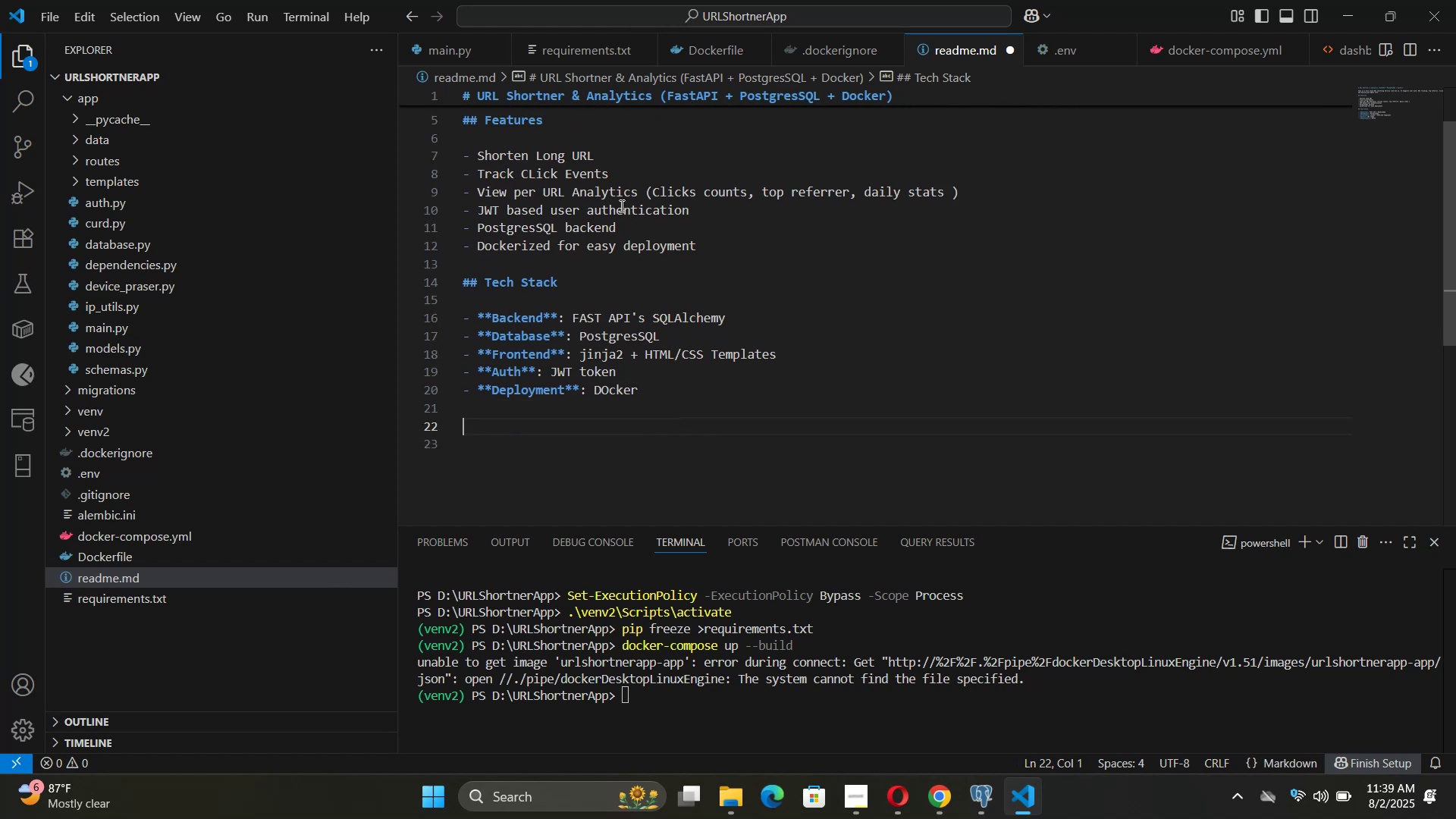 
hold_key(key=ShiftRight, duration=1.51)
 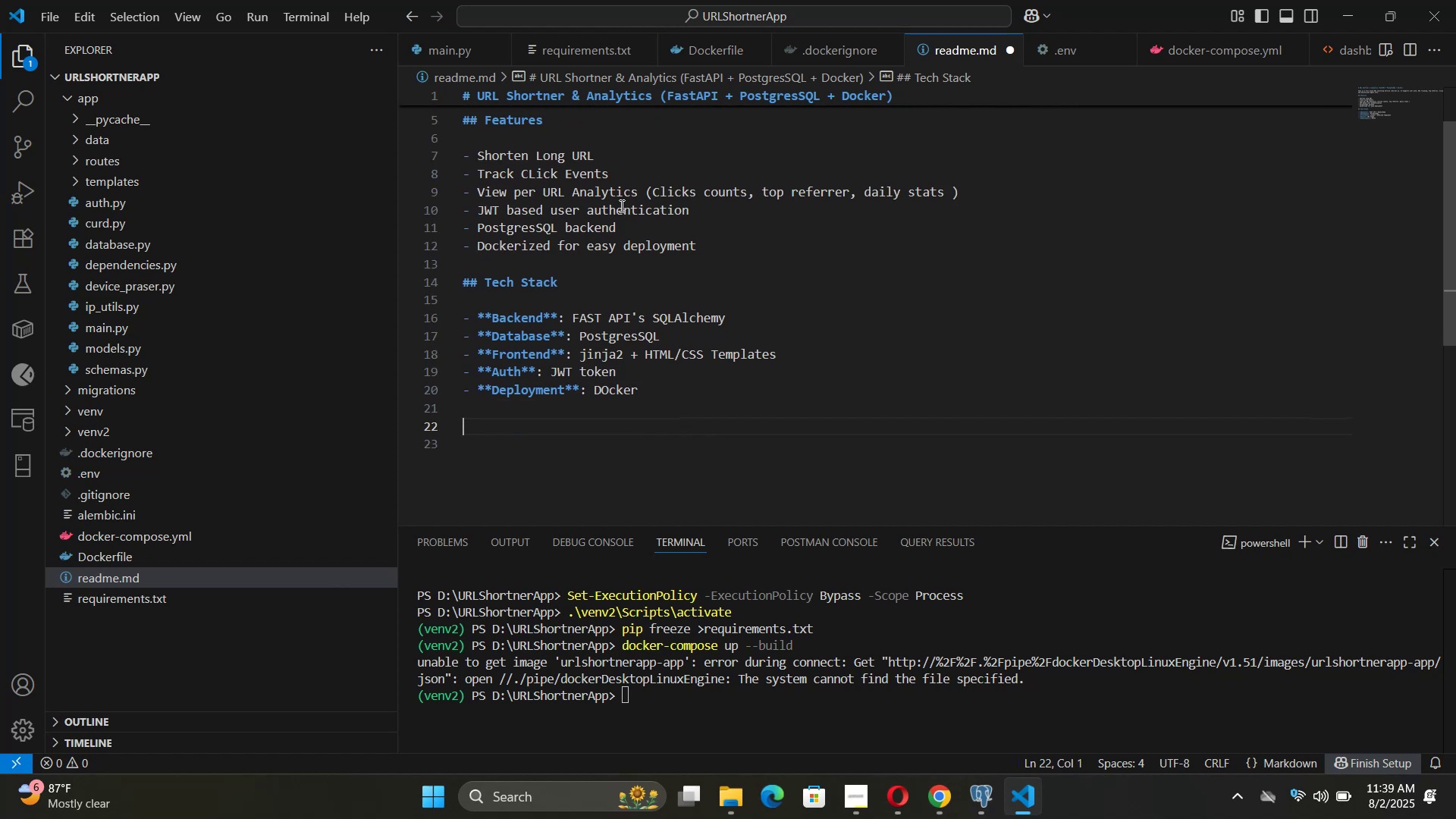 
type(### )
 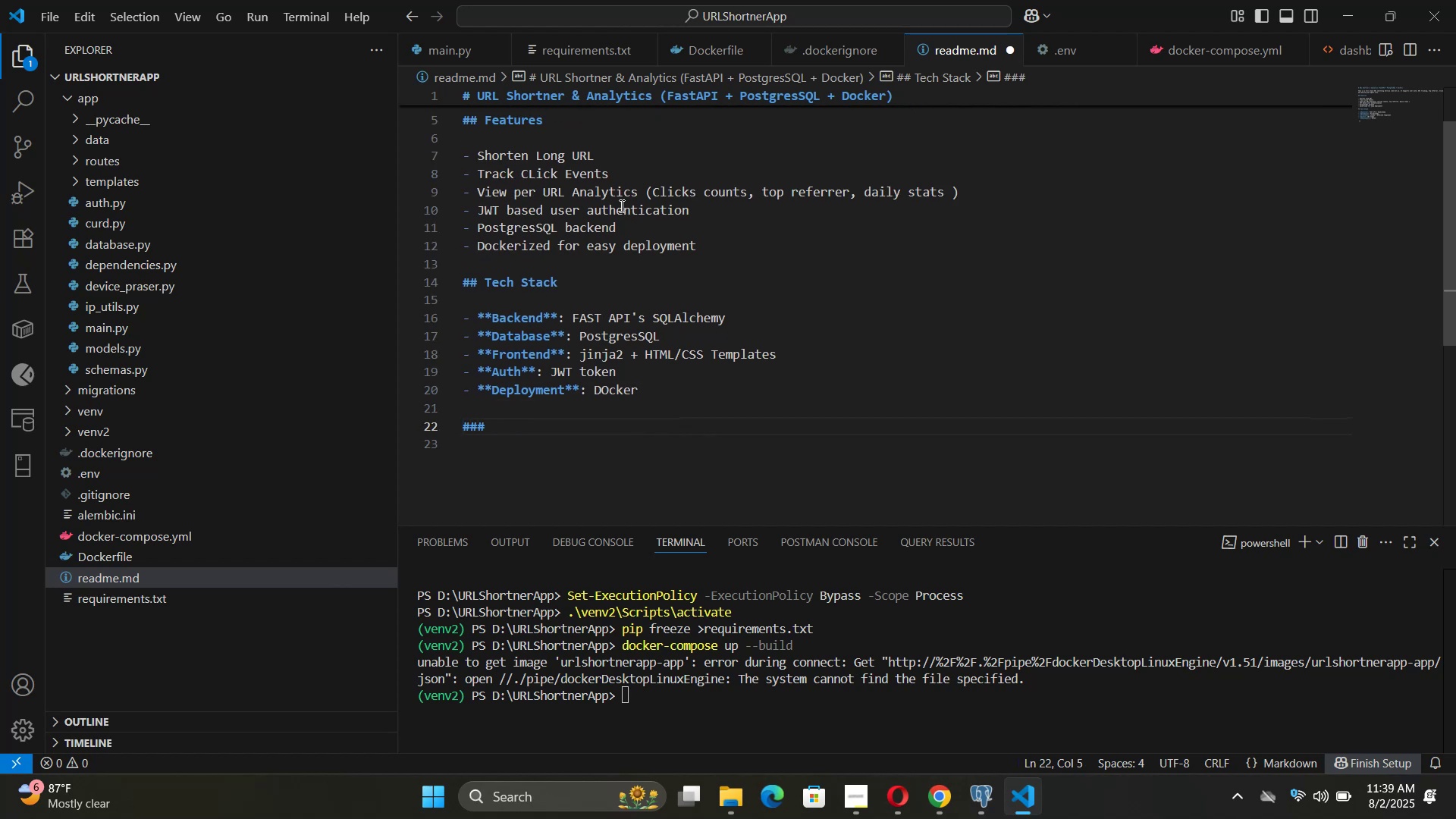 
key(ArrowUp)
 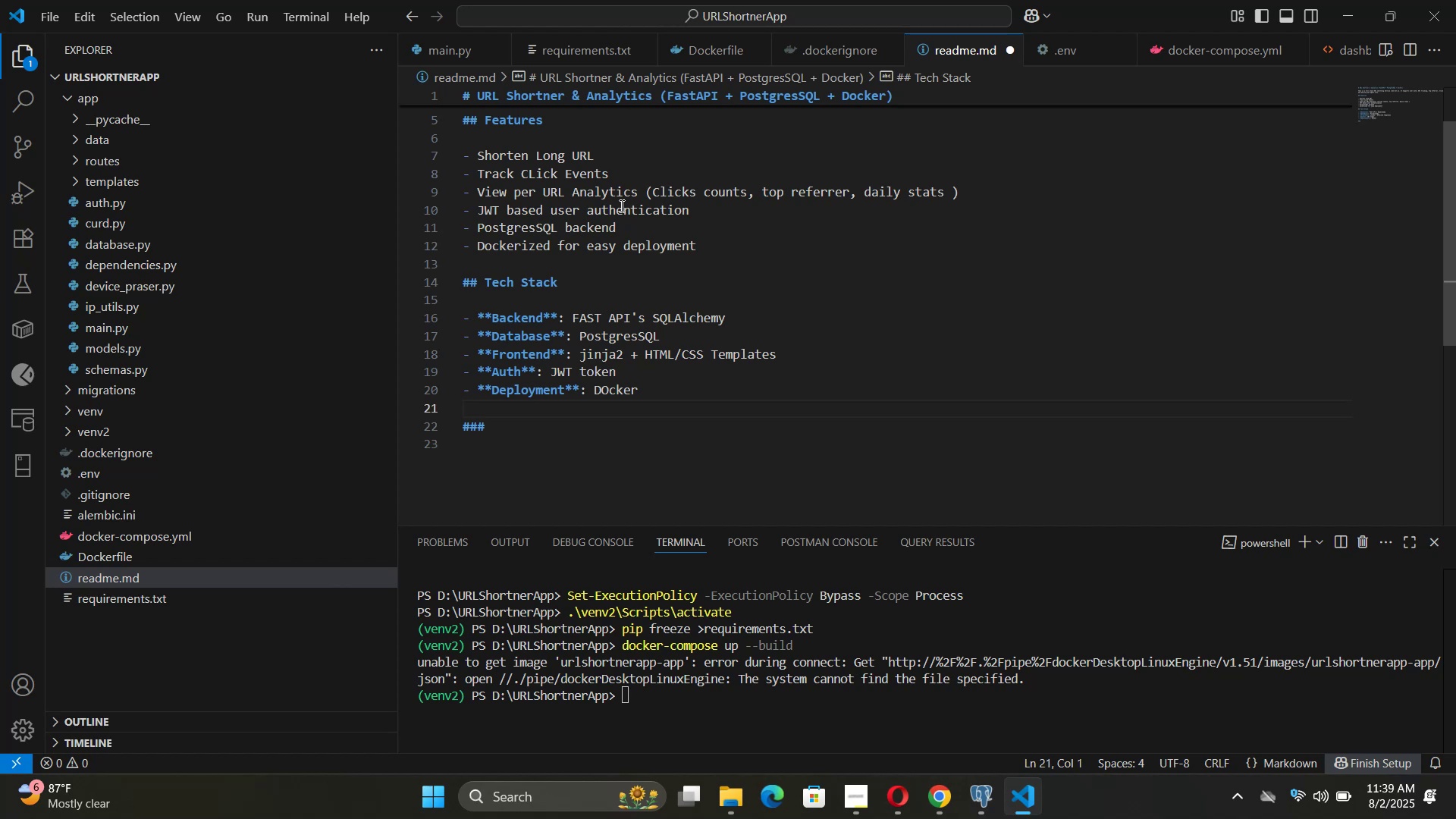 
key(Enter)
 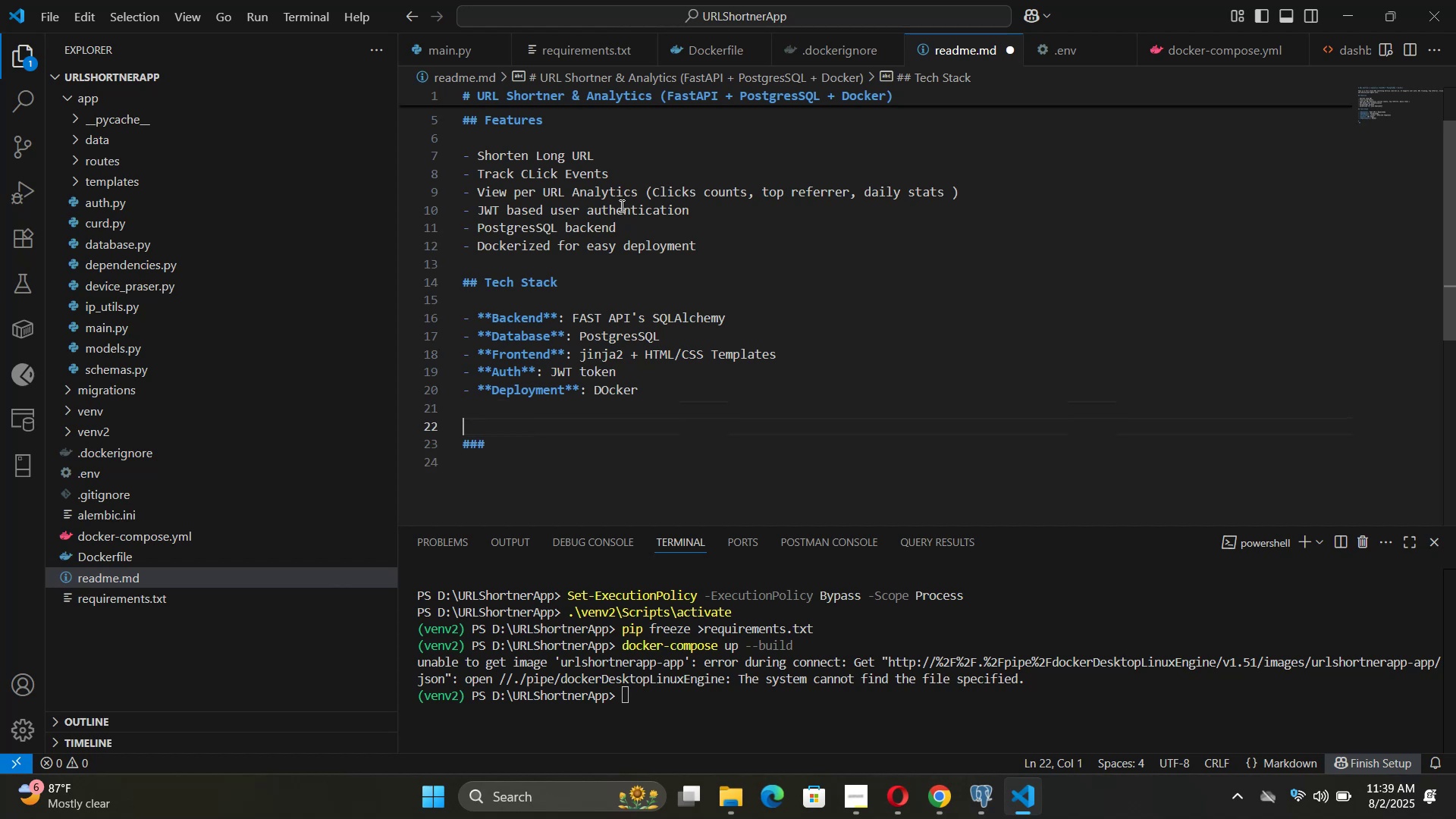 
key(Enter)
 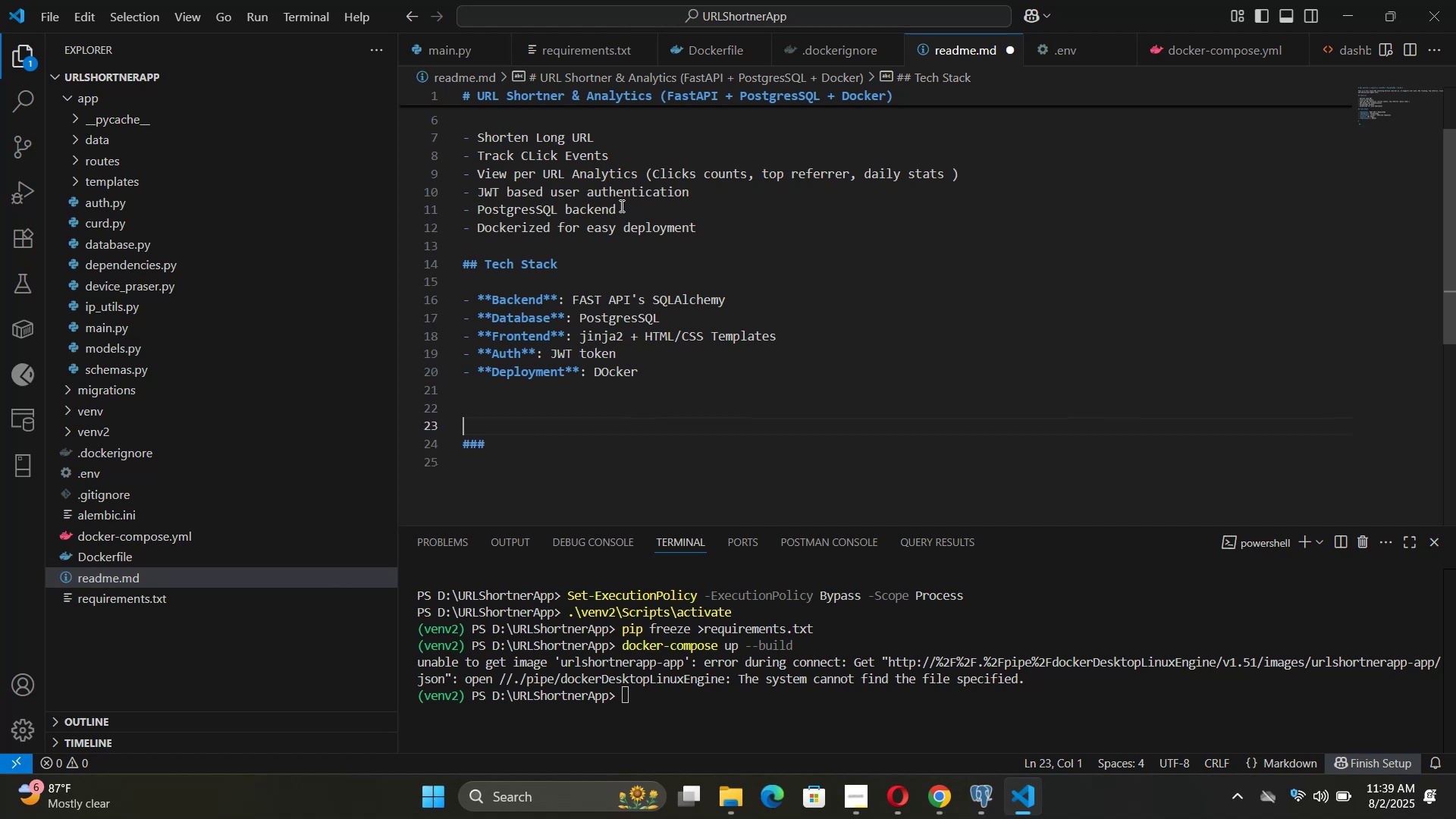 
type(## Getting Started )
 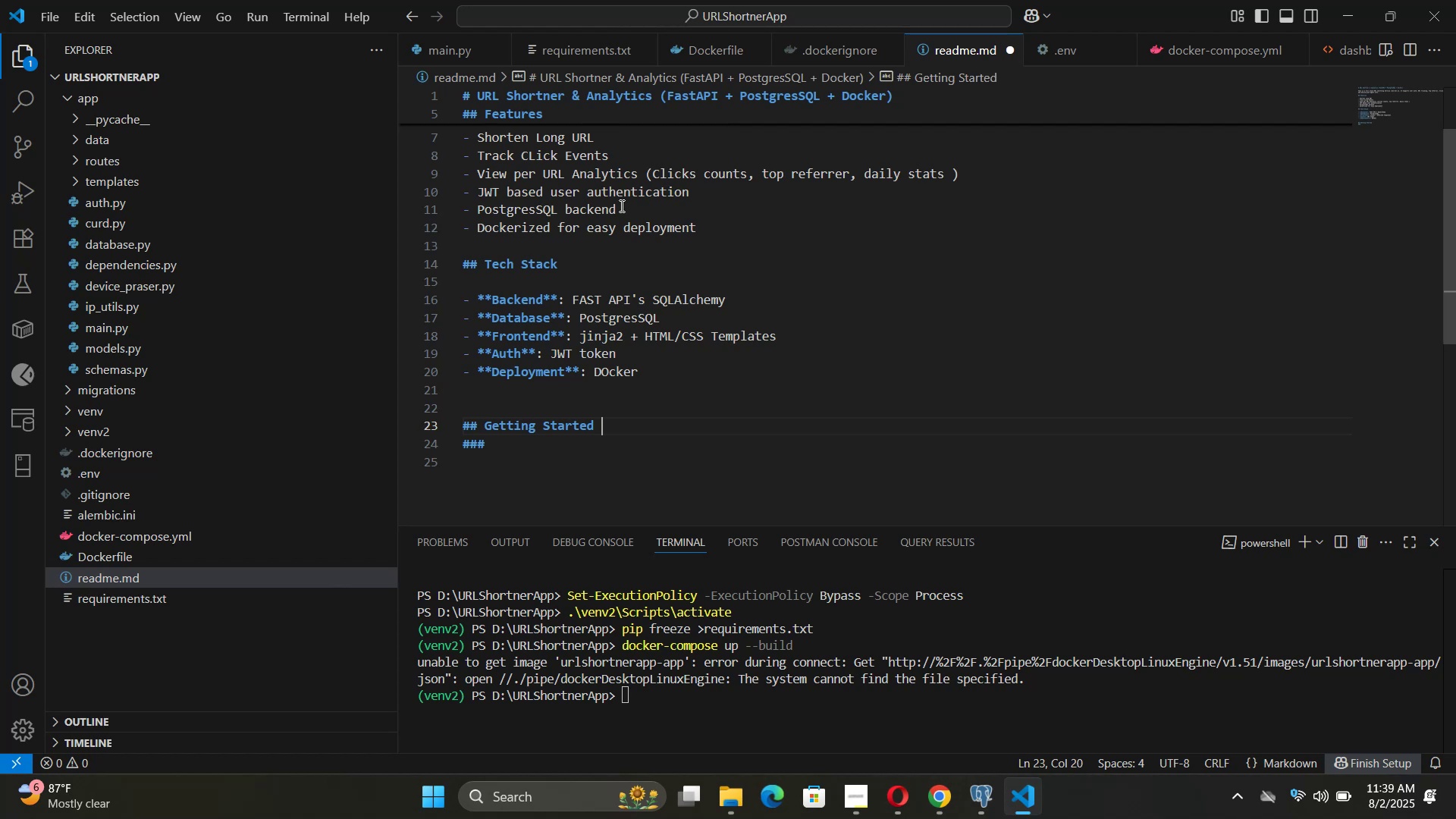 
 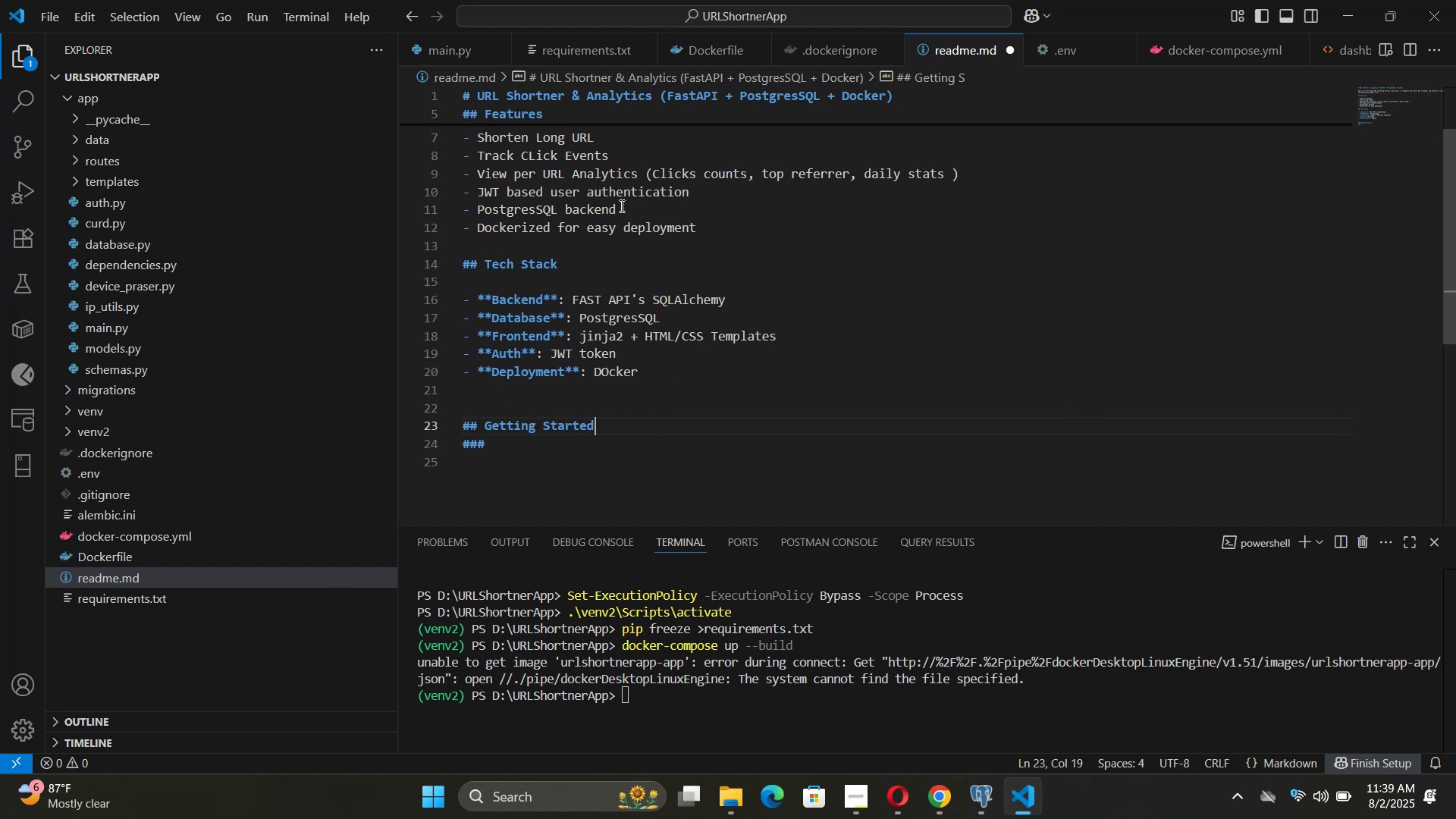 
key(Enter)
 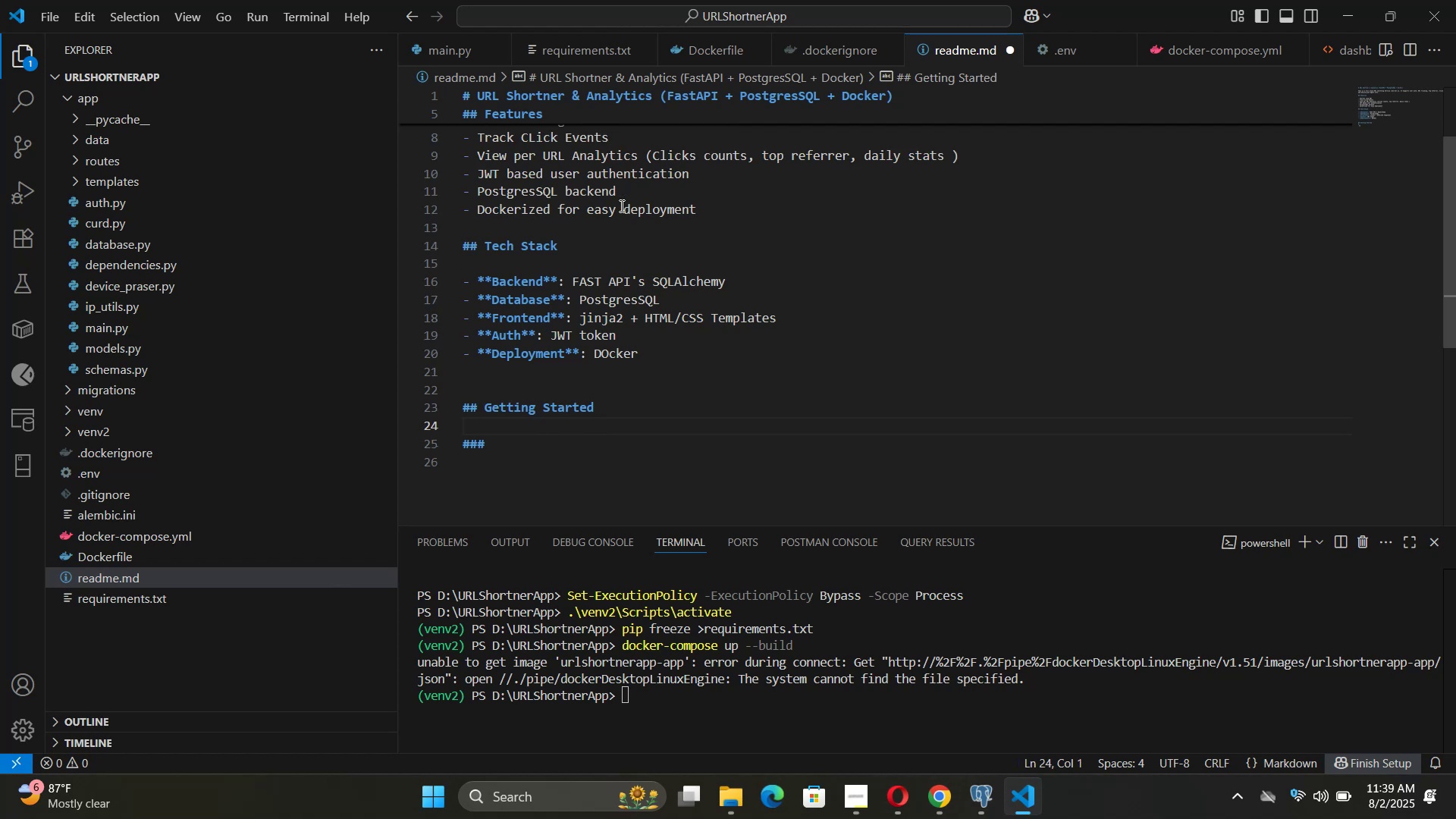 
key(Enter)
 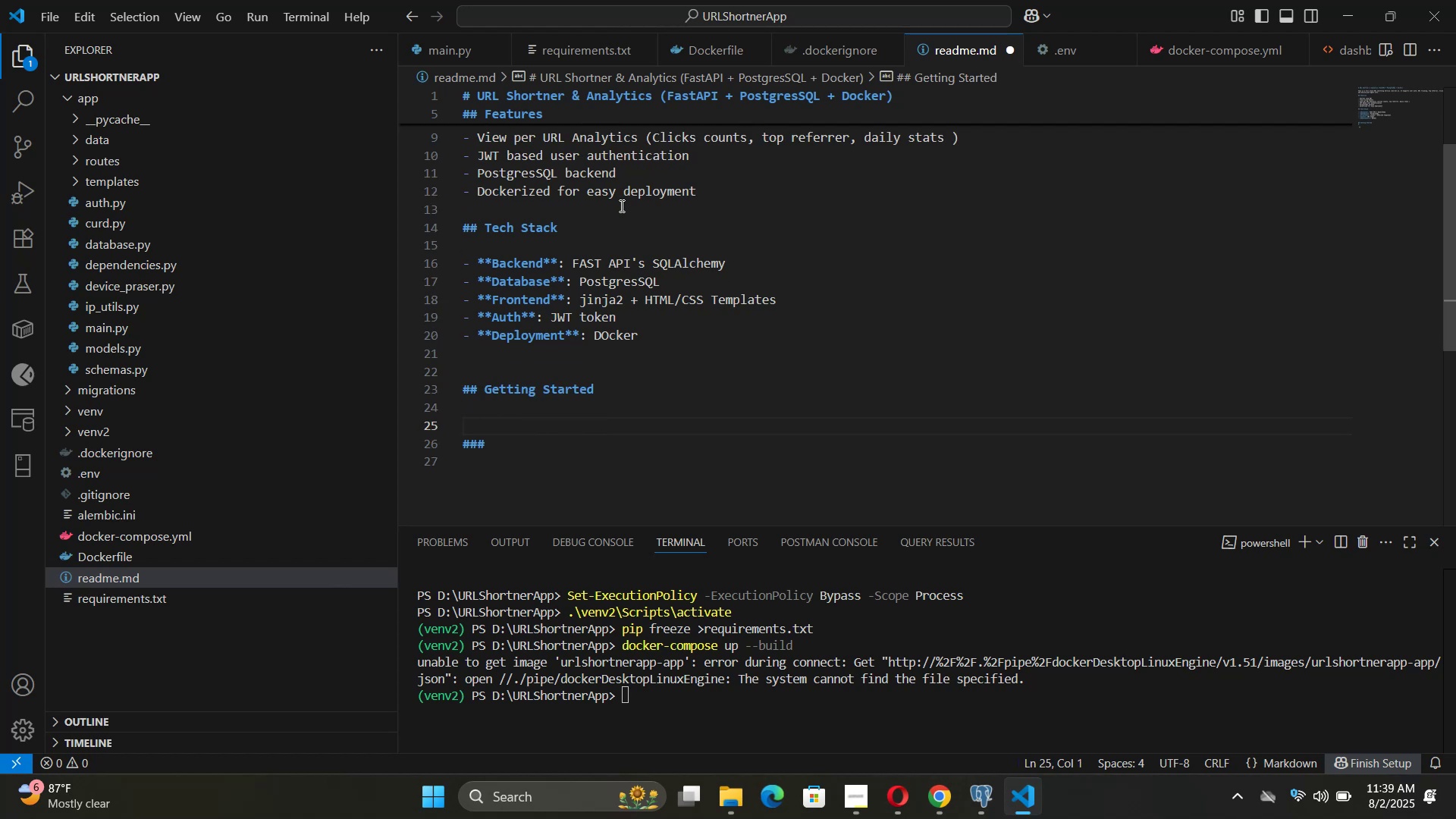 
key(ArrowDown)
 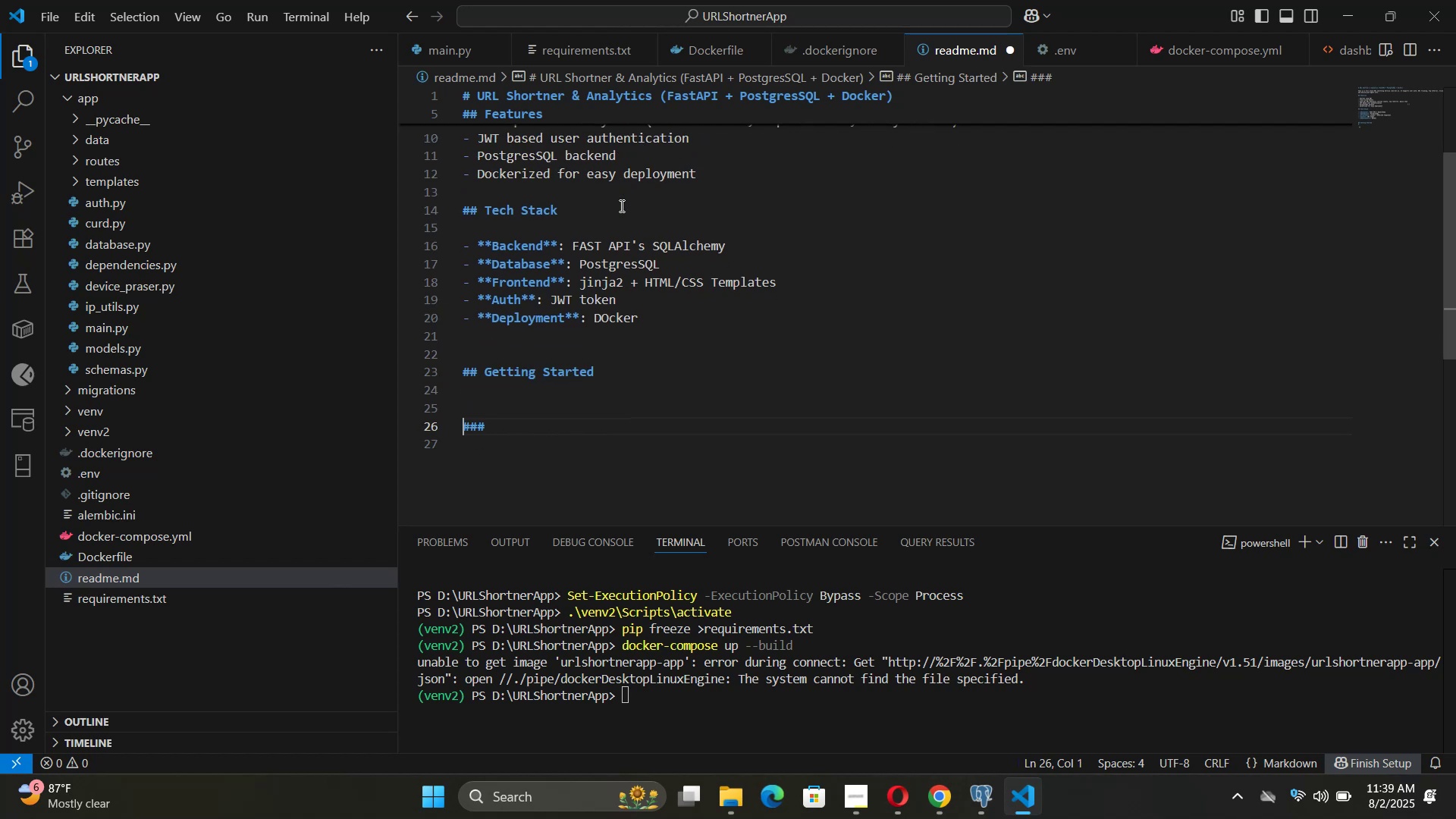 
hold_key(key=ArrowRight, duration=0.57)
 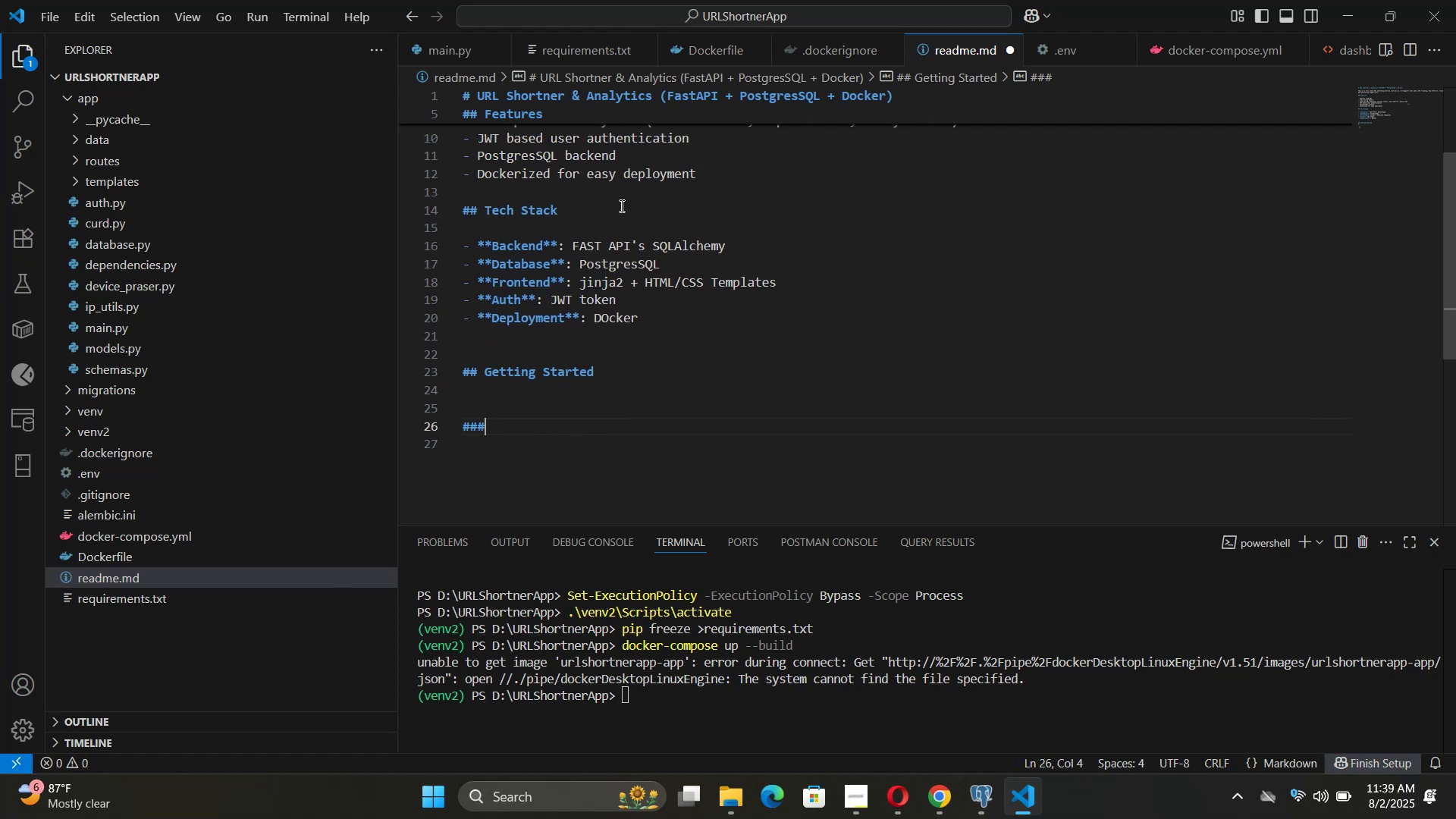 
key(ArrowRight)
 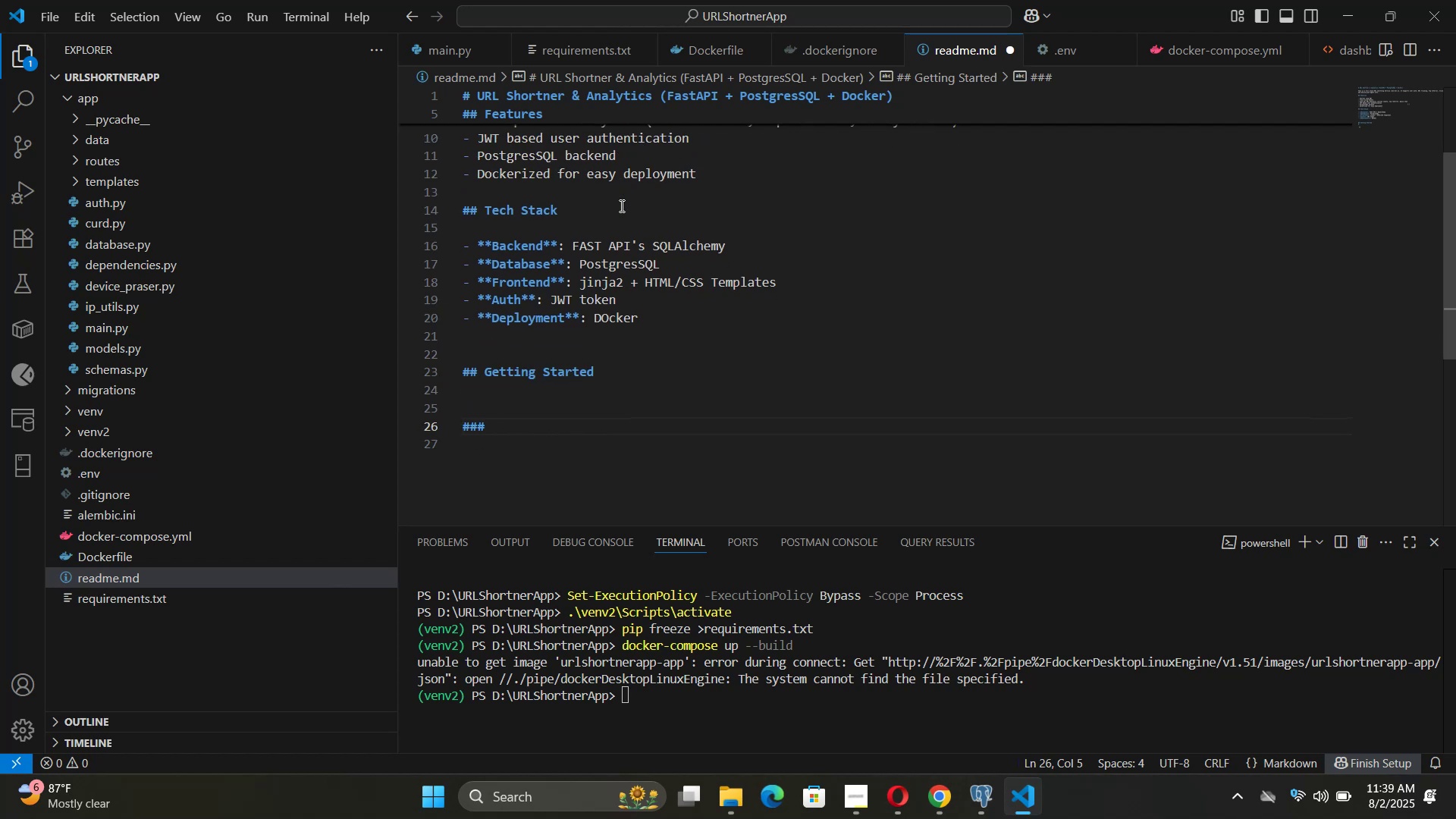 
type(1. Clone the Repo)
 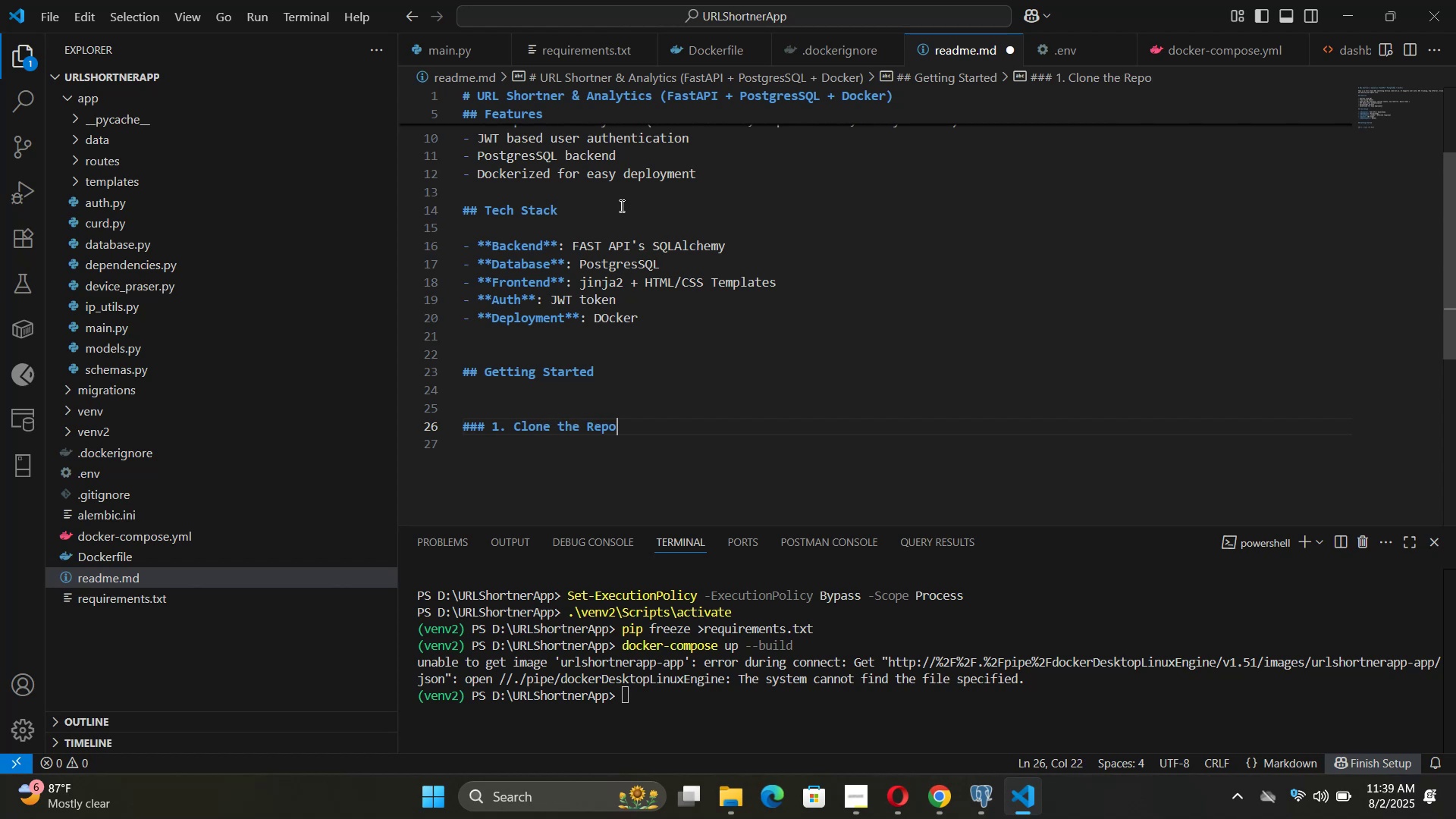 
key(Enter)
 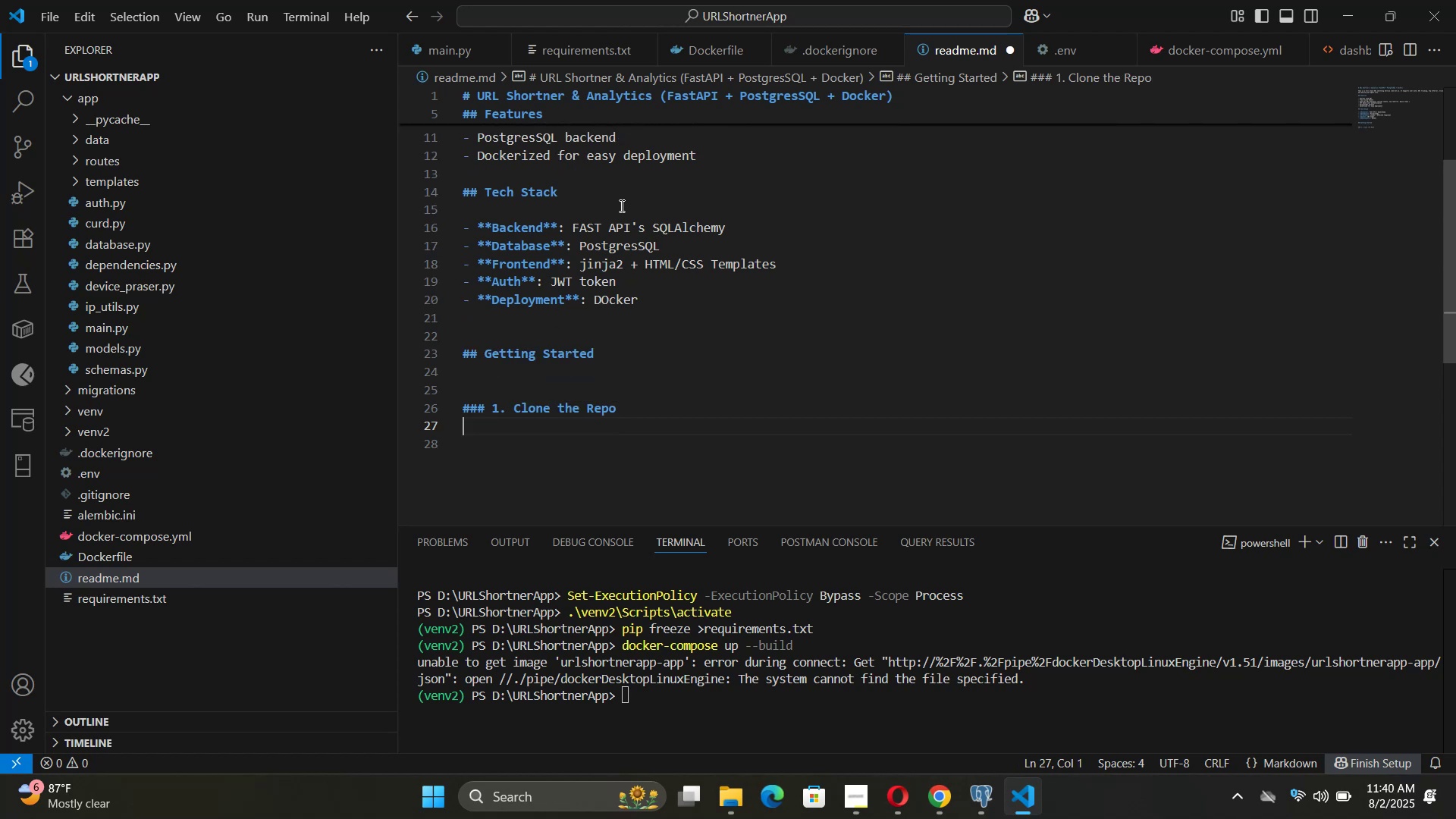 
key(Enter)
 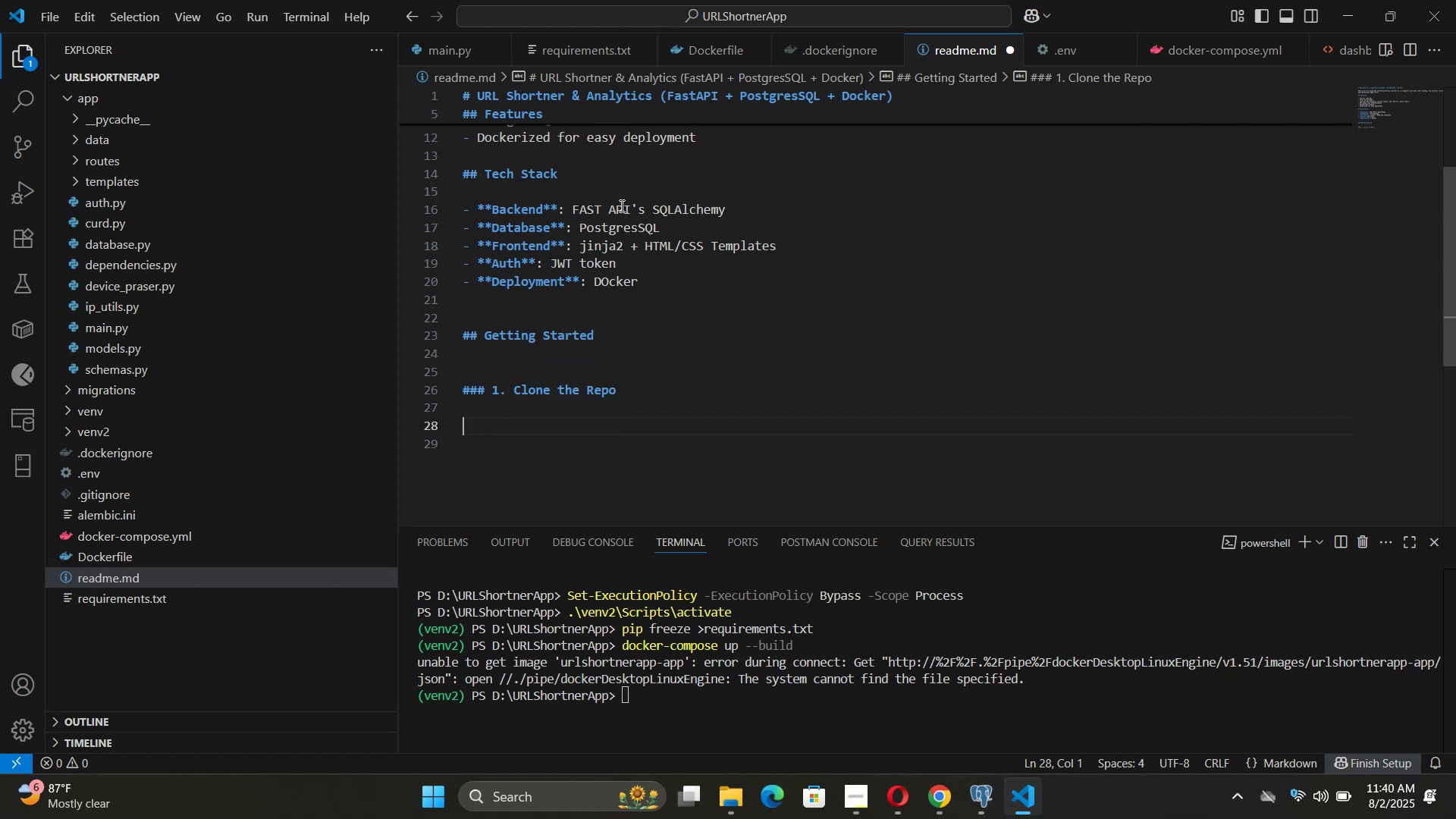 
hold_key(key=ShiftRight, duration=0.76)
 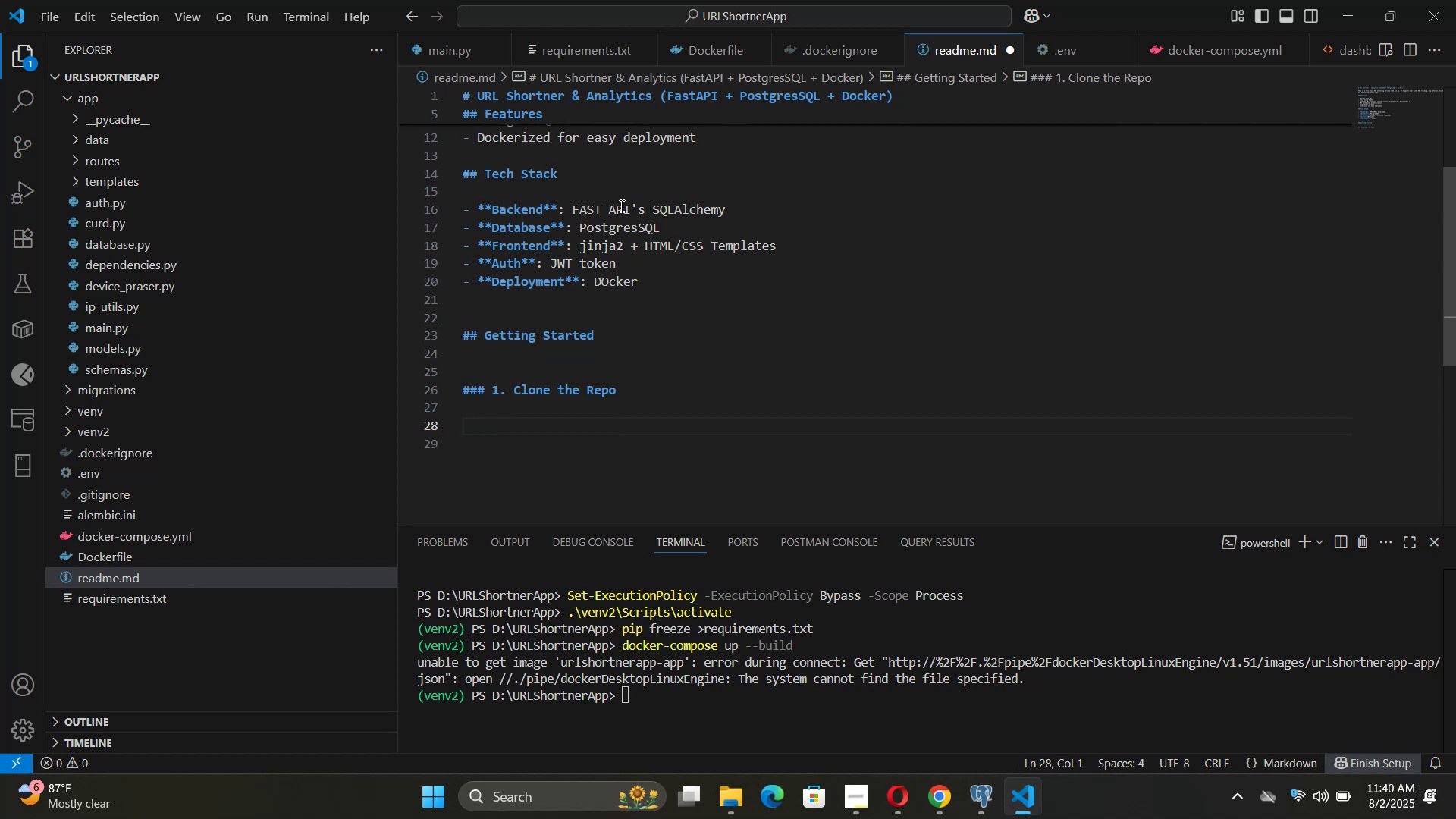 
type('''bash)
 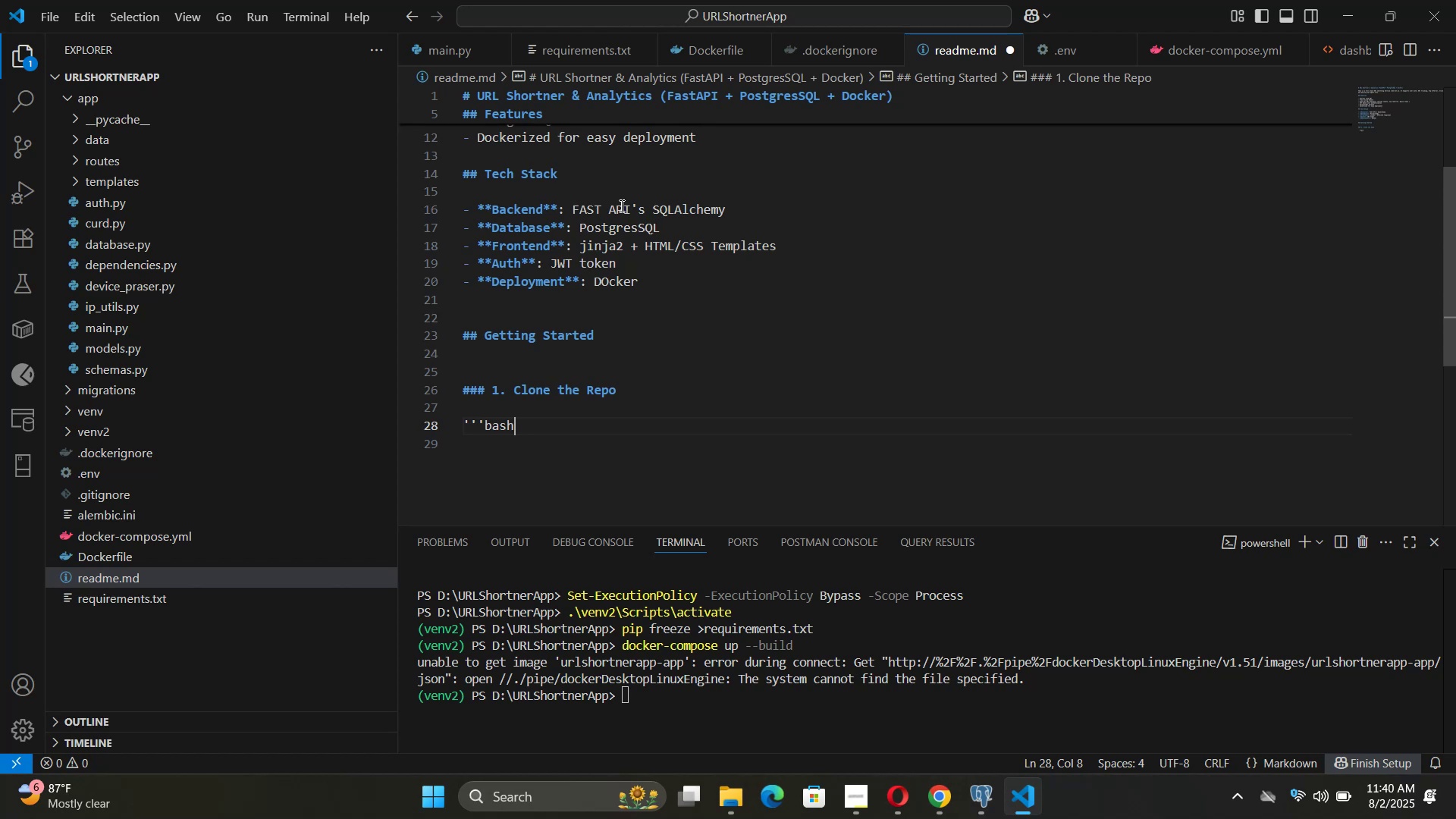 
key(Enter)
 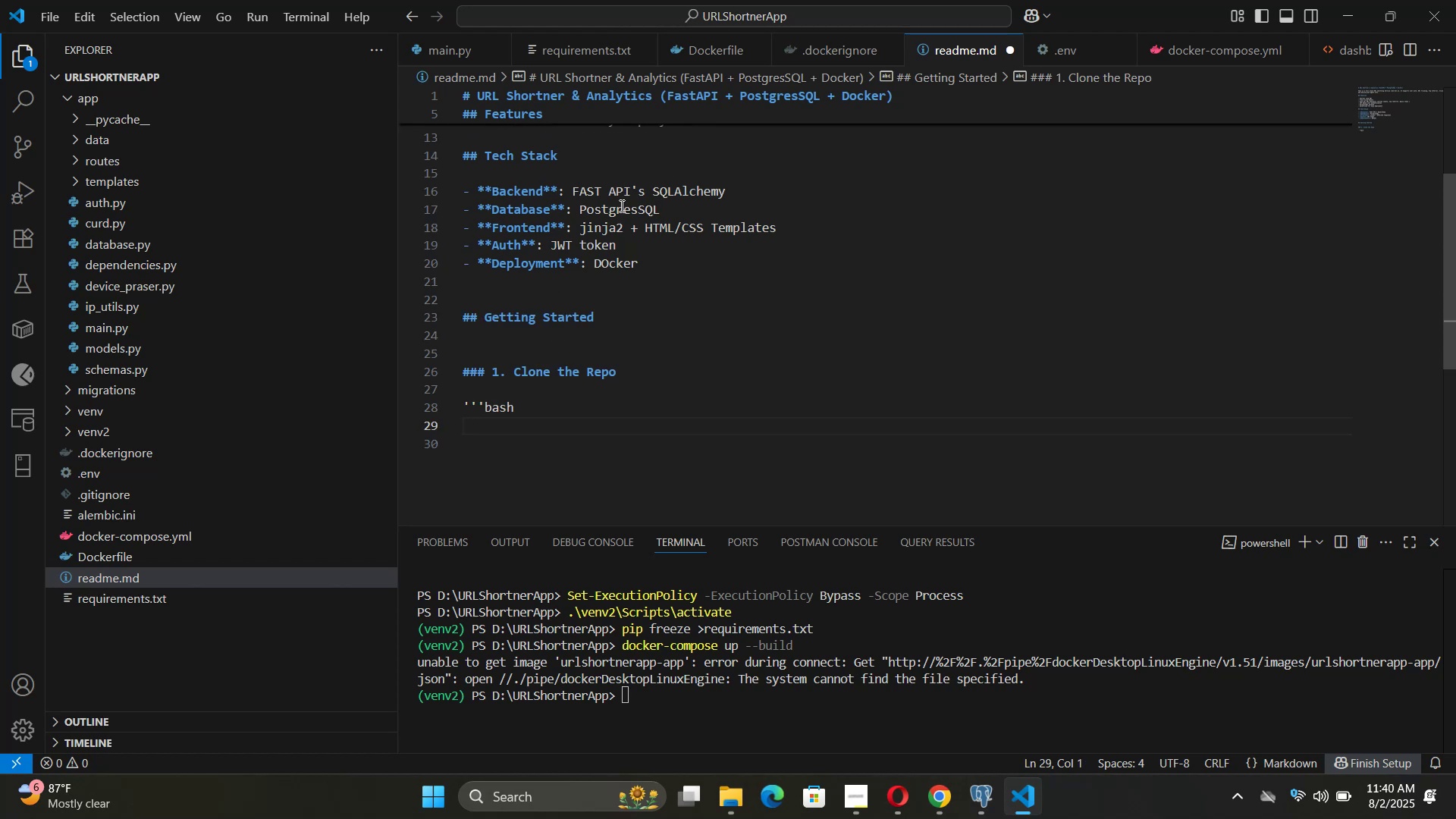 
key(Enter)
 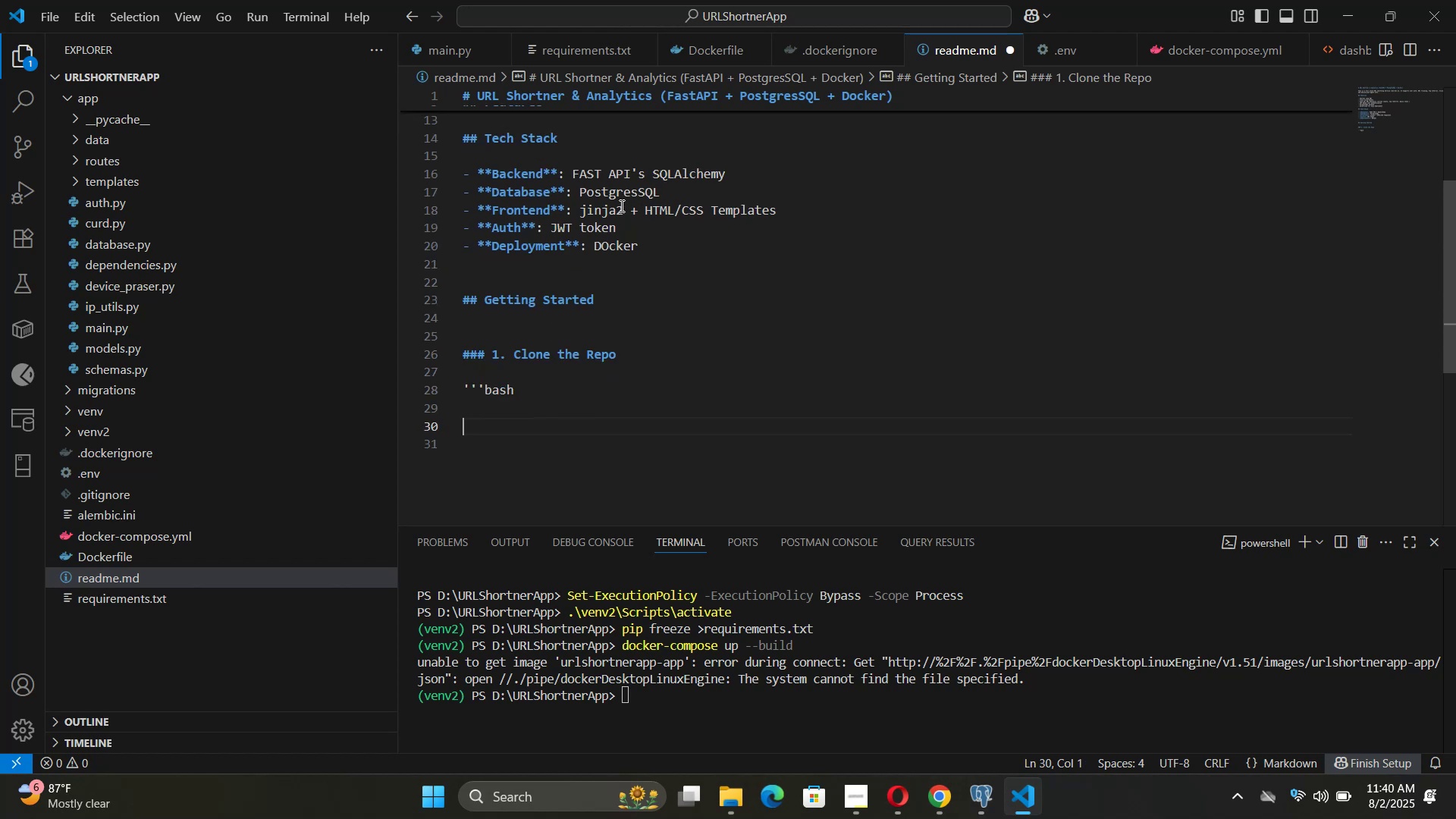 
type(gitclone)
 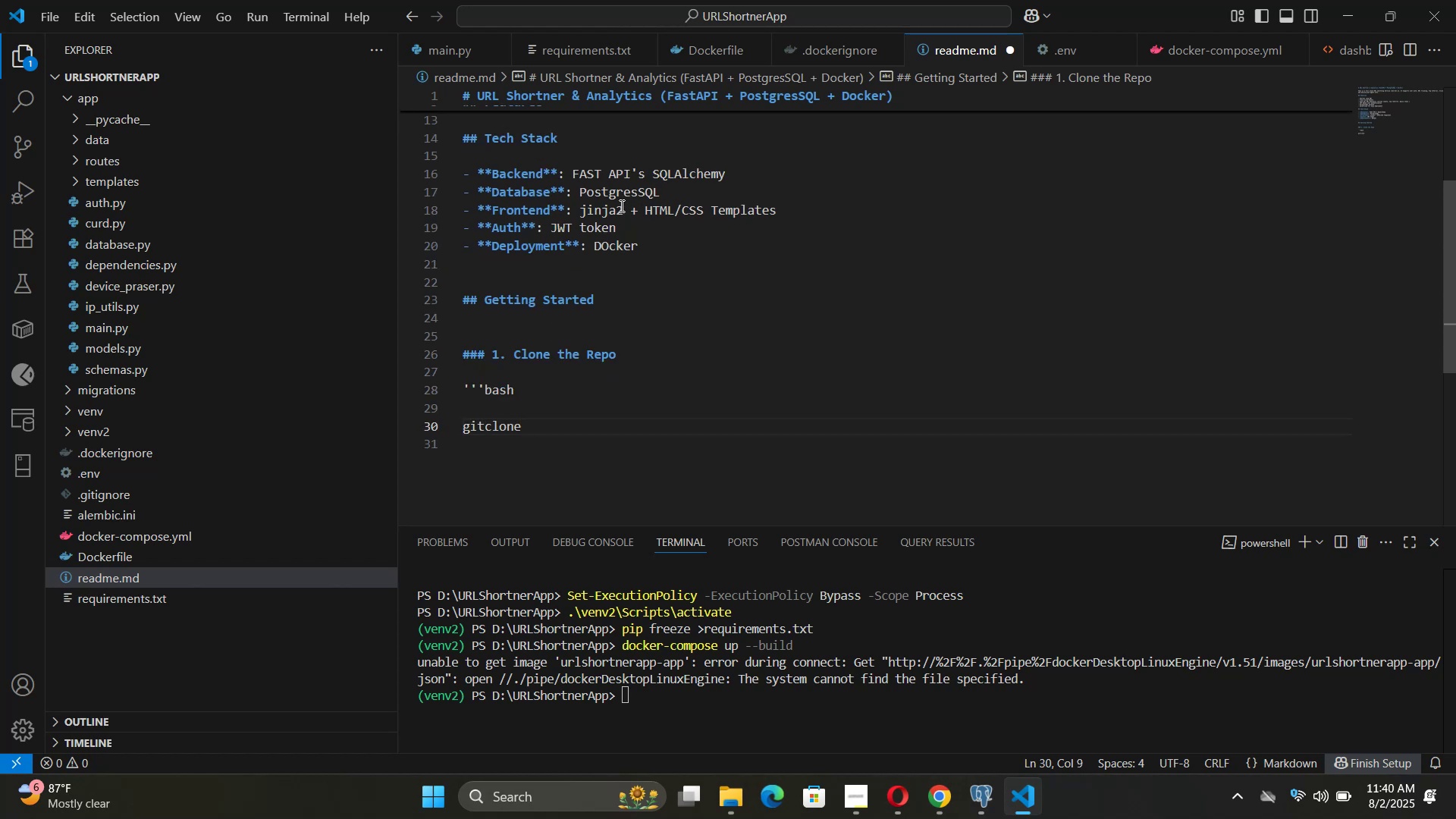 
hold_key(key=ArrowLeft, duration=0.55)
 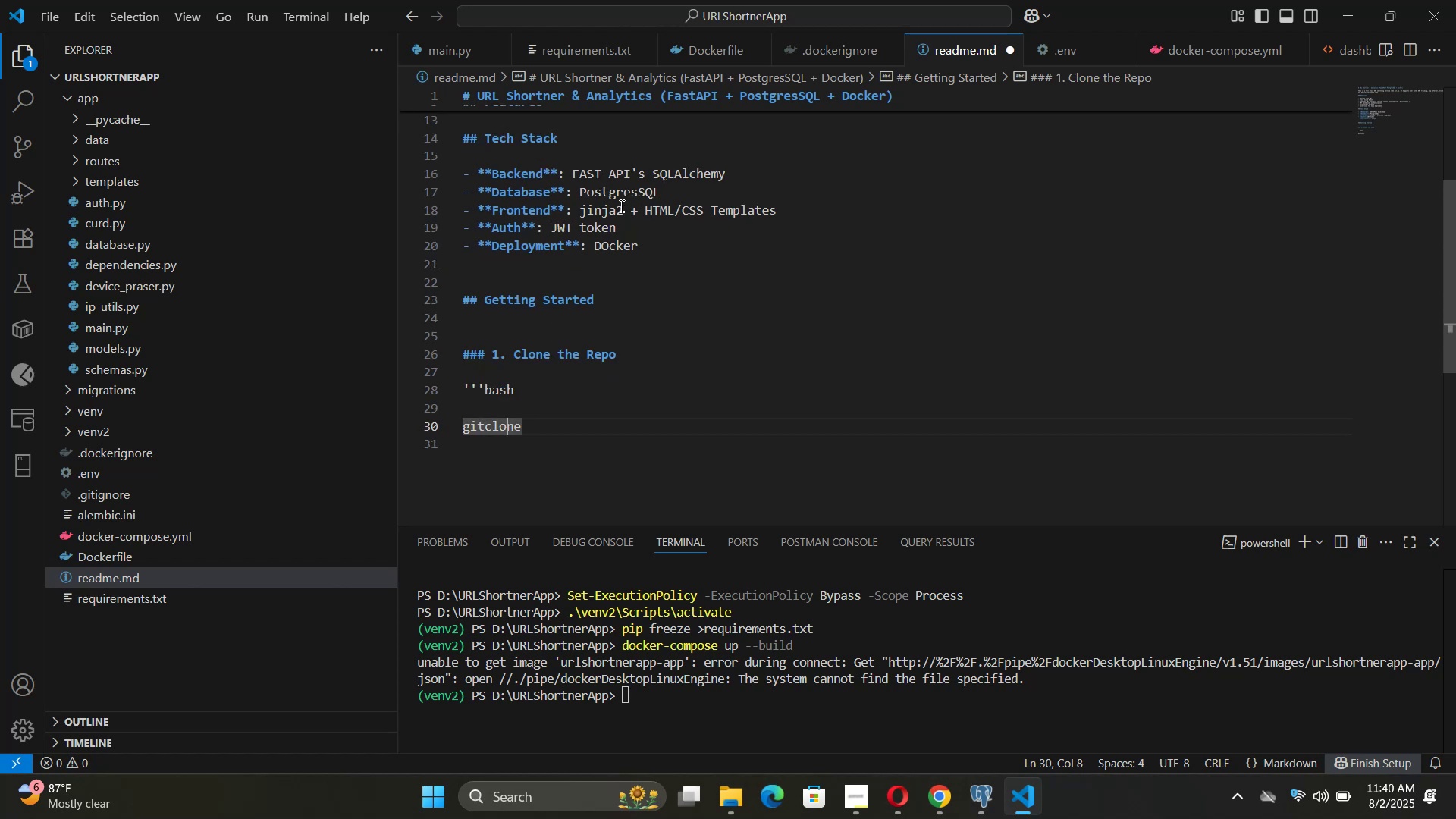 
key(ArrowLeft)
 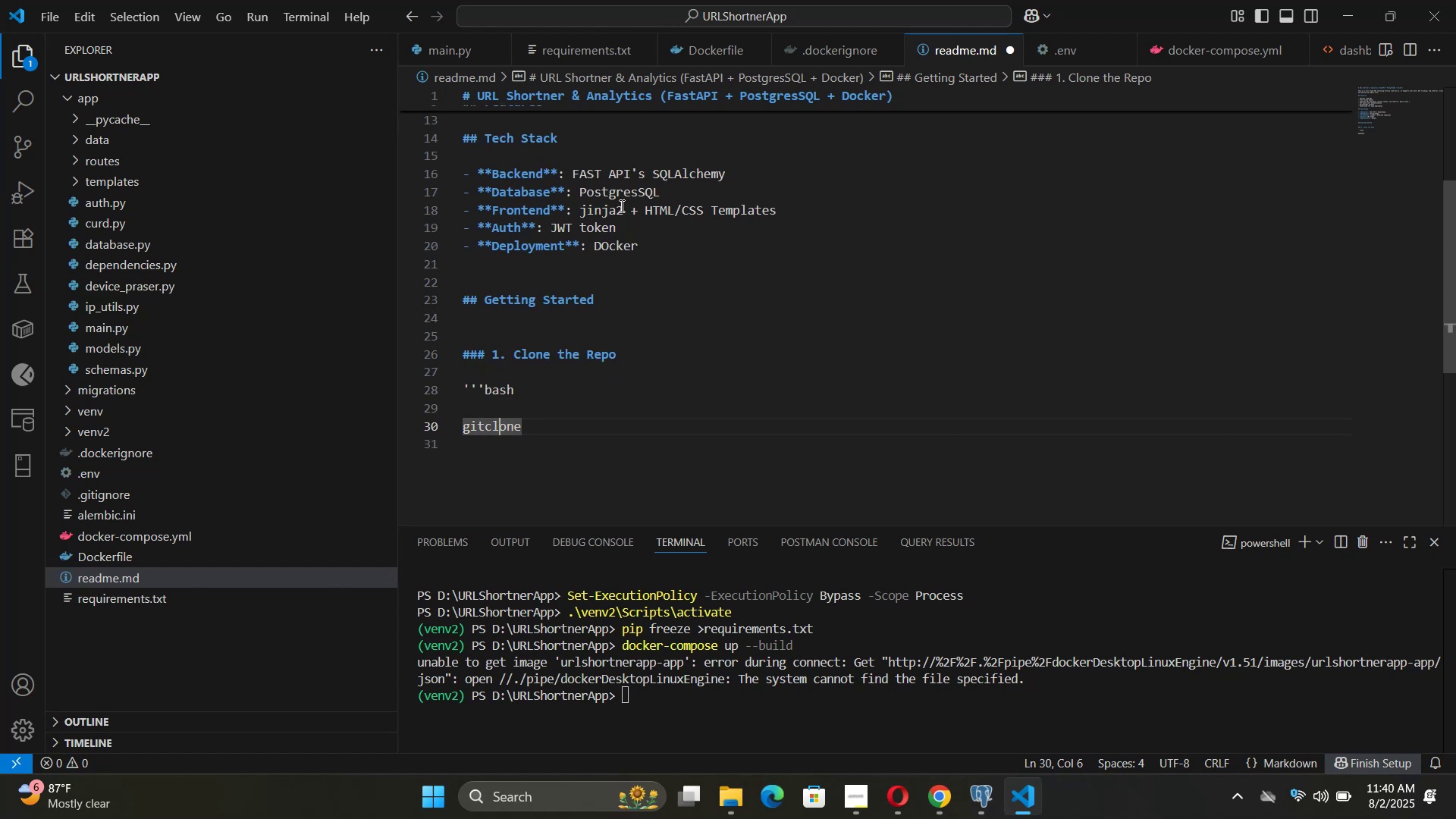 
key(ArrowLeft)
 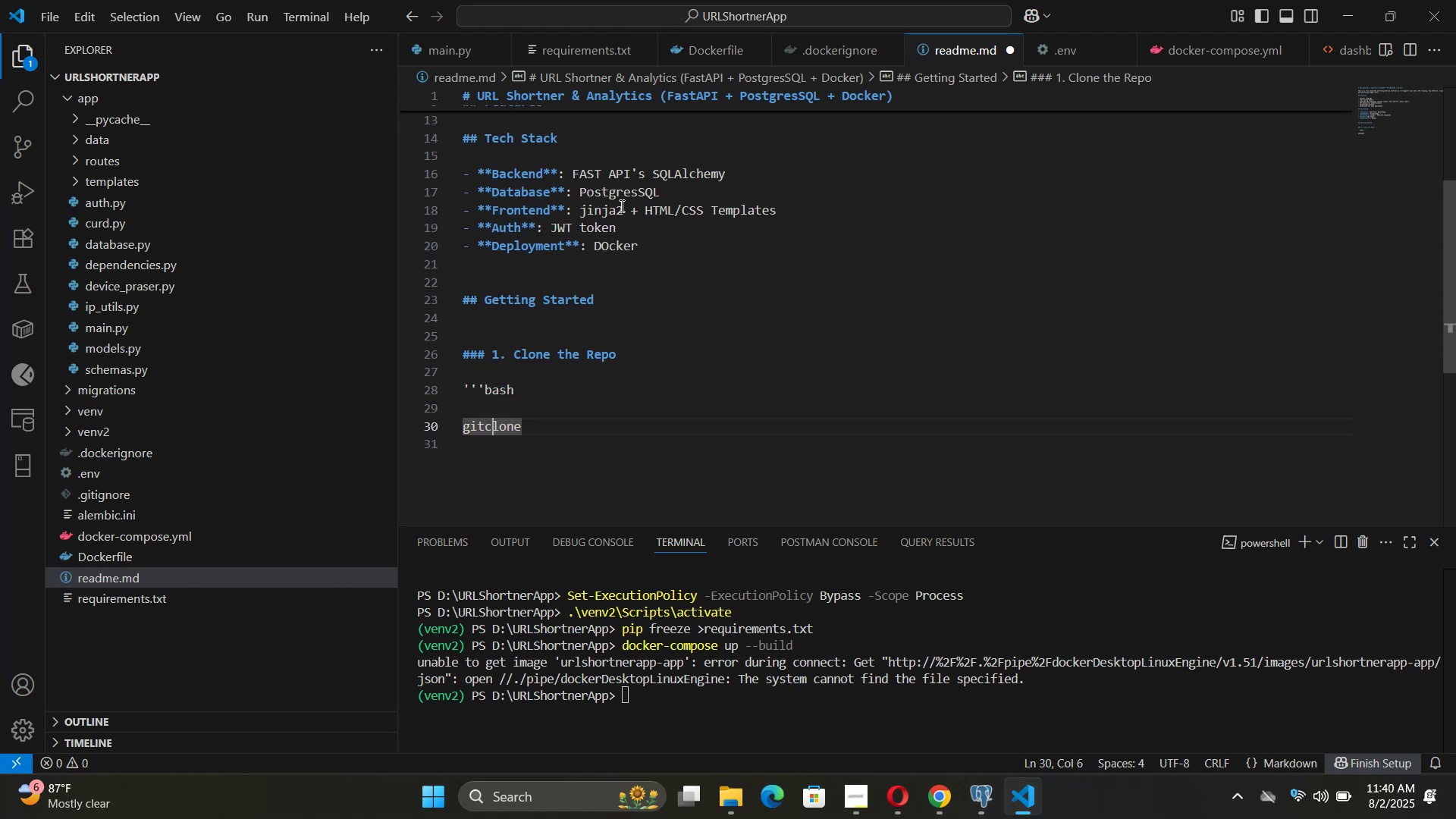 
key(ArrowLeft)
 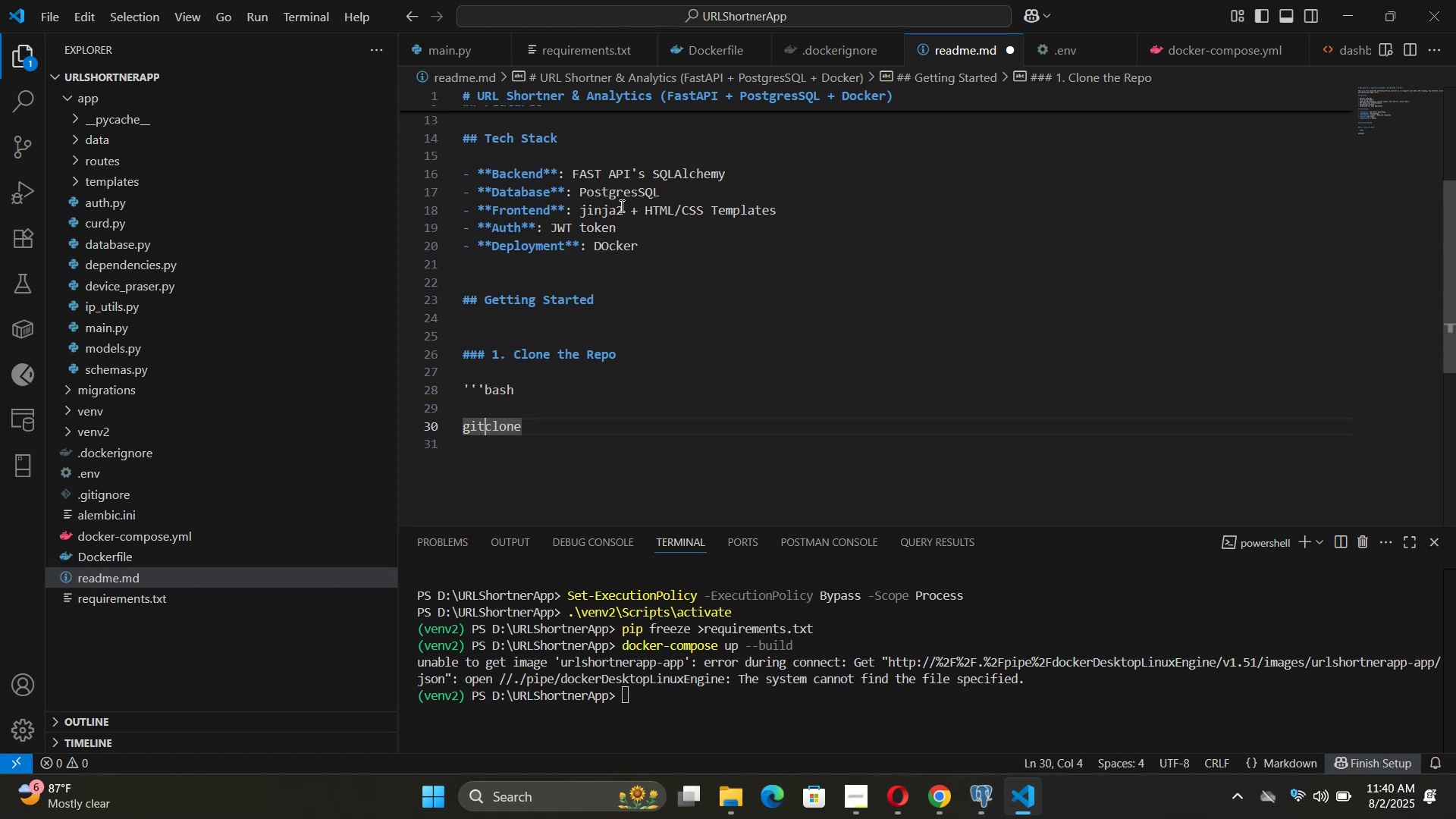 
key(Space)
 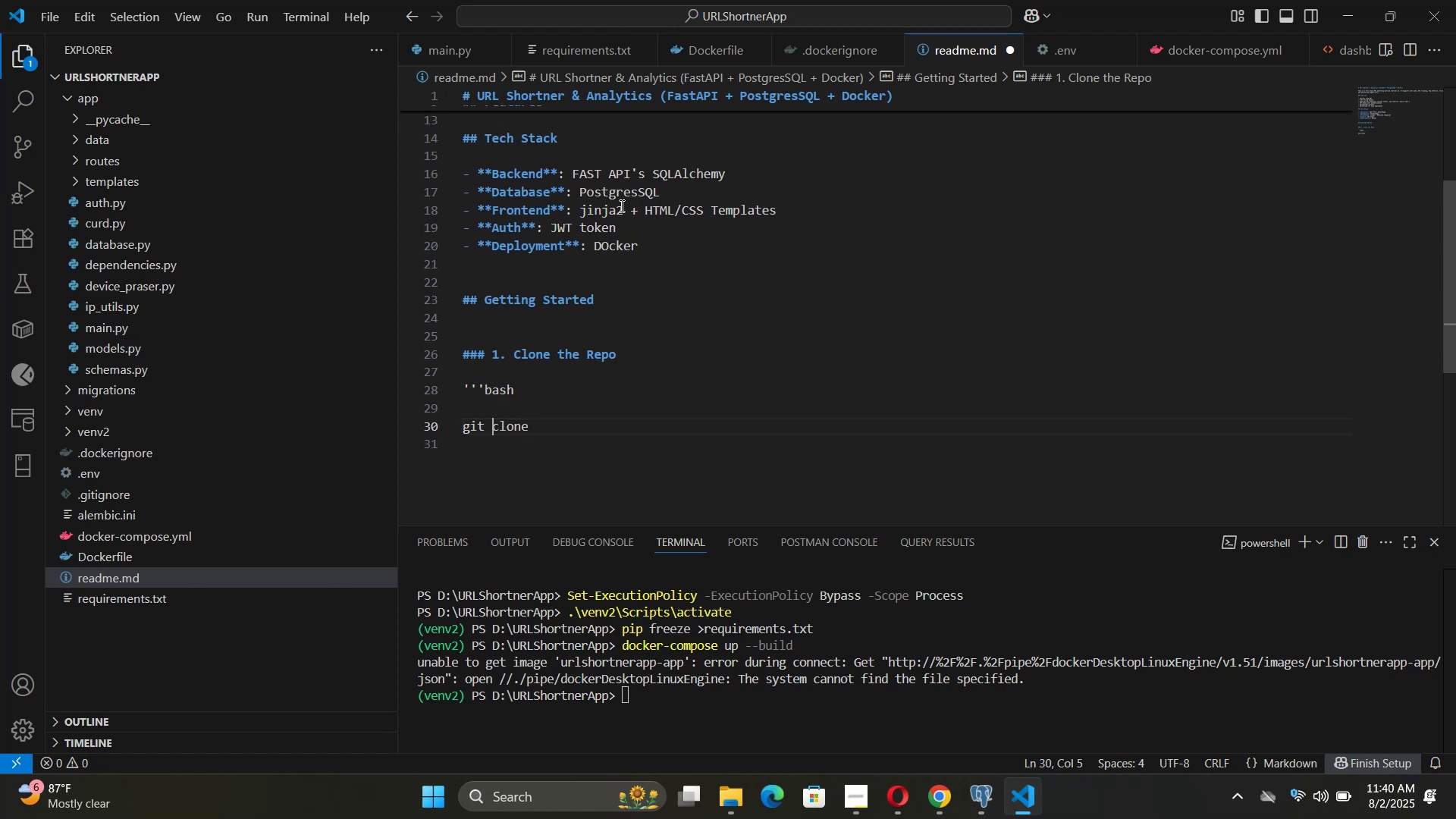 
hold_key(key=ArrowRight, duration=0.65)
 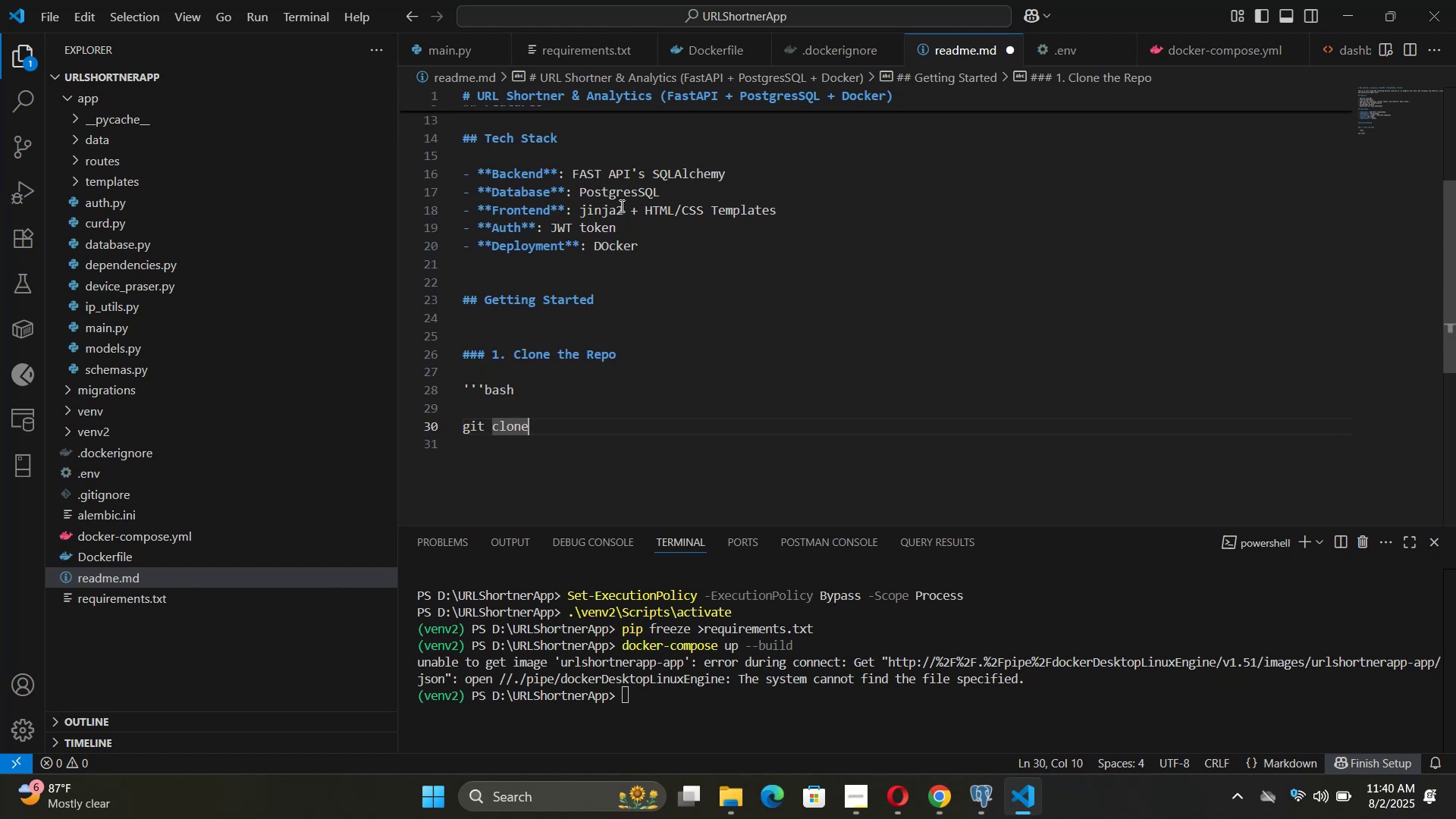 
key(ArrowRight)
 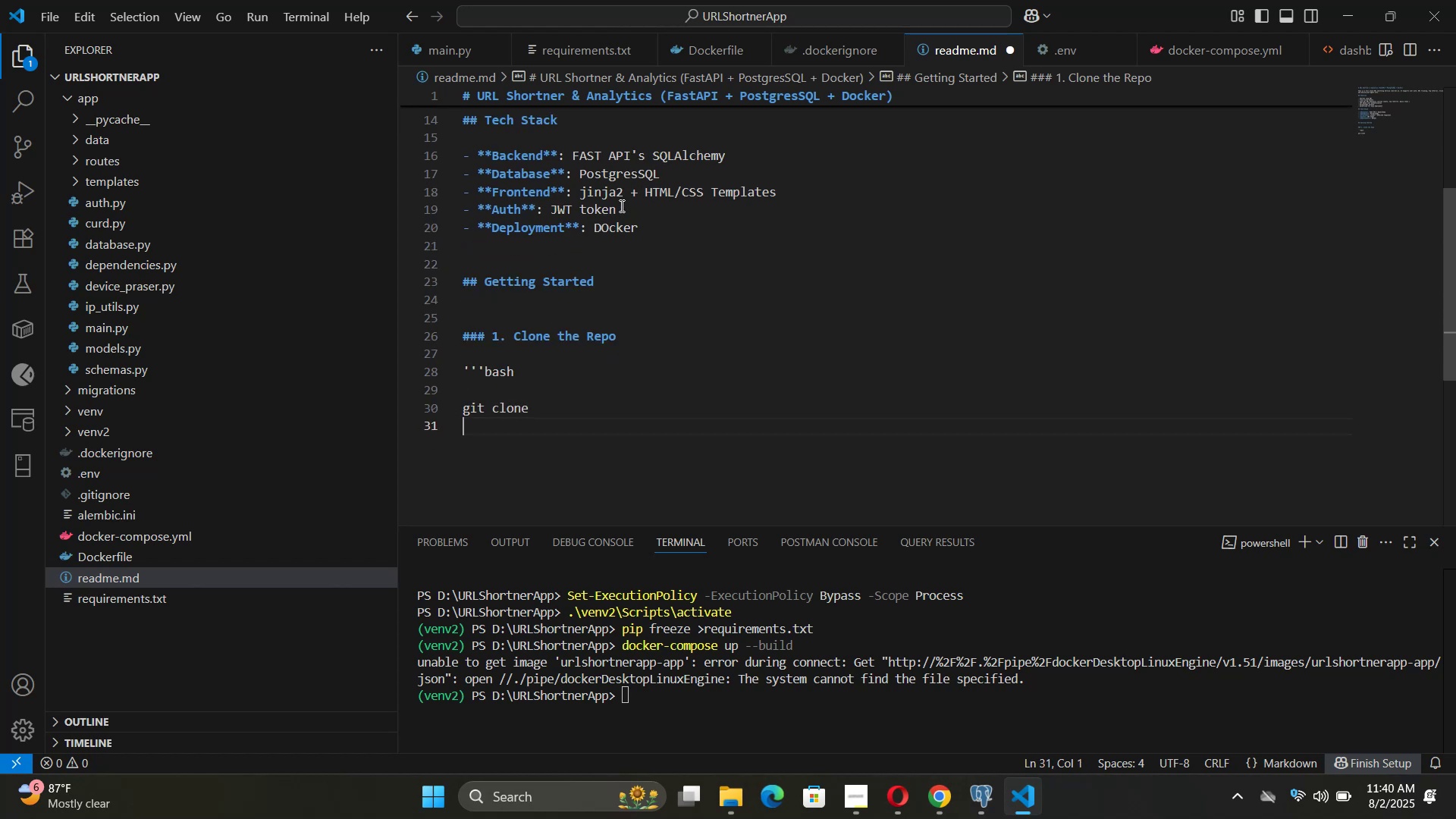 
key(ArrowLeft)
 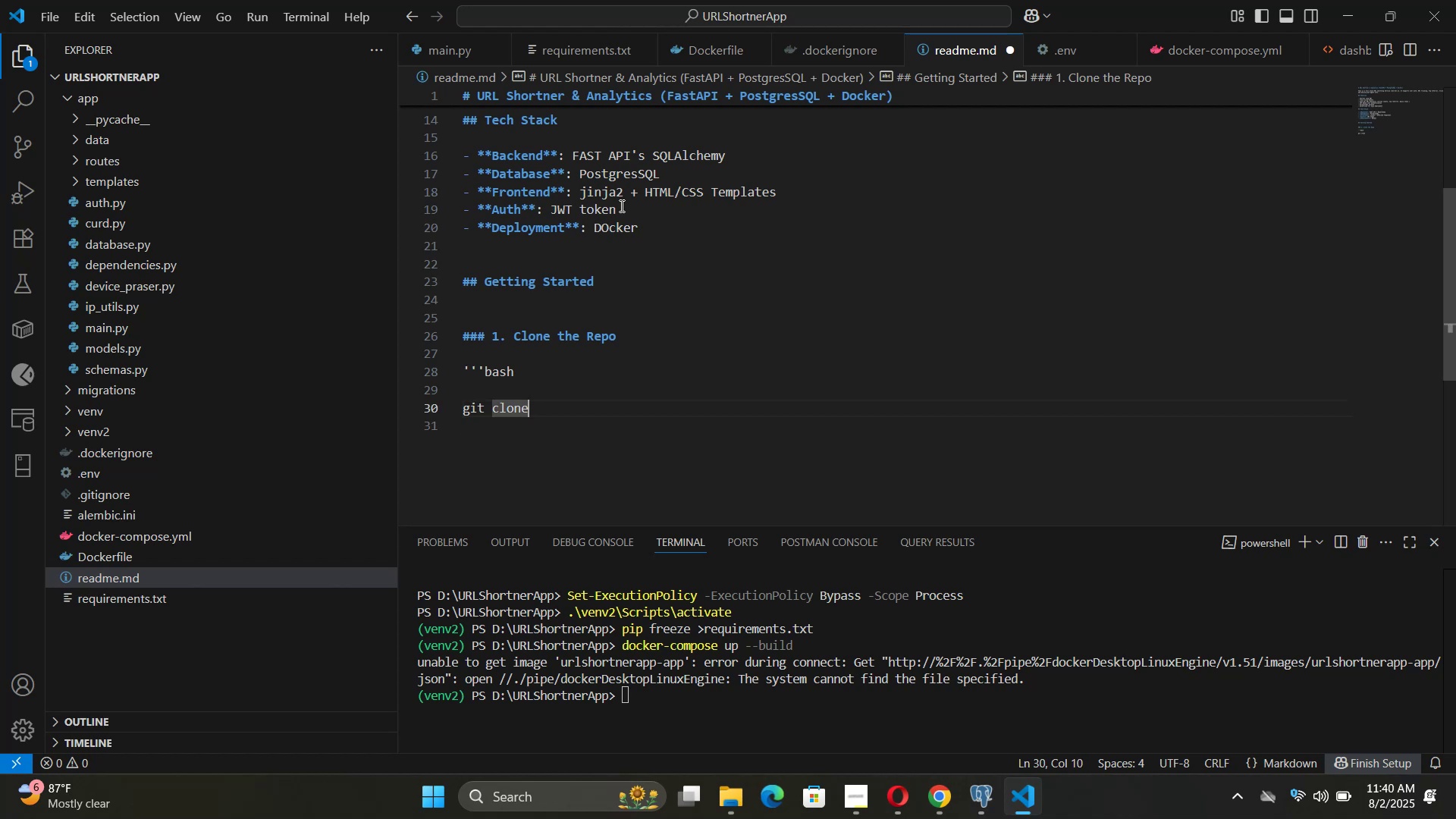 
type( https)
 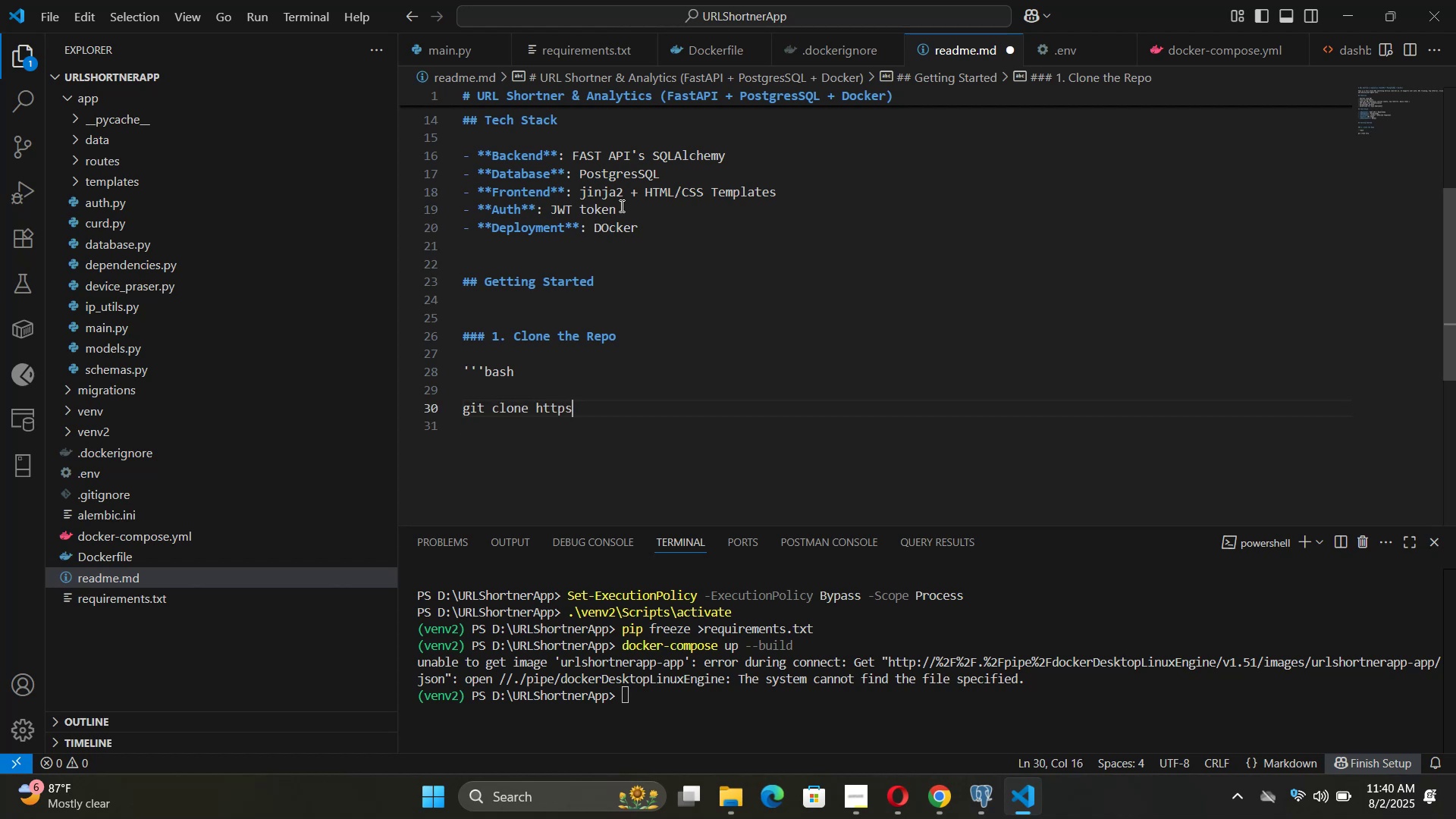 
wait(6.13)
 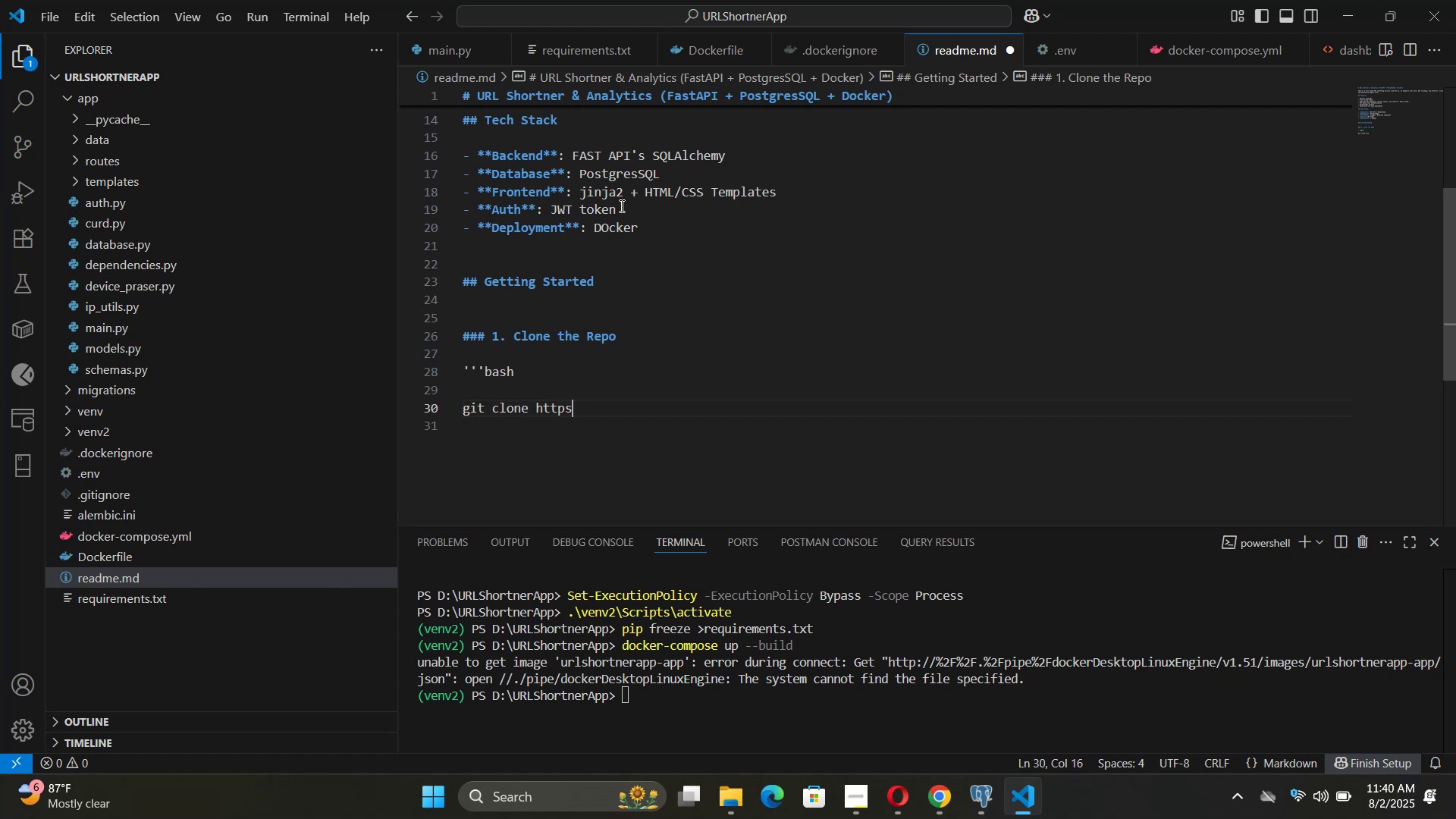 
type(://github.com)
 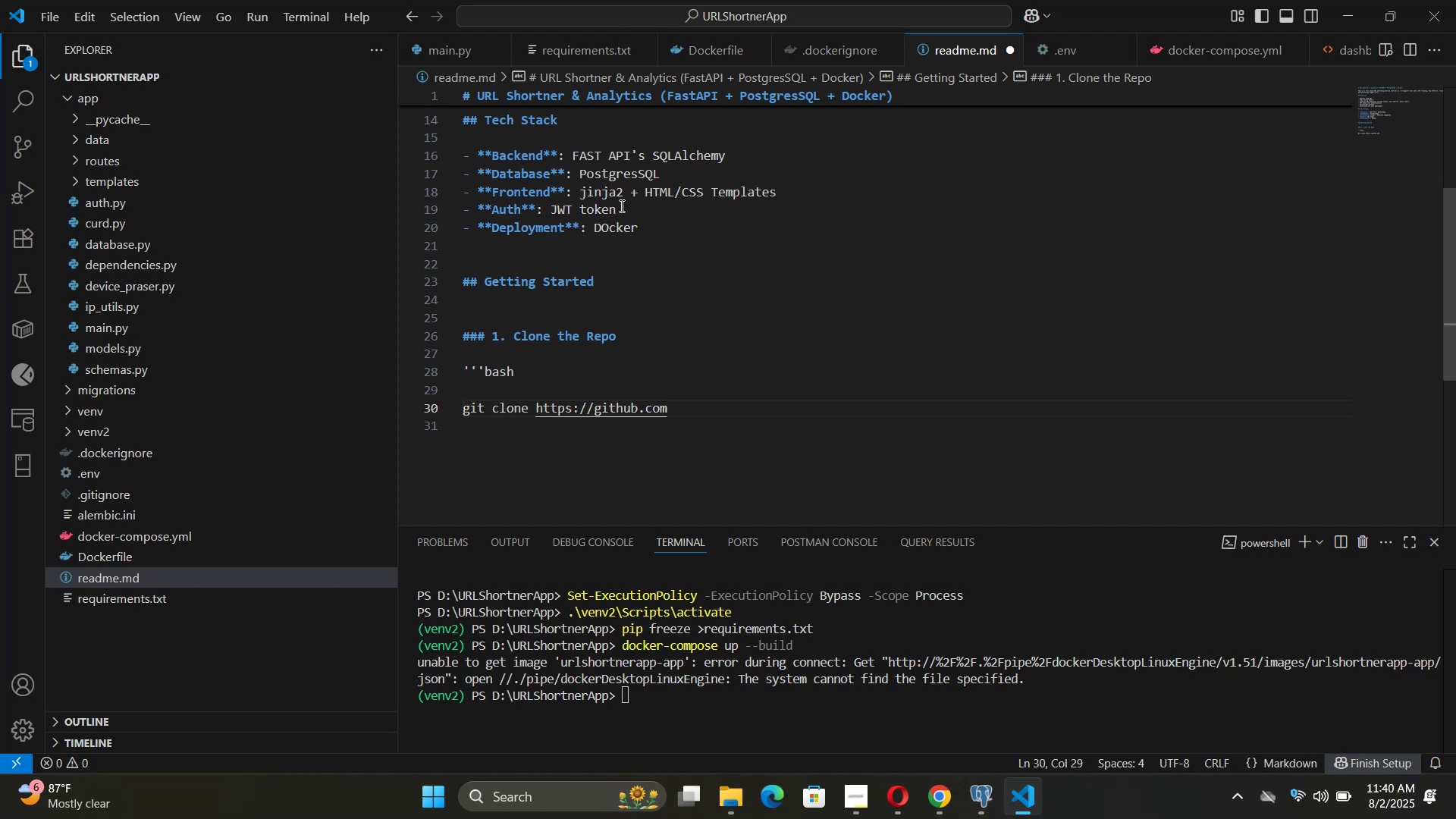 
wait(7.89)
 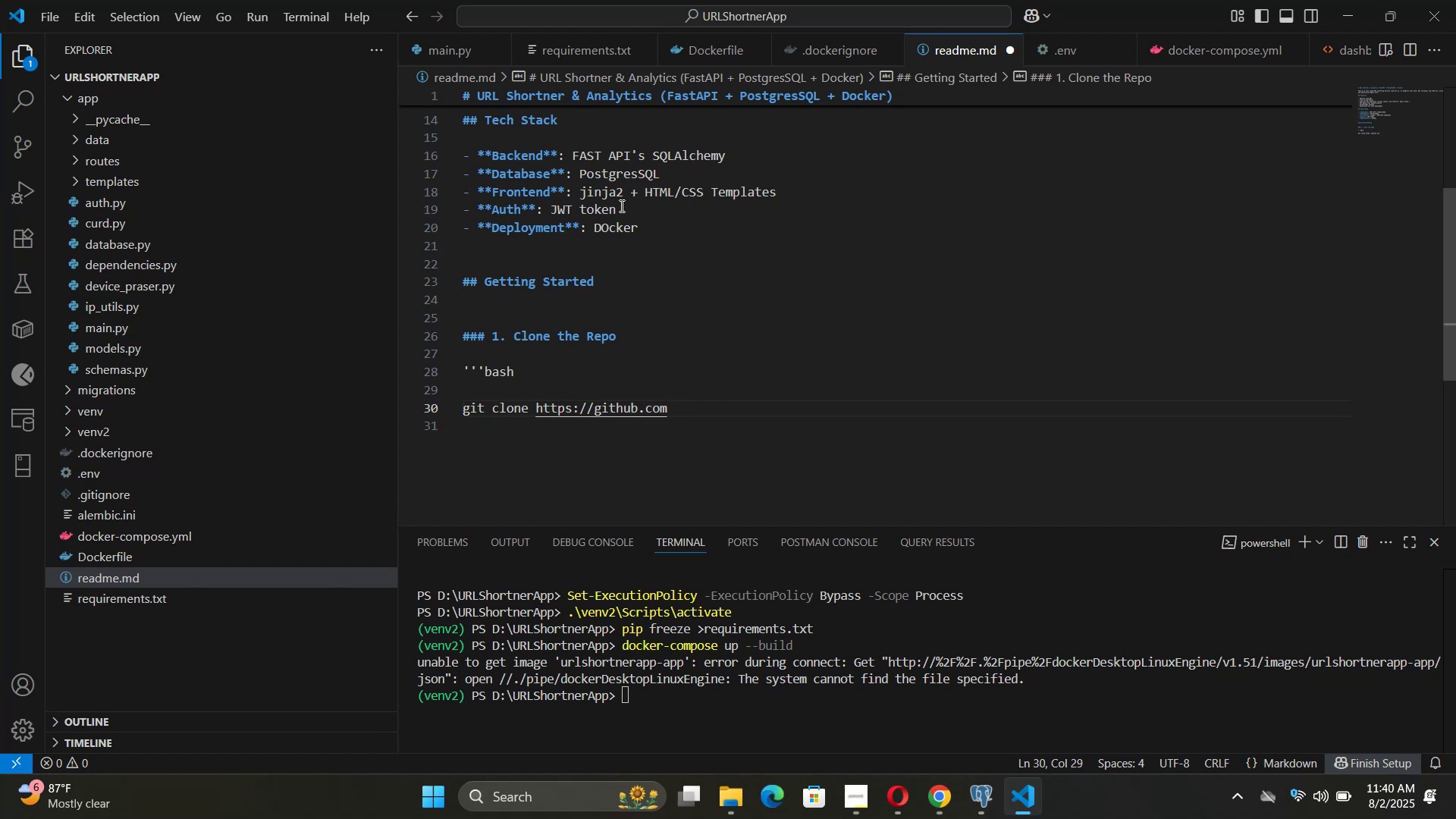 
key(Slash)
 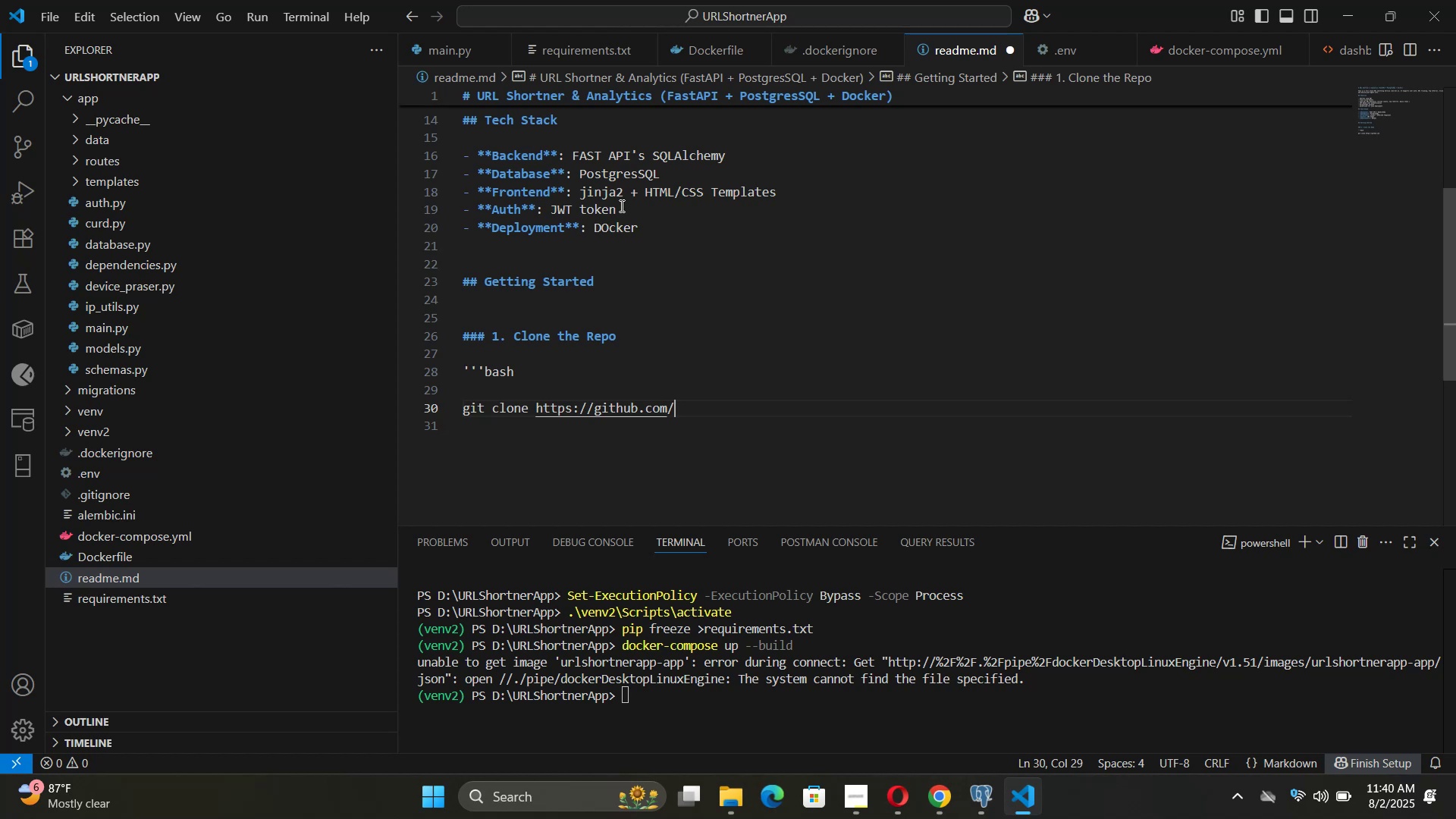 
key(Slash)
 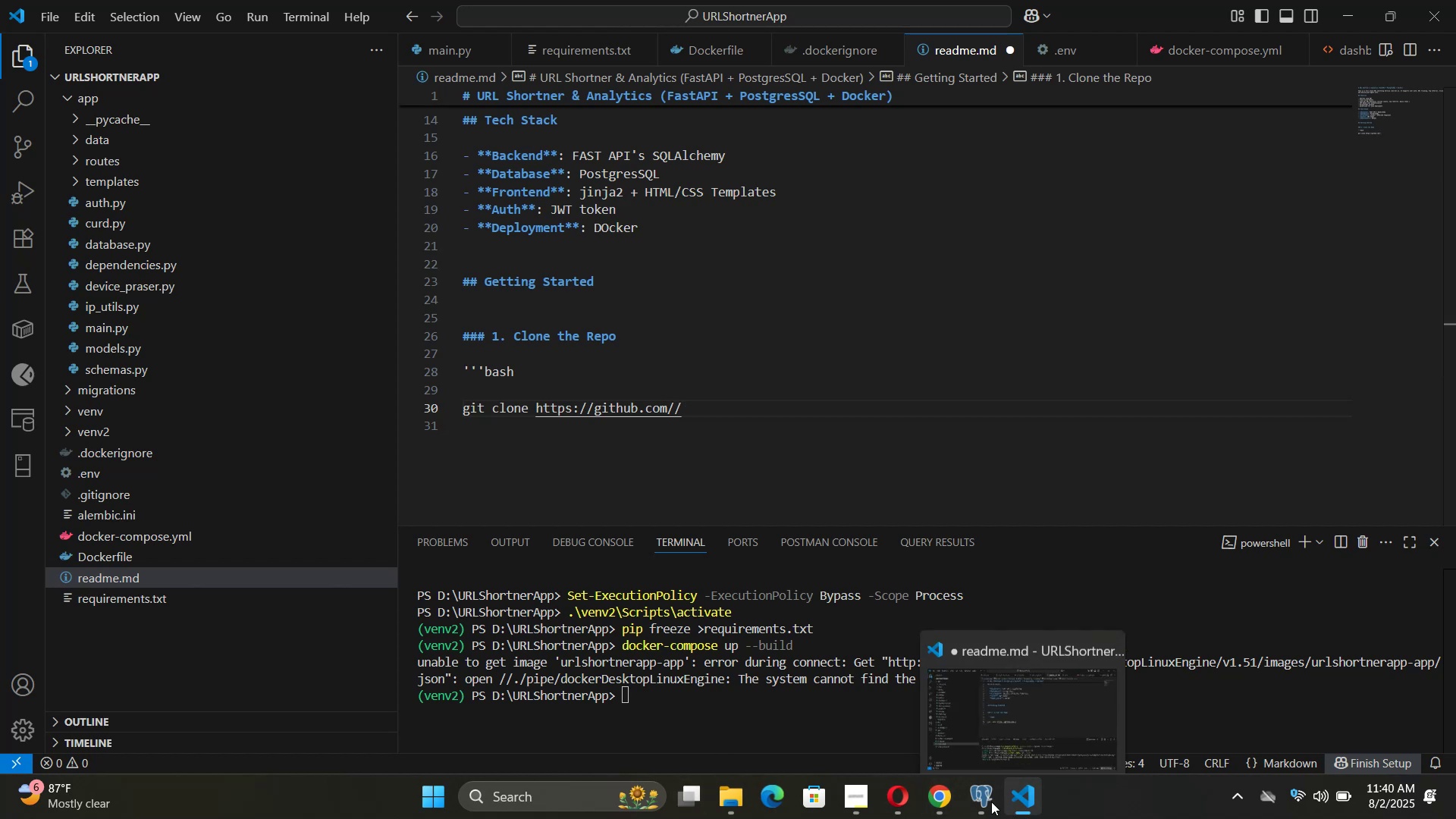 
left_click([940, 792])
 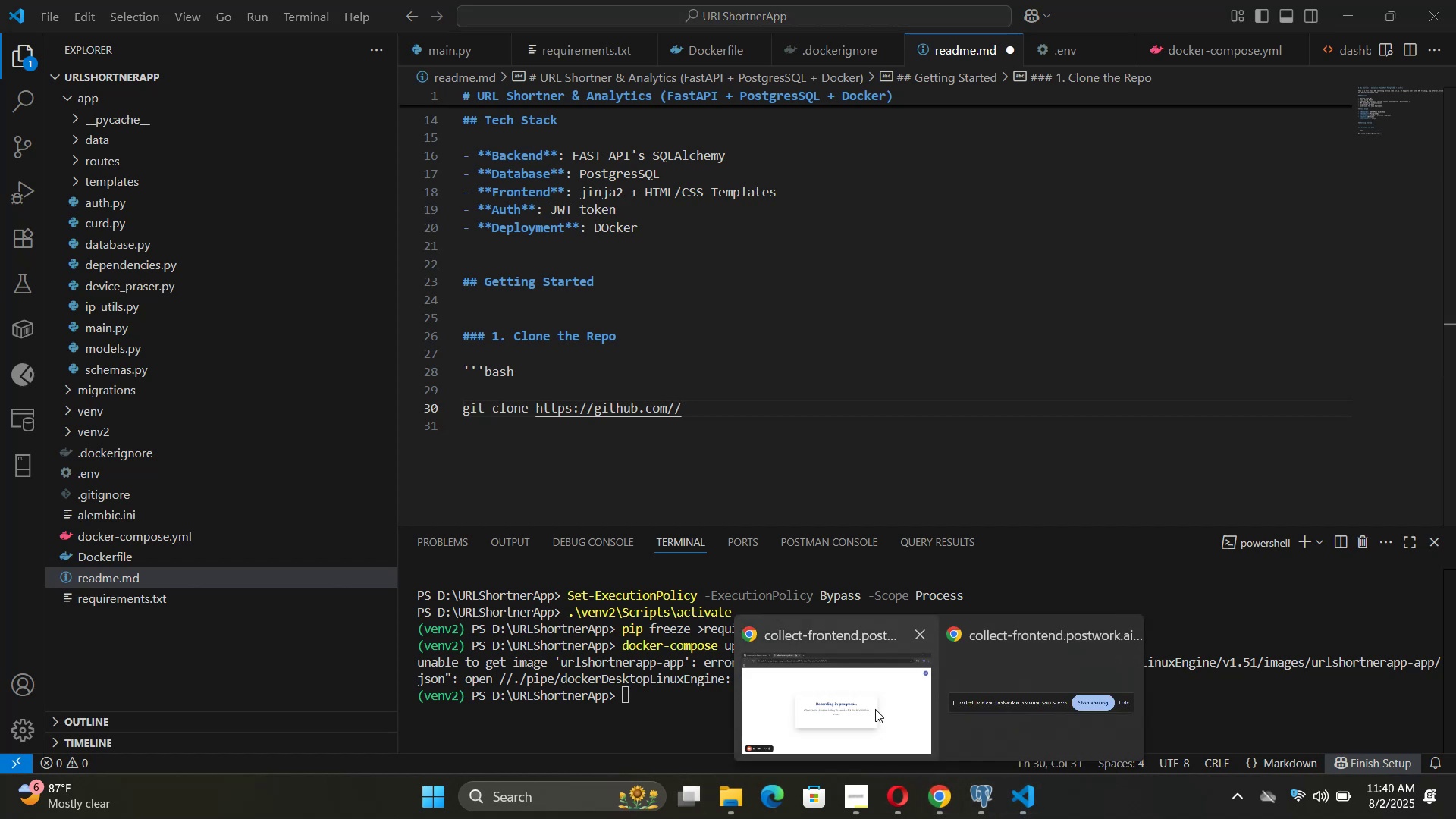 
left_click([875, 709])
 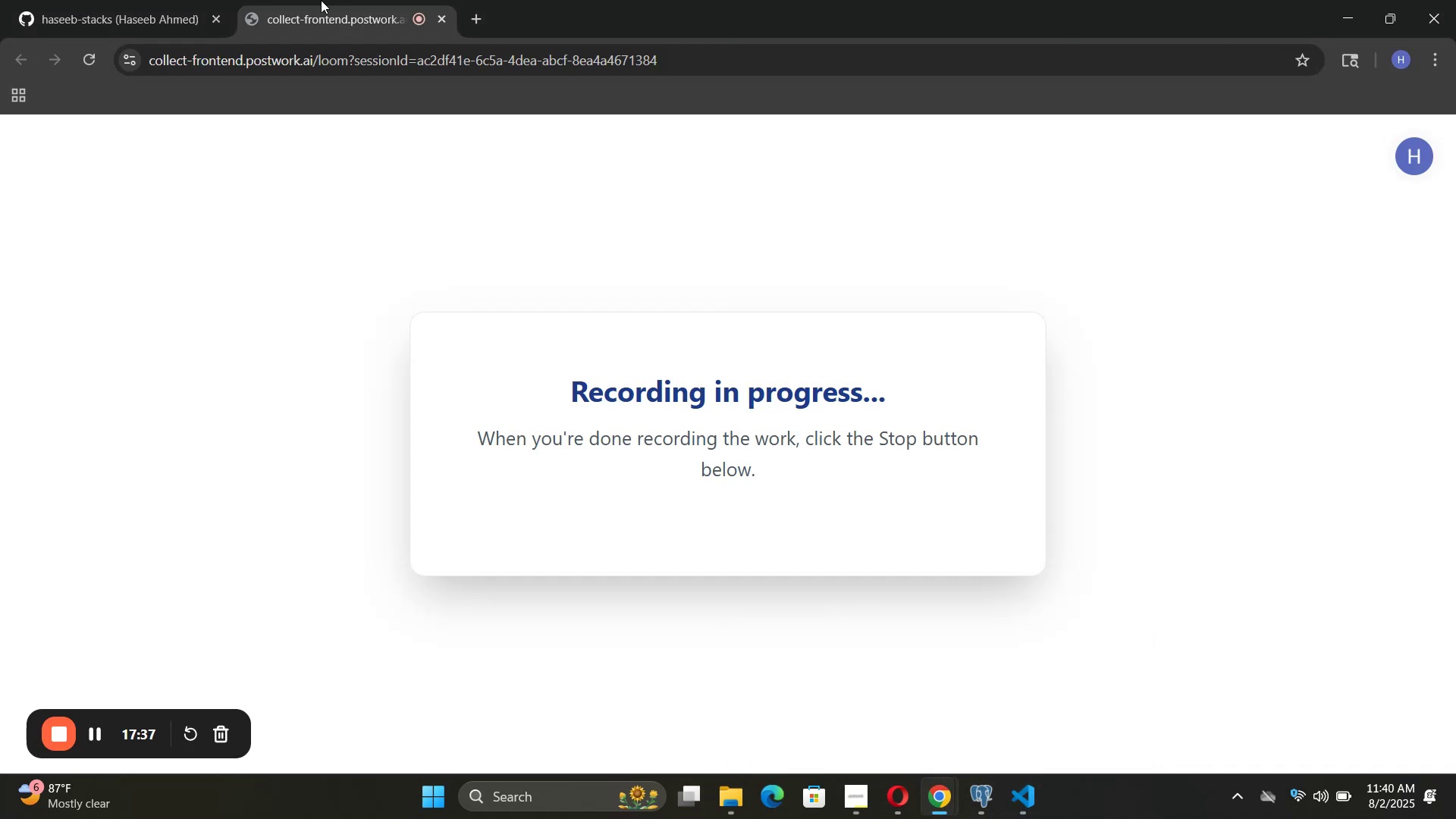 
left_click([59, 14])
 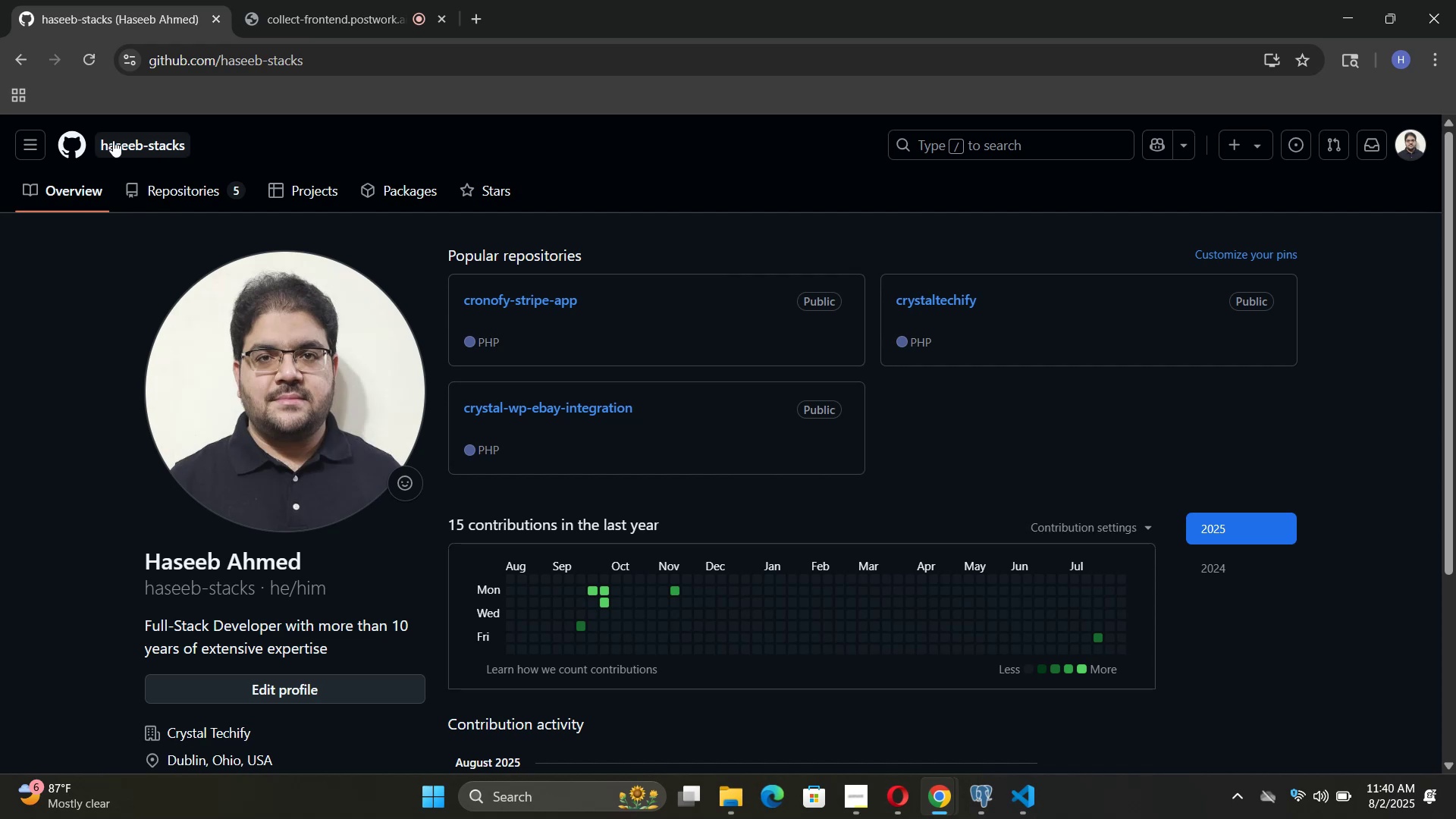 
left_click([77, 144])
 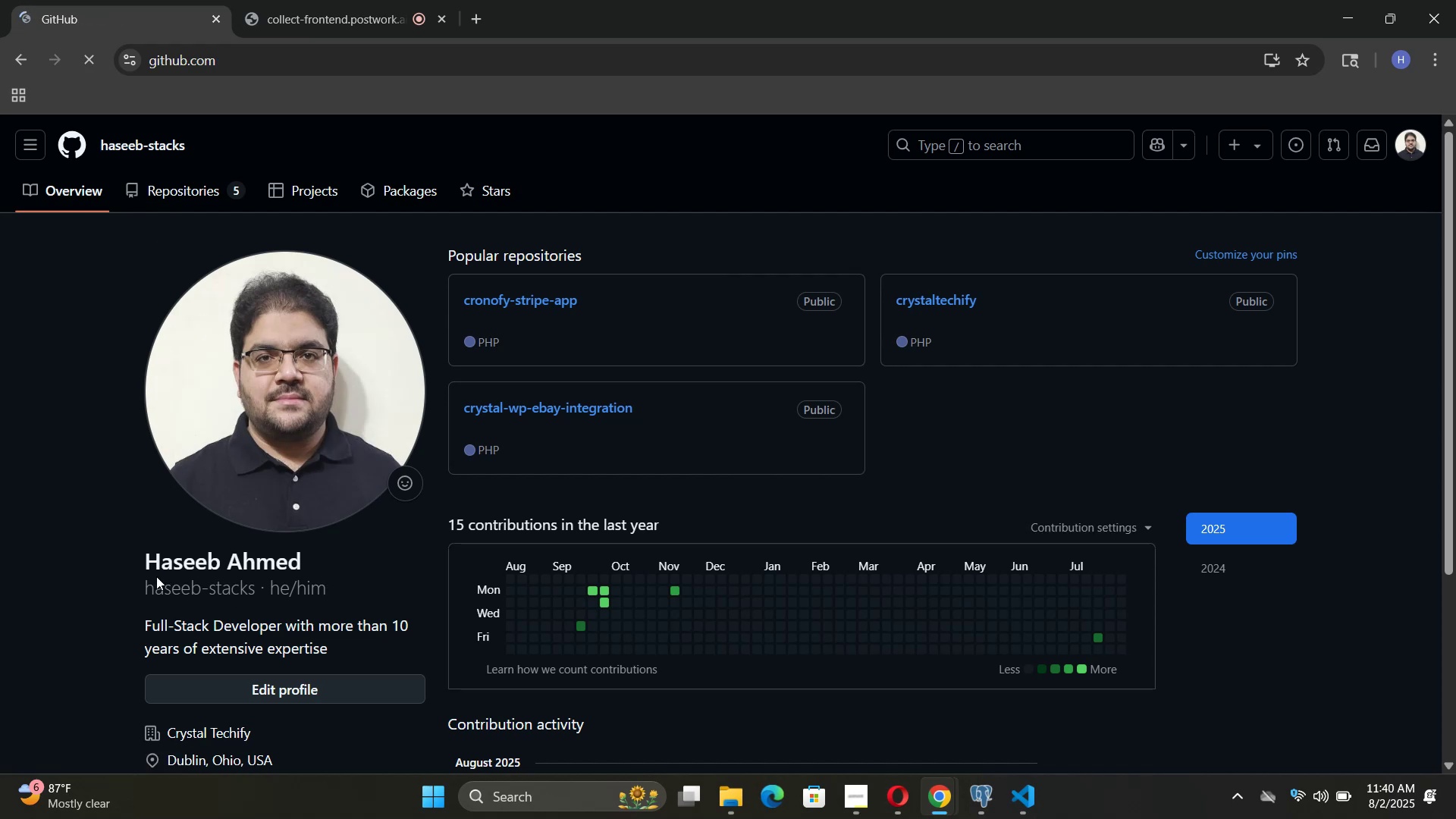 
left_click_drag(start_coordinate=[141, 588], to_coordinate=[146, 587])
 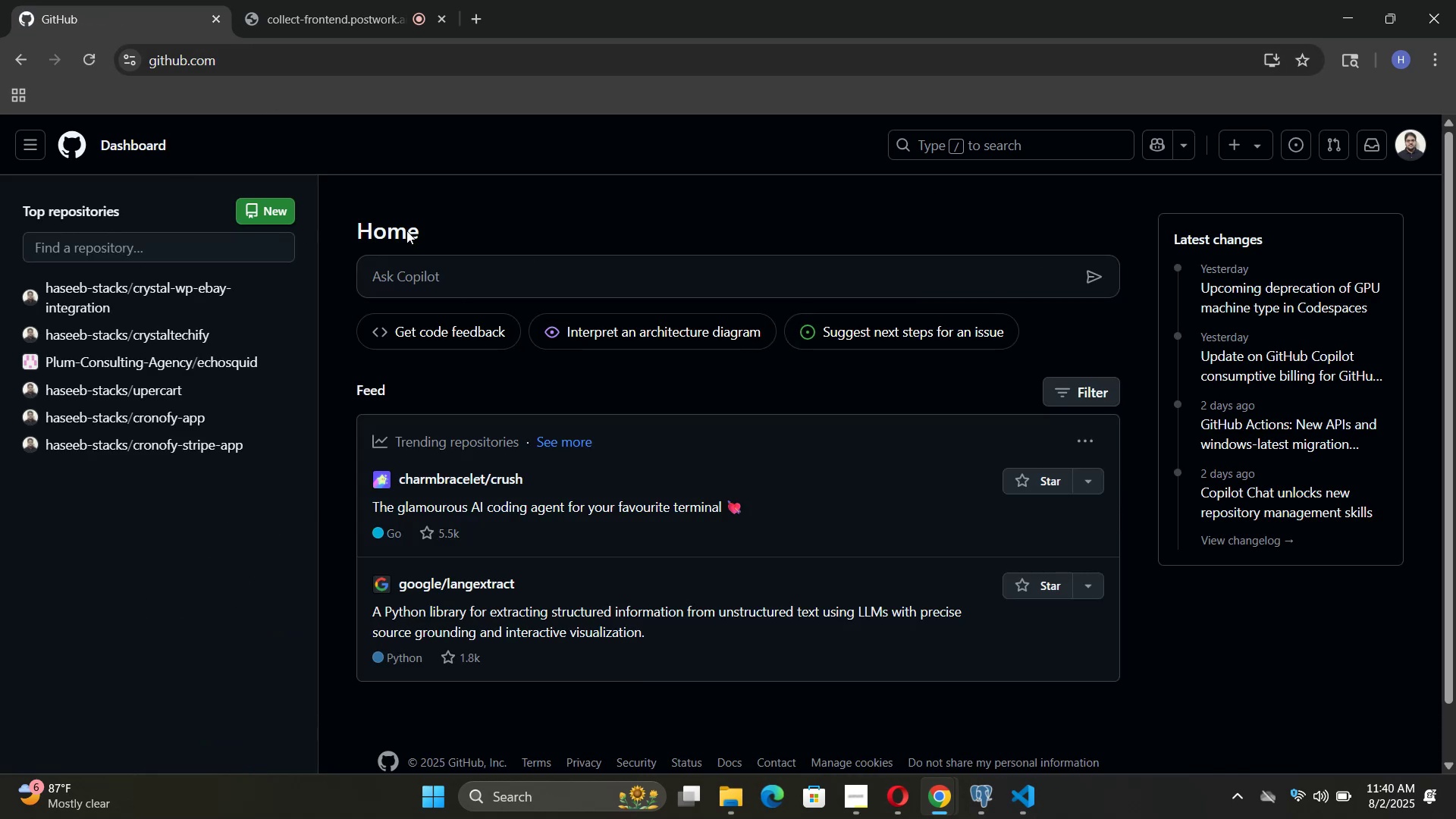 
wait(5.14)
 